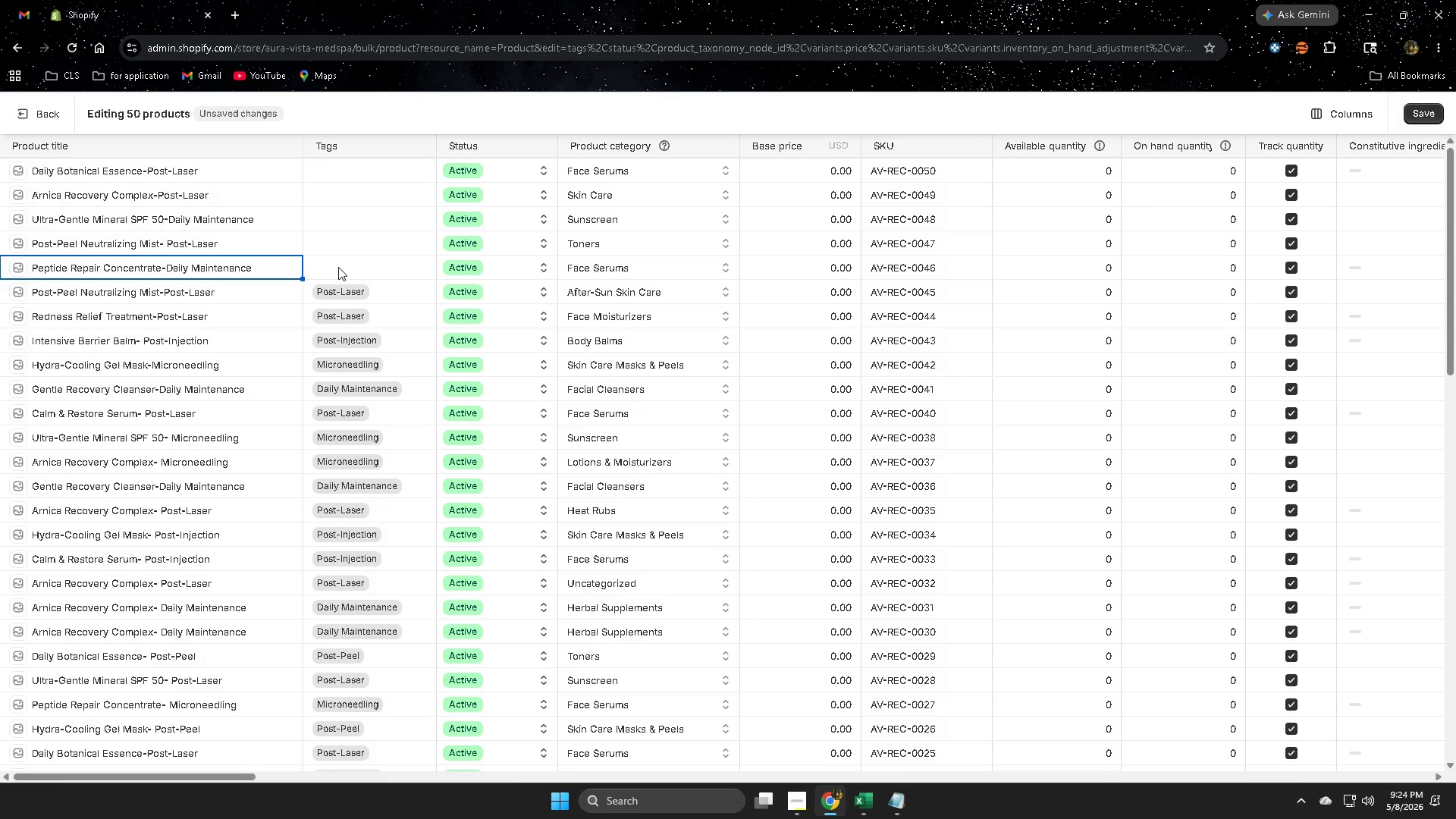 
key(Control+ControlLeft)
 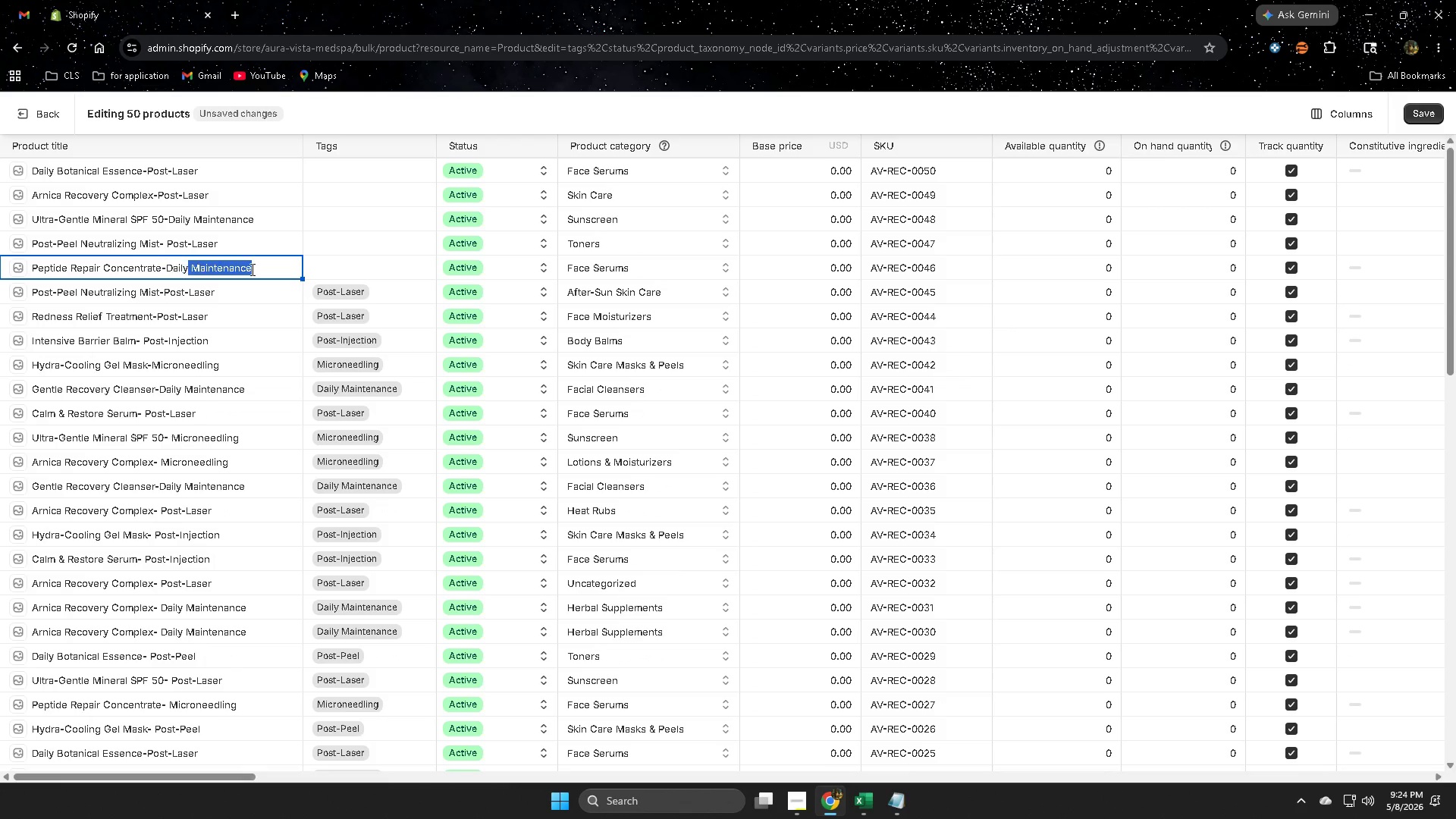 
key(Control+C)
 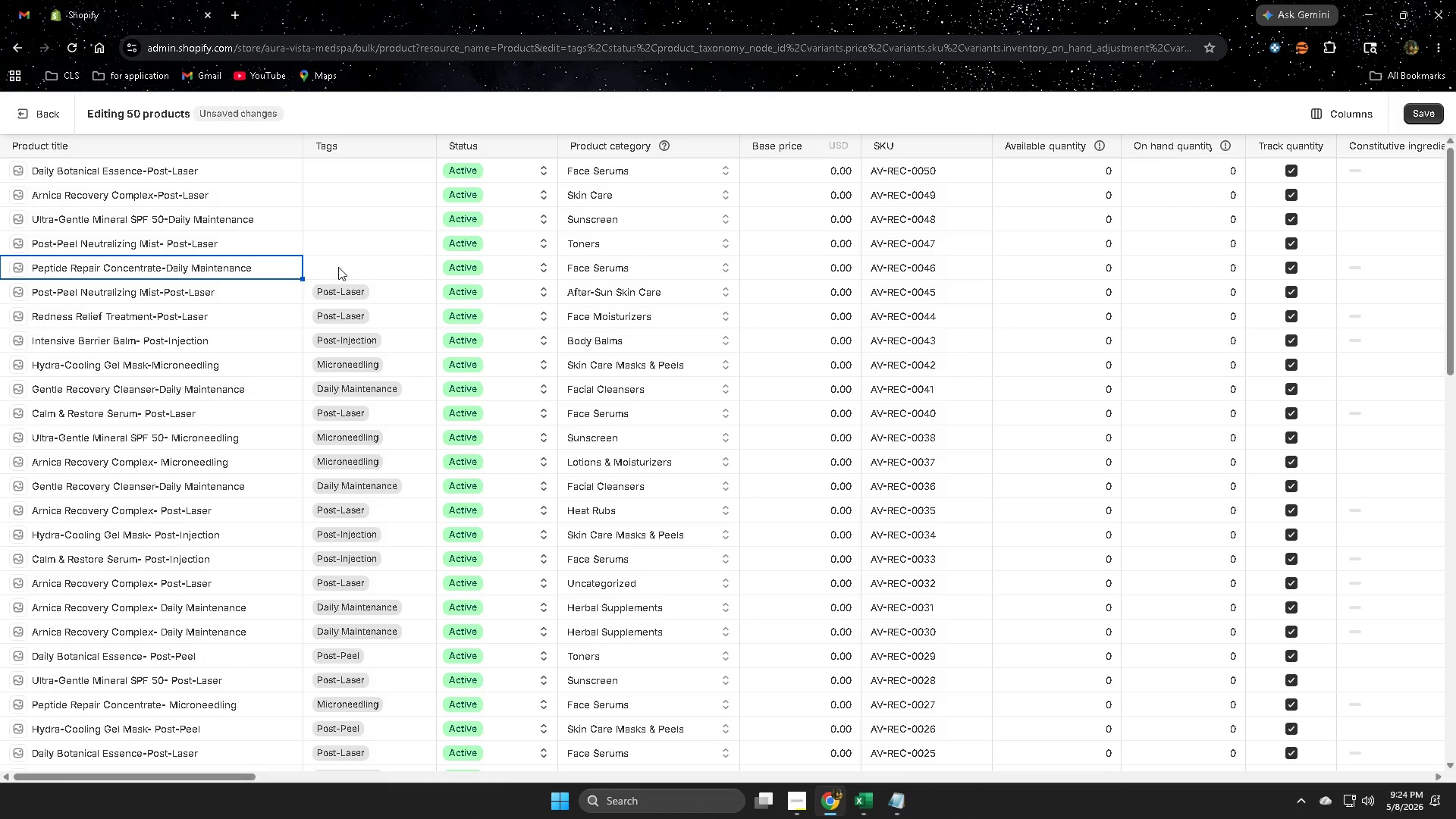 
double_click([338, 267])
 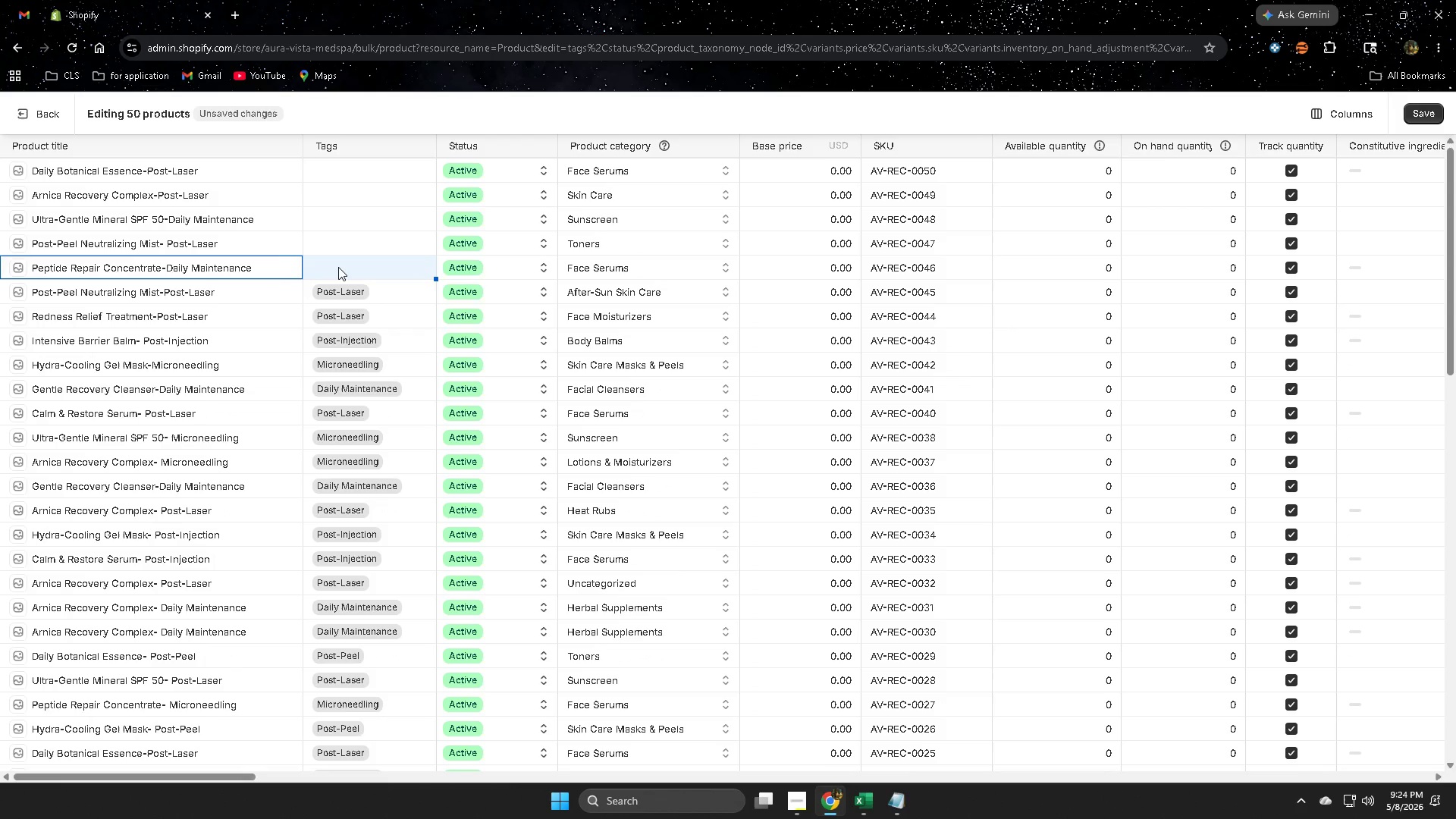 
triple_click([338, 267])
 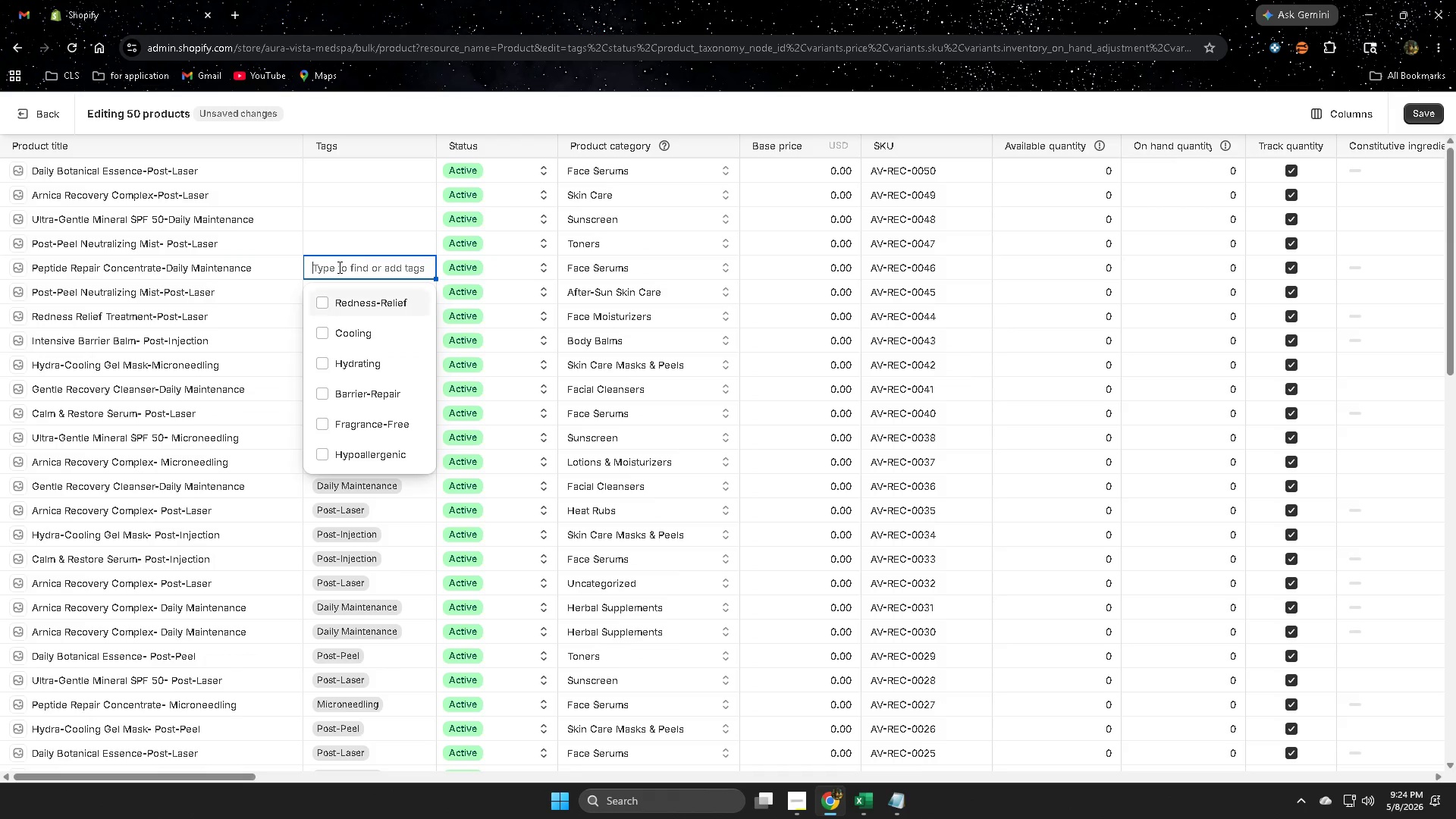 
key(Control+ControlLeft)
 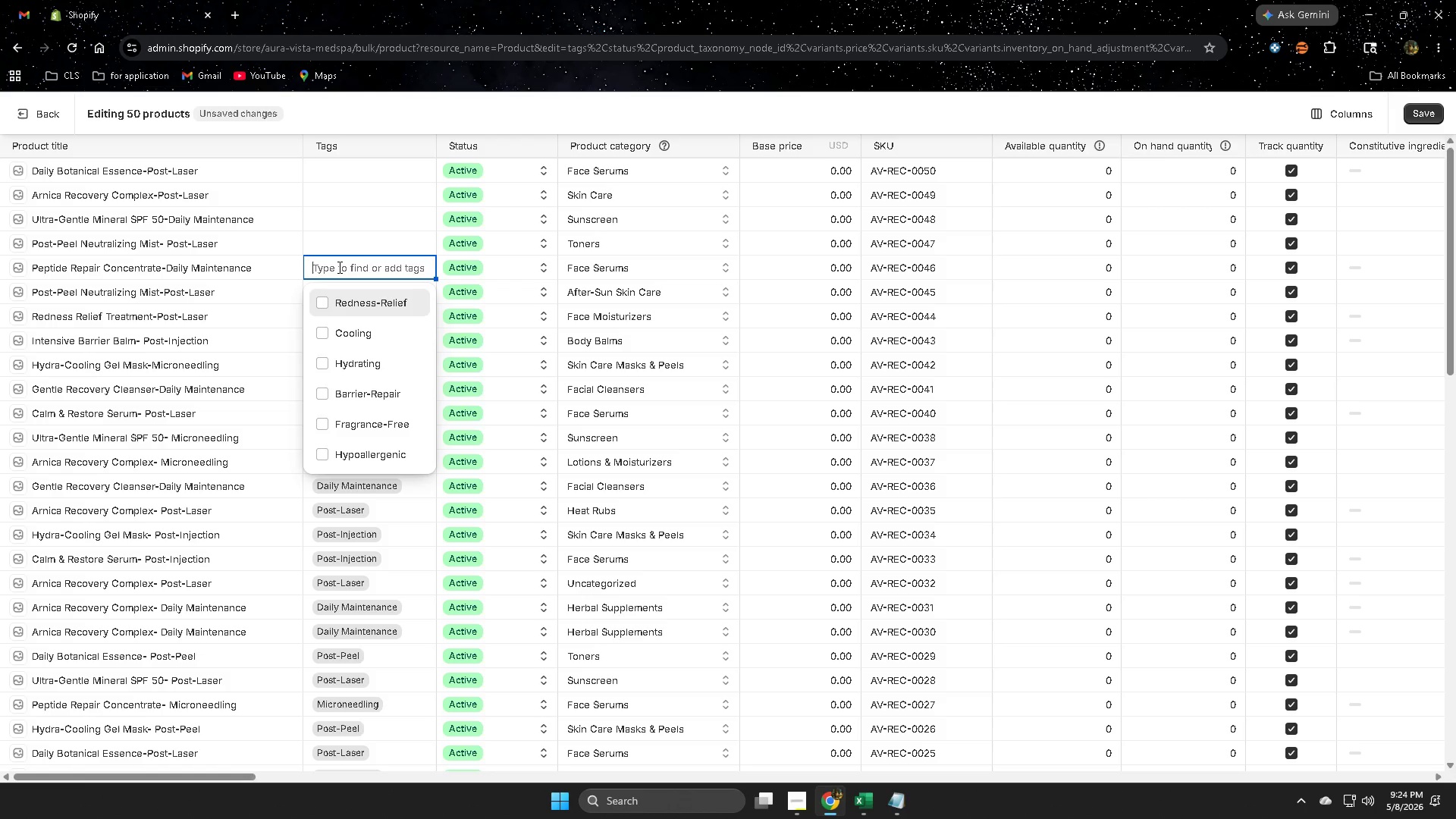 
key(Control+V)
 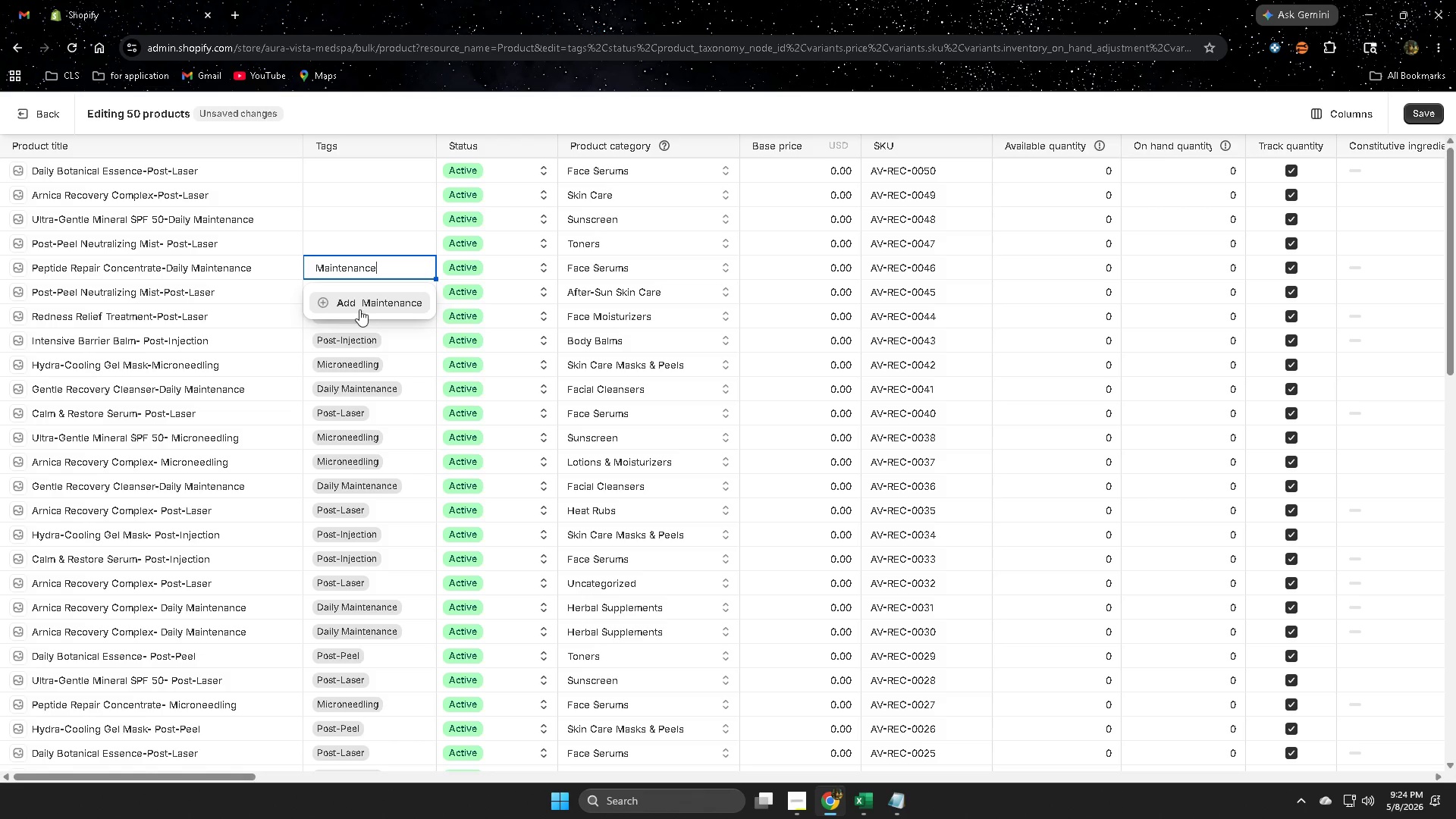 
left_click([360, 305])
 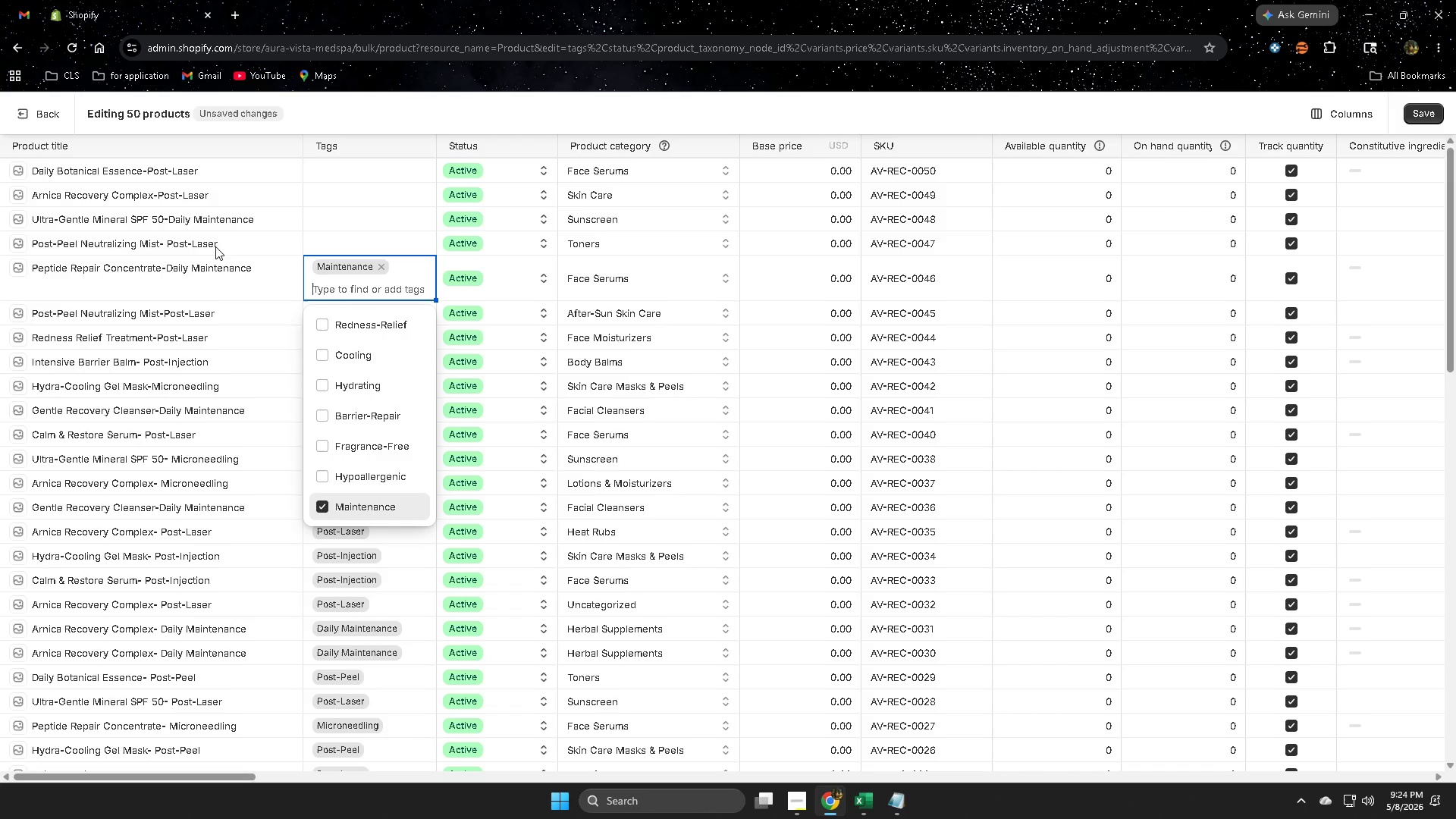 
left_click([318, 246])
 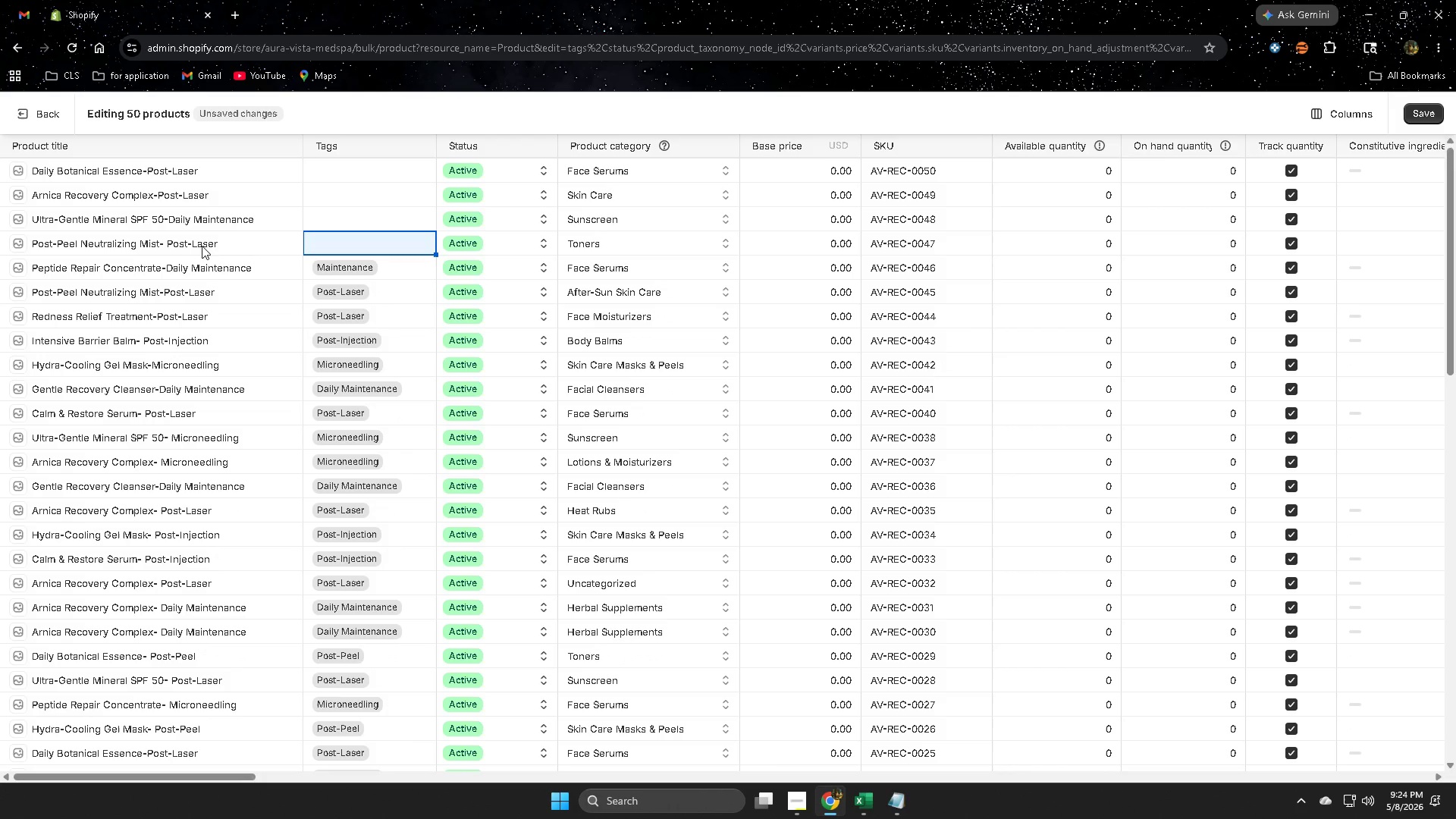 
left_click([203, 245])
 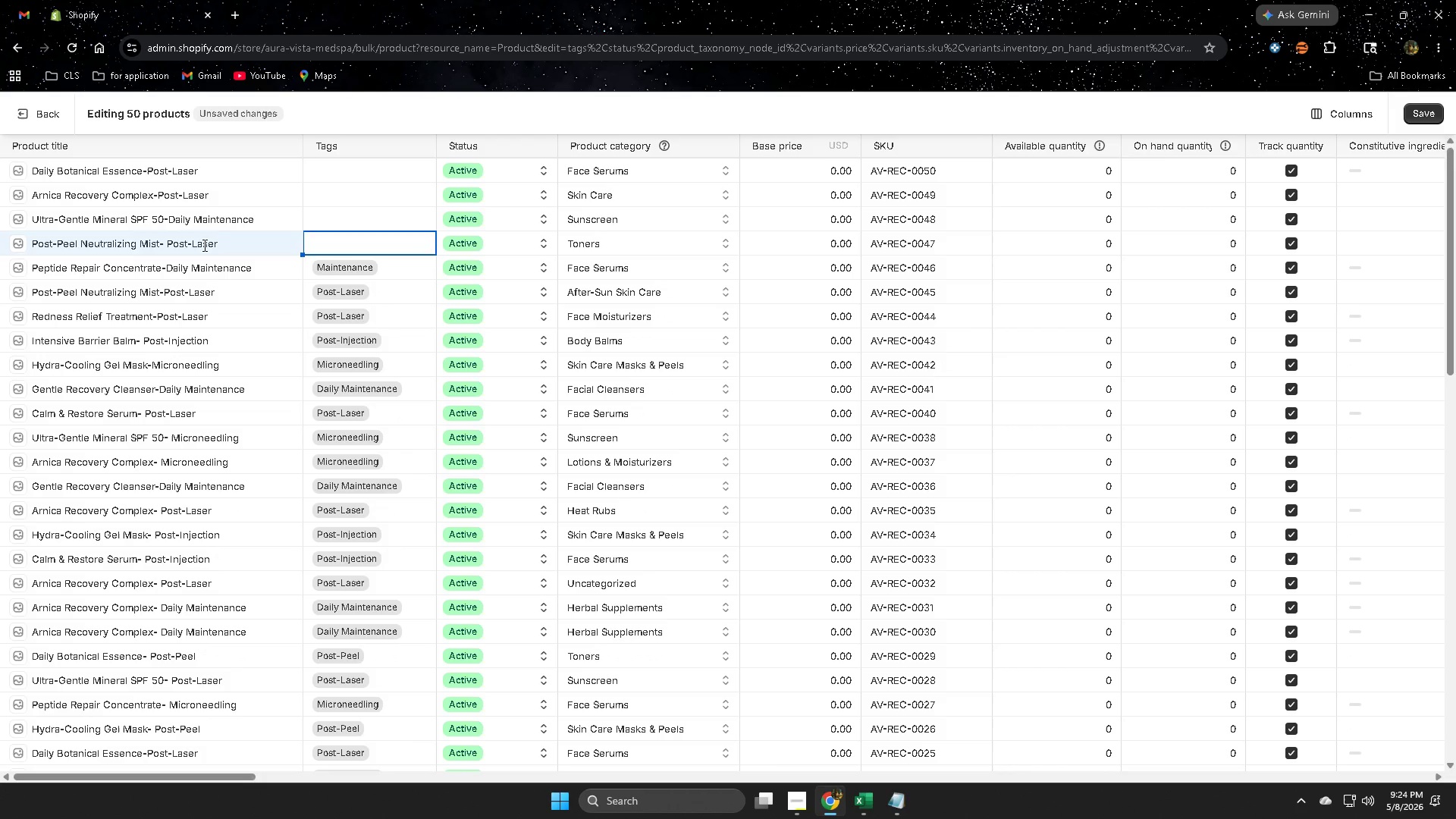 
left_click_drag(start_coordinate=[203, 245], to_coordinate=[184, 245])
 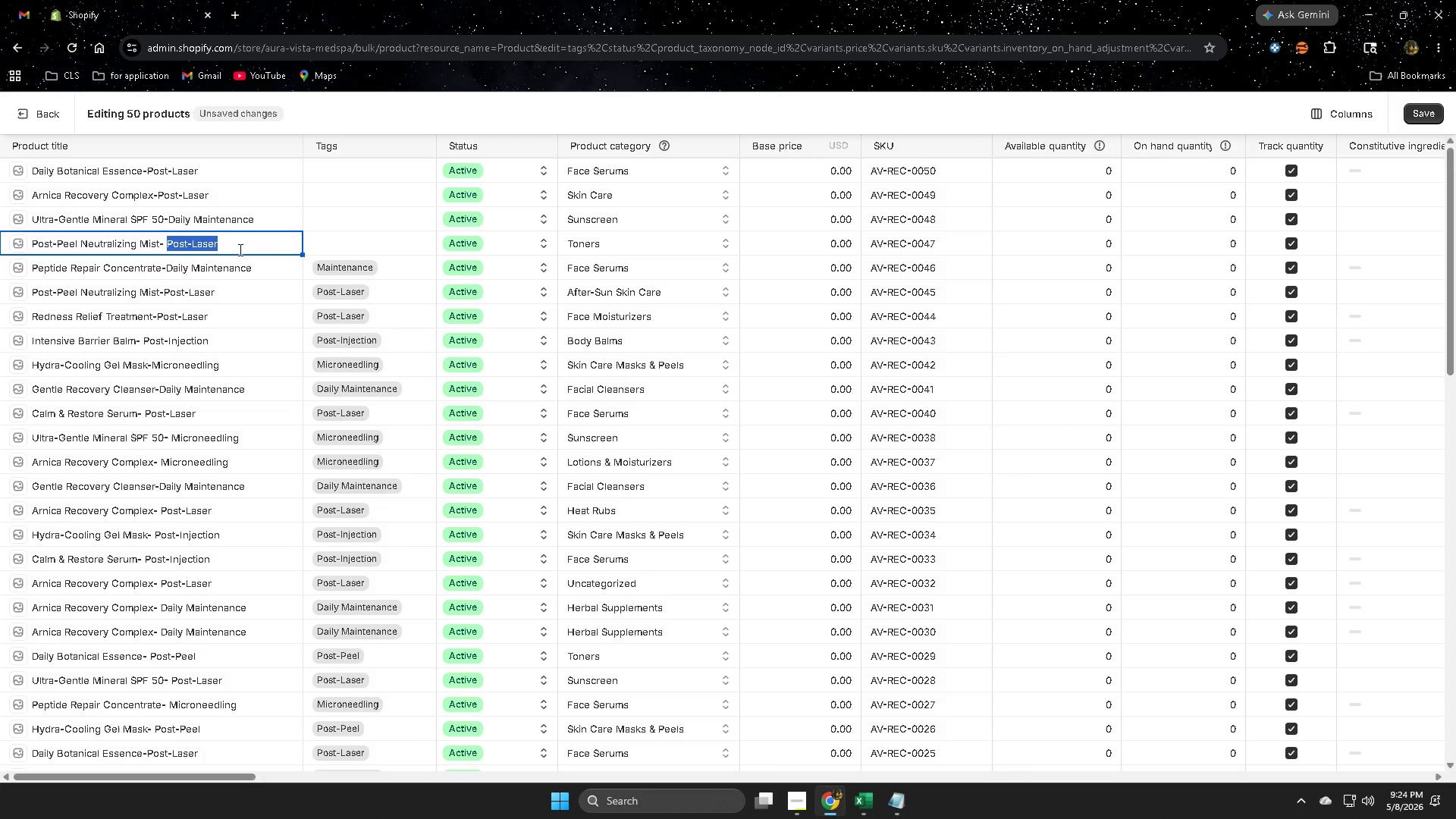 
key(Control+ControlLeft)
 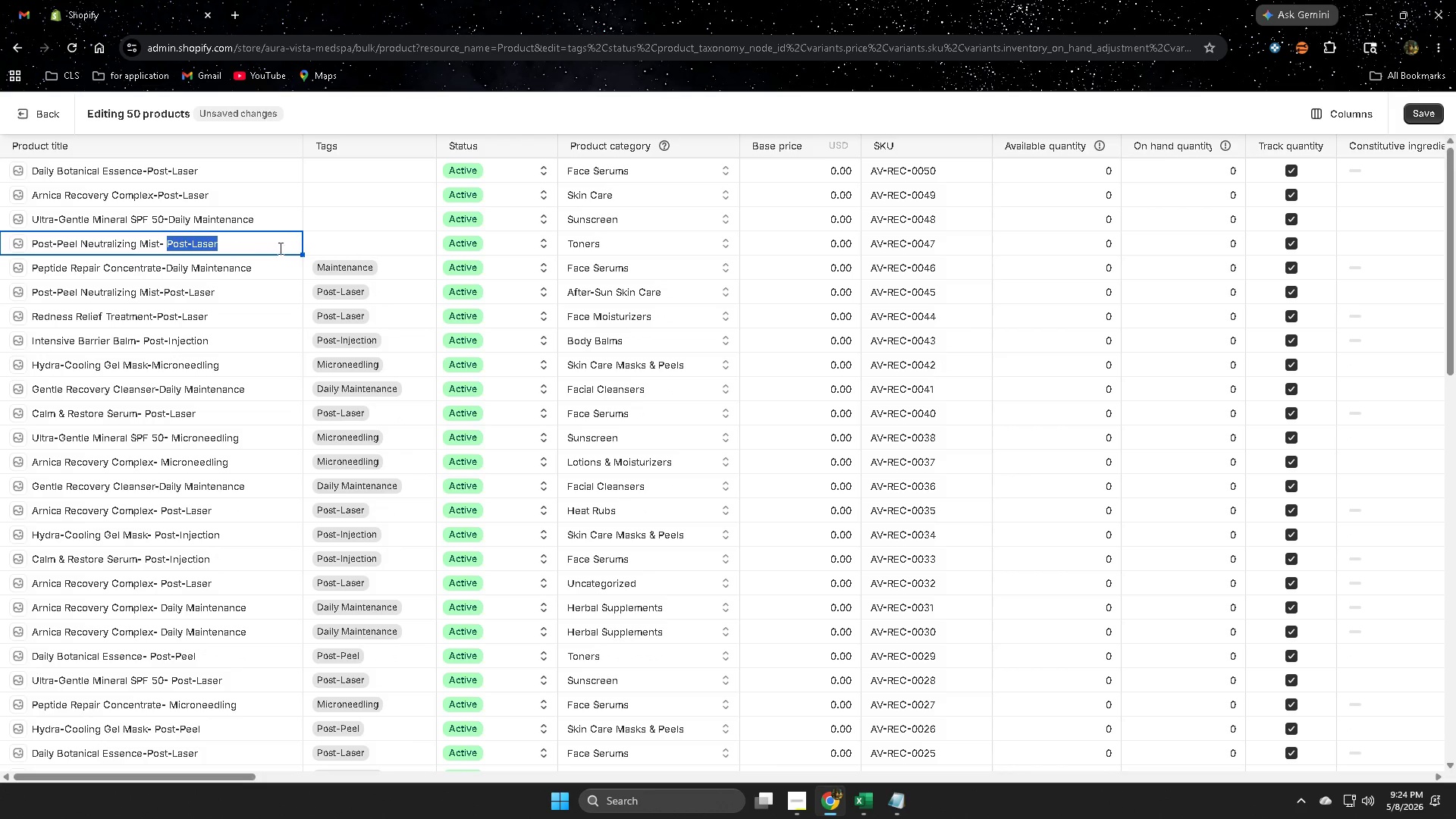 
key(Control+C)
 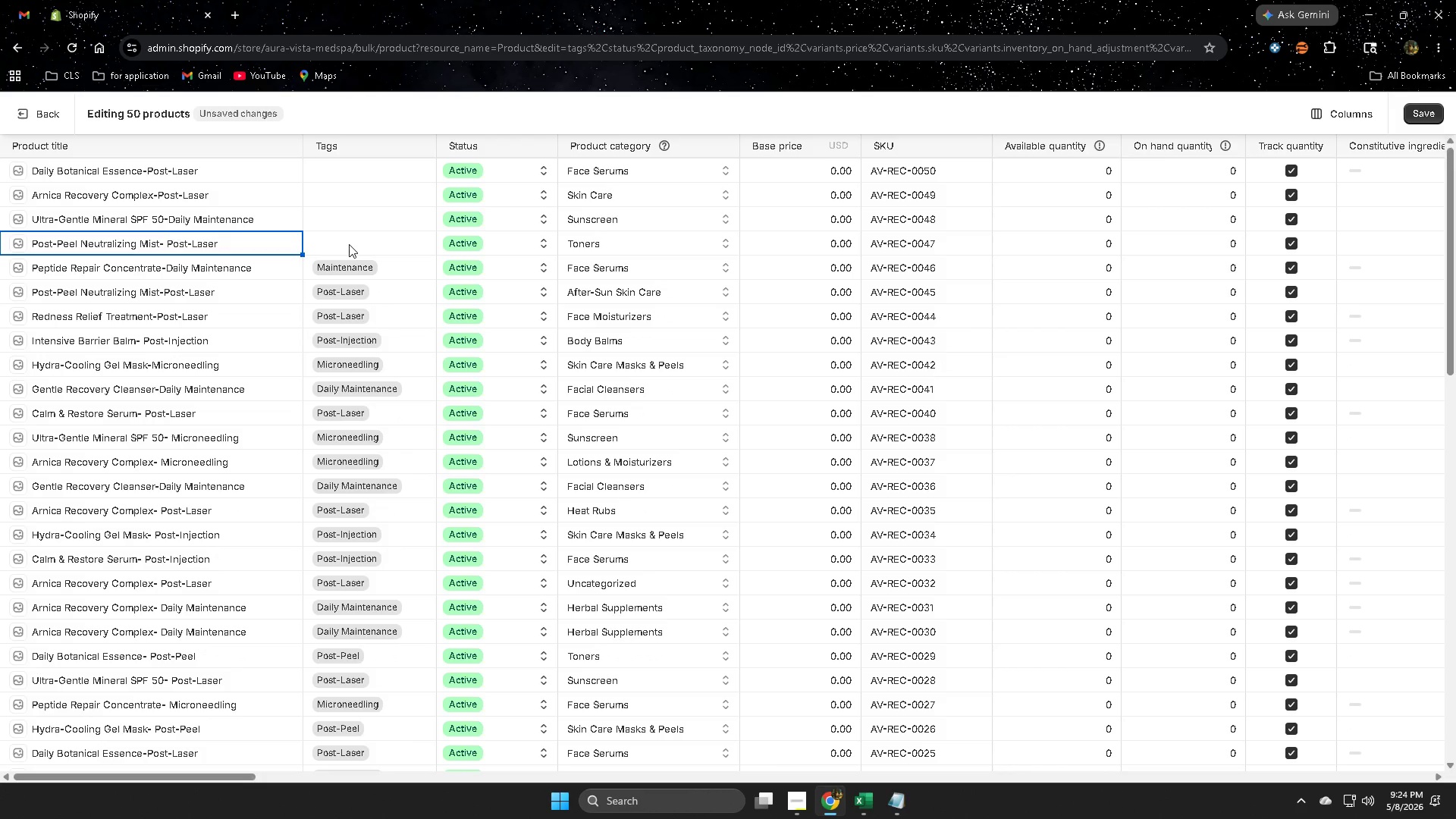 
double_click([349, 244])
 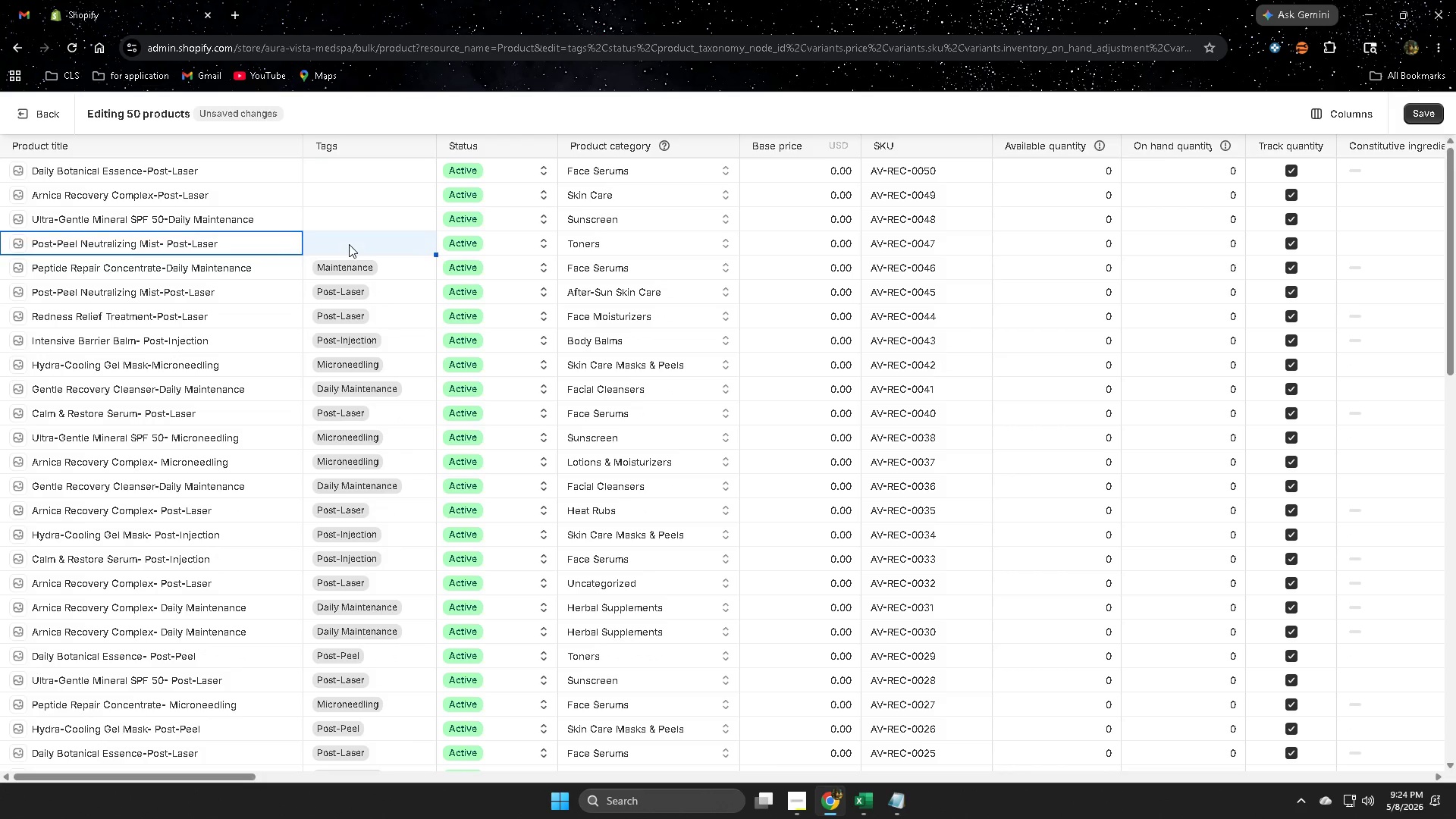 
triple_click([349, 244])
 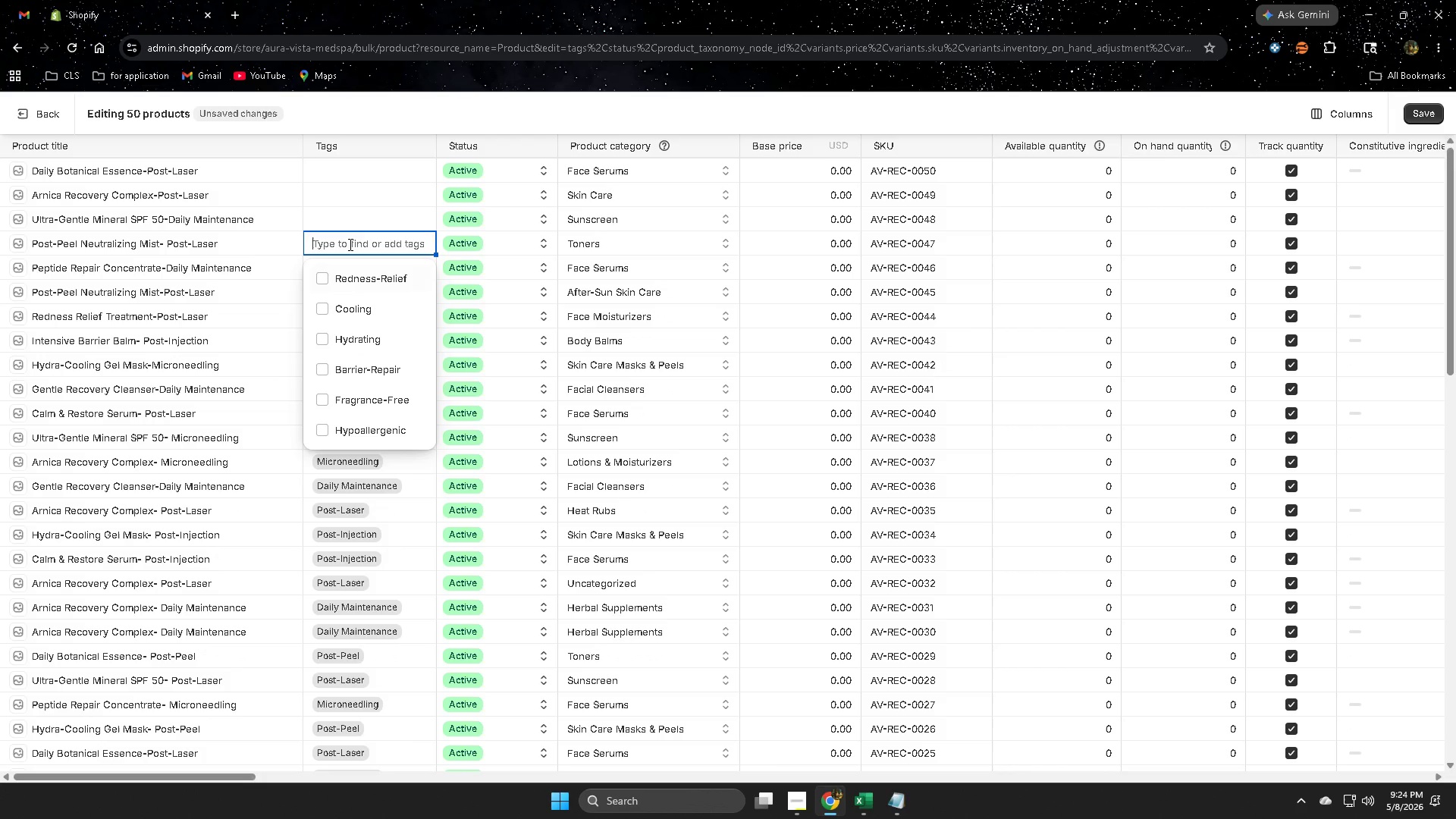 
key(Control+ControlLeft)
 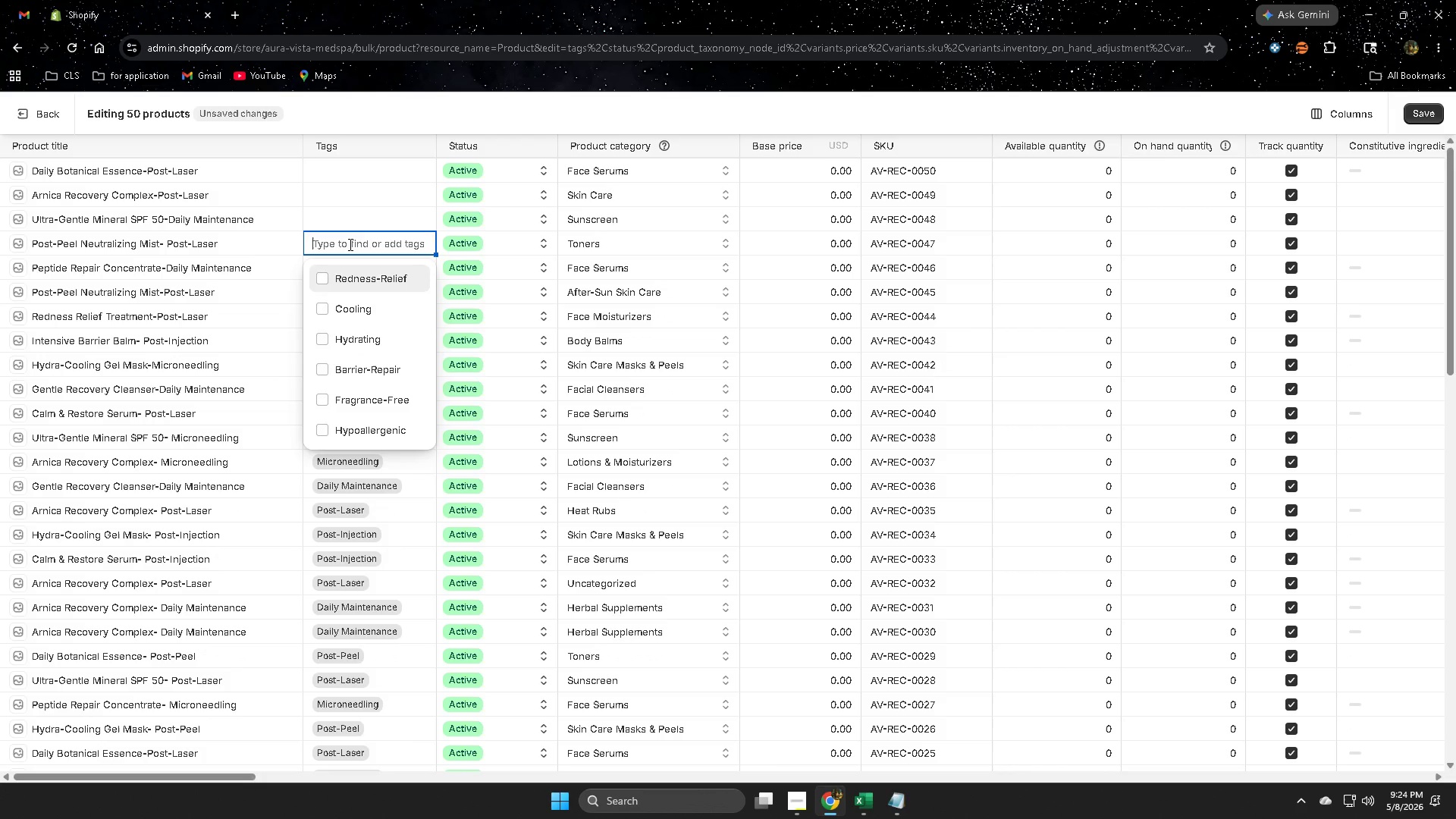 
key(Control+V)
 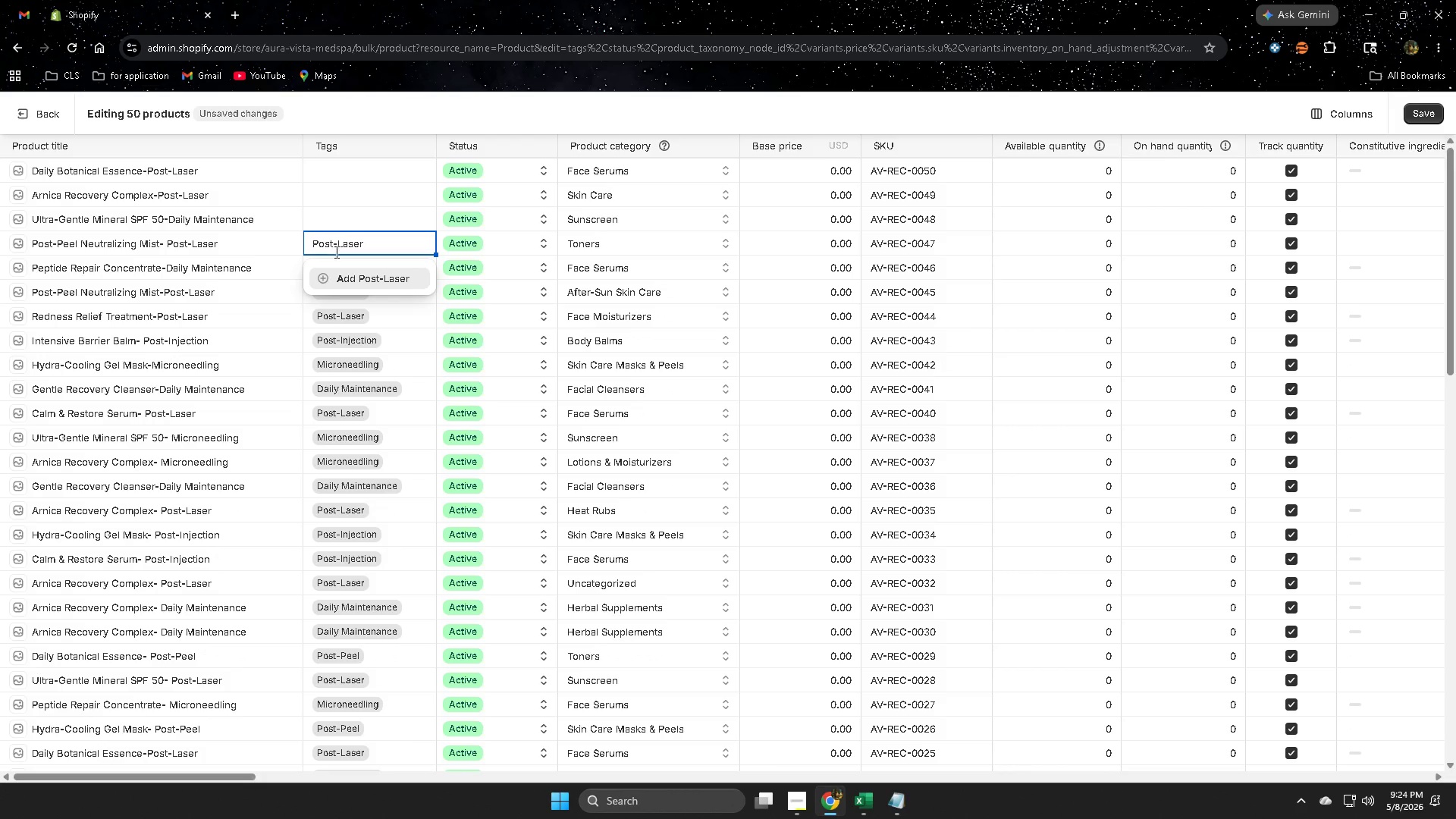 
left_click([369, 278])
 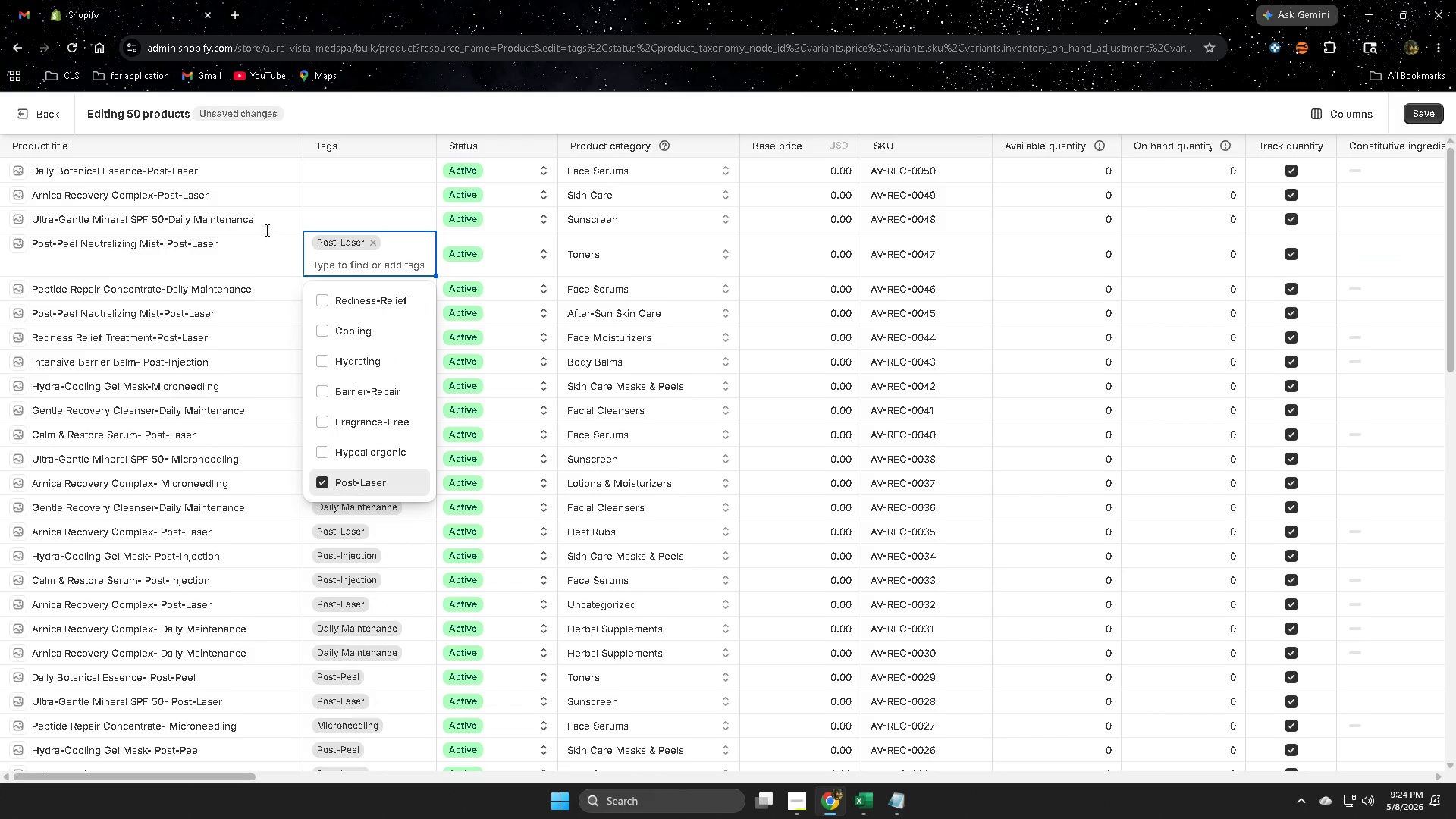 
left_click([337, 224])
 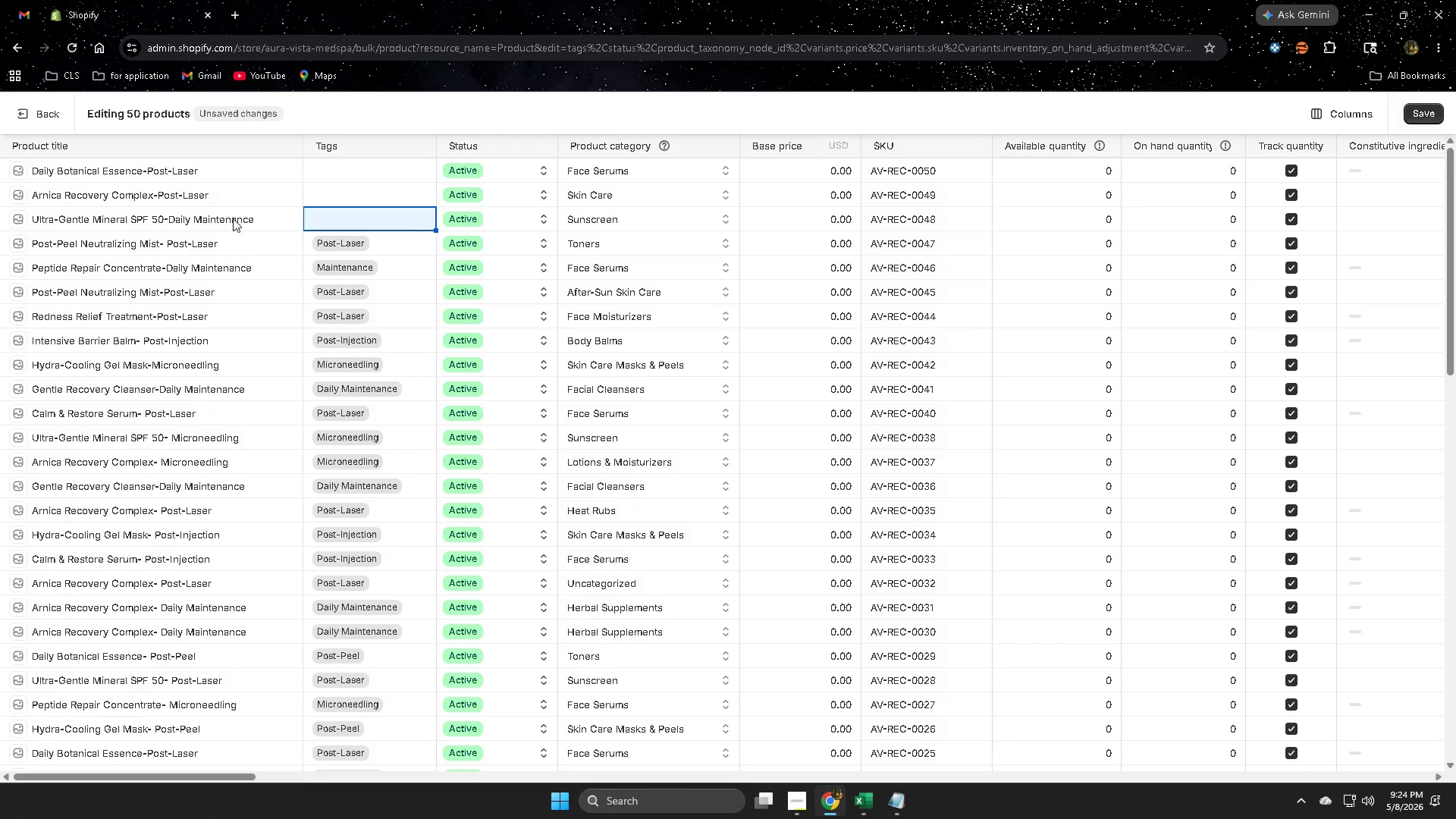 
left_click_drag(start_coordinate=[236, 222], to_coordinate=[187, 221])
 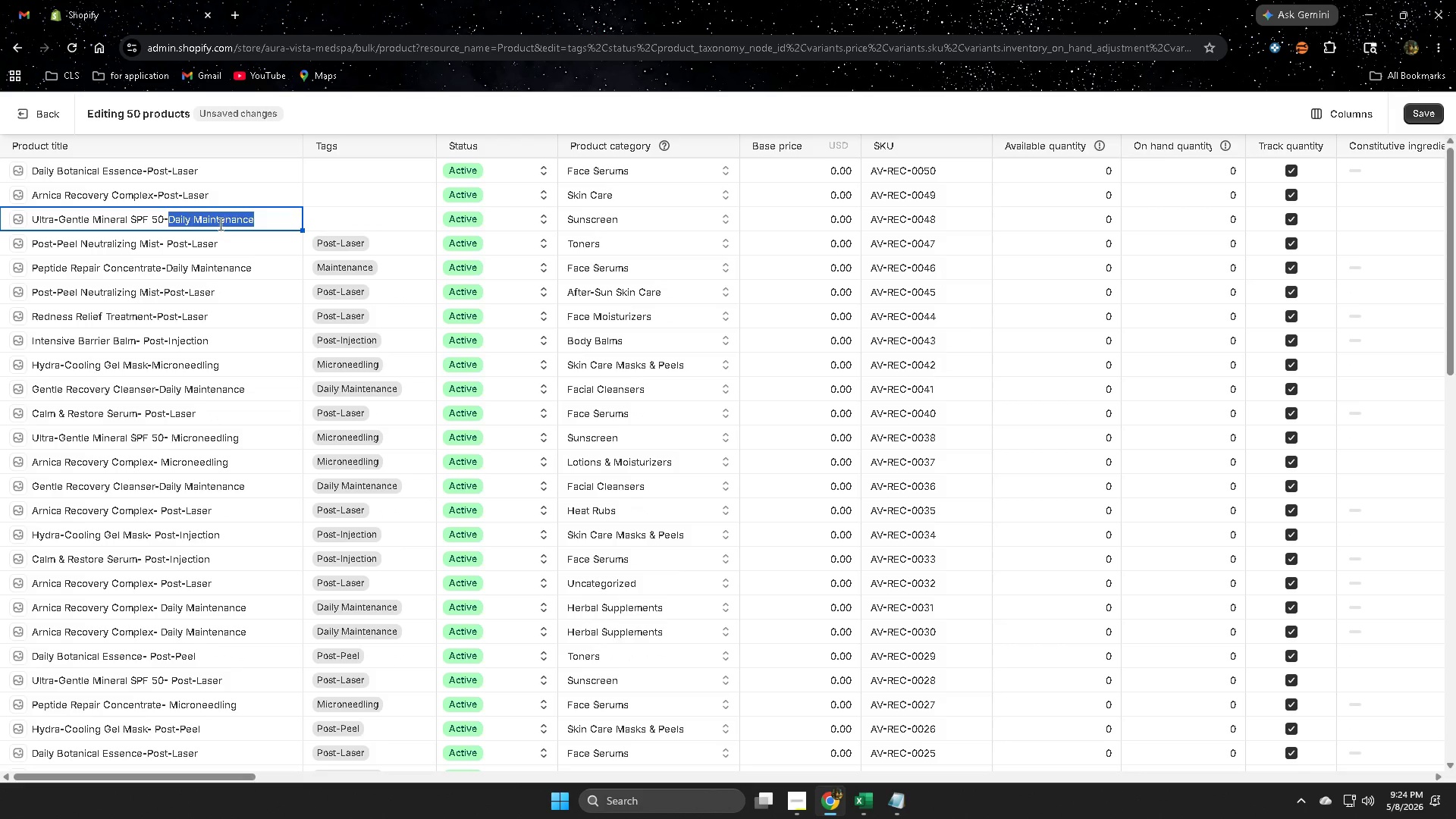 
key(Control+ControlLeft)
 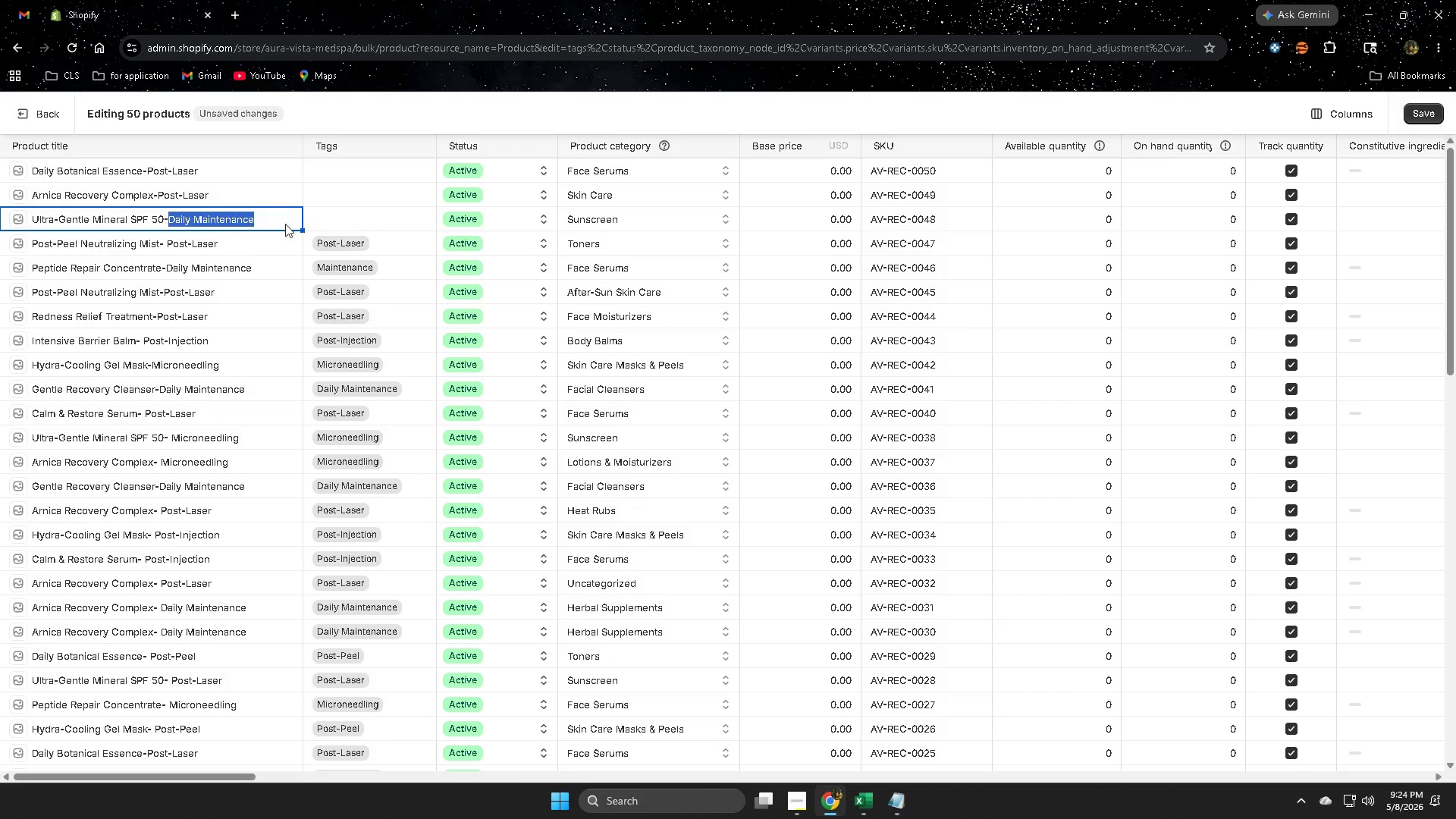 
key(Control+C)
 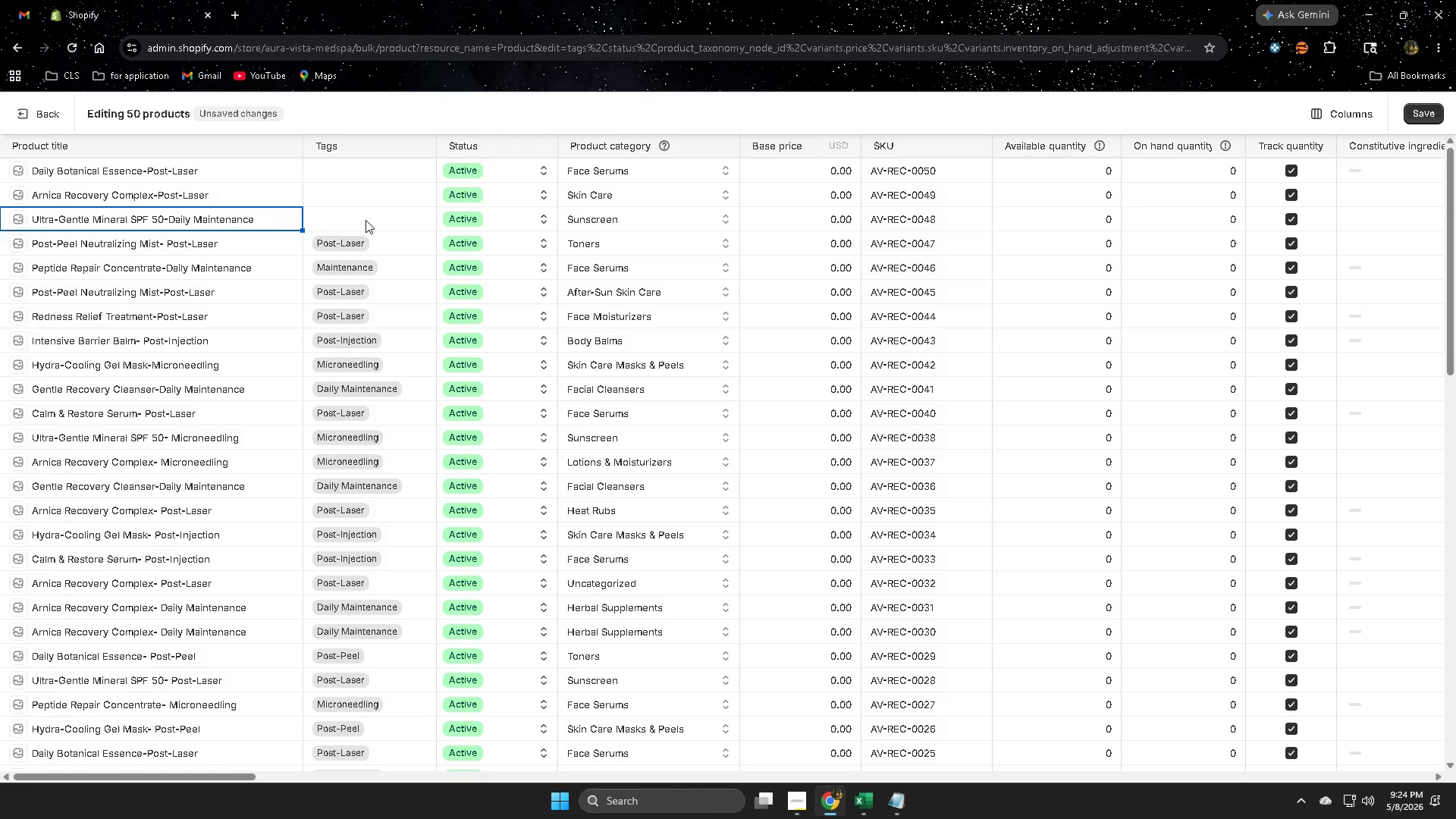 
double_click([366, 220])
 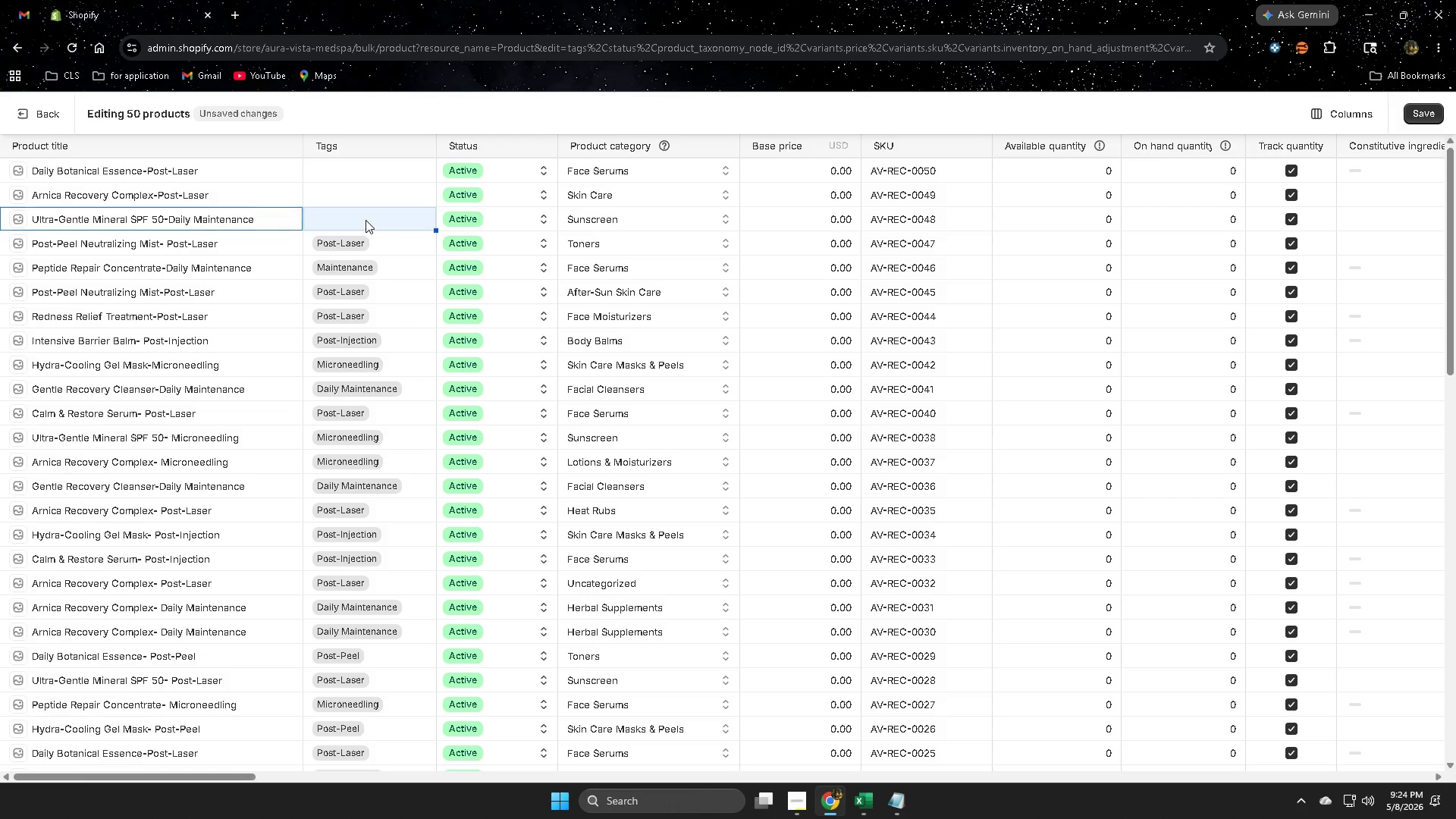 
triple_click([366, 220])
 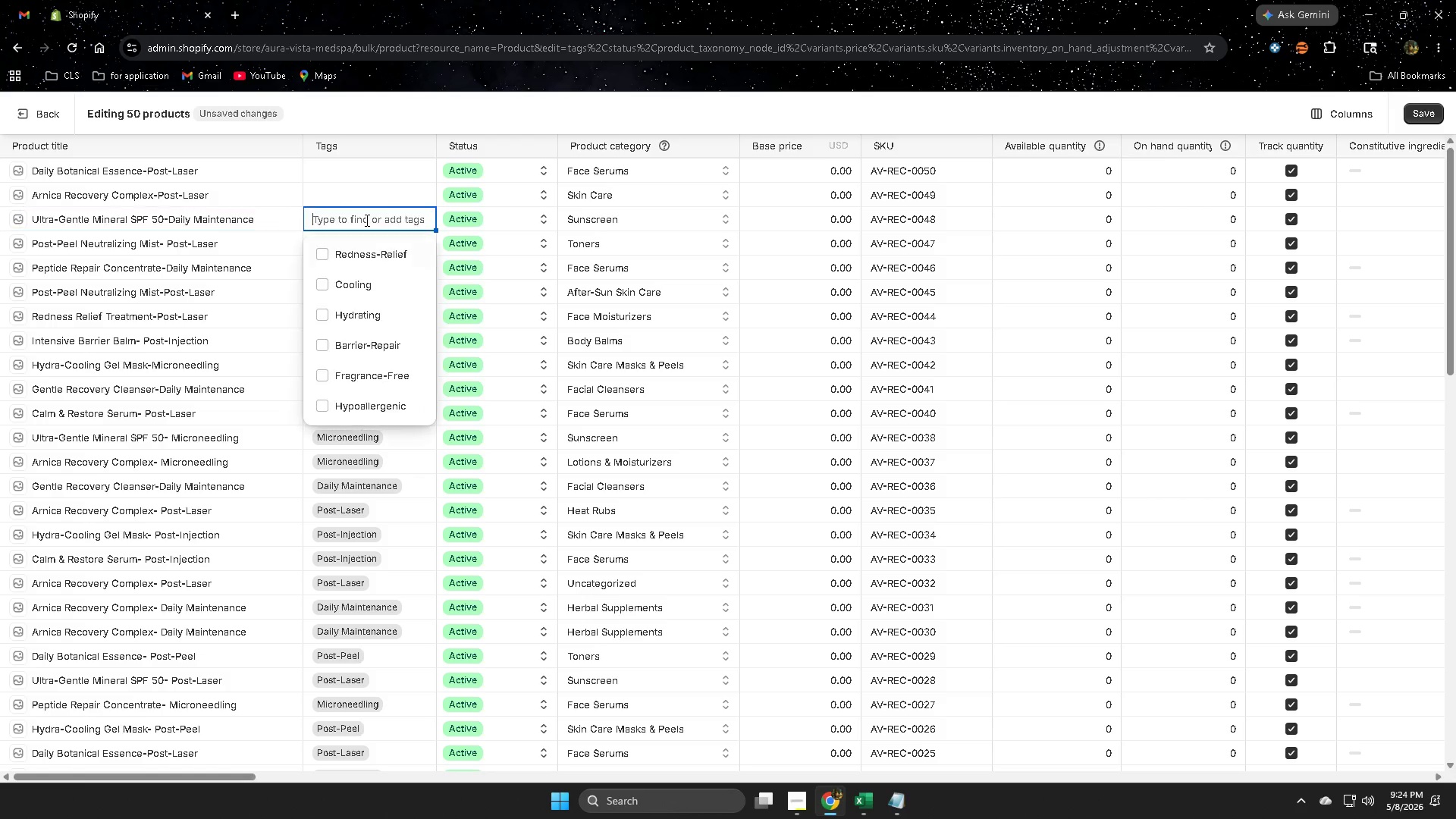 
key(Control+ControlLeft)
 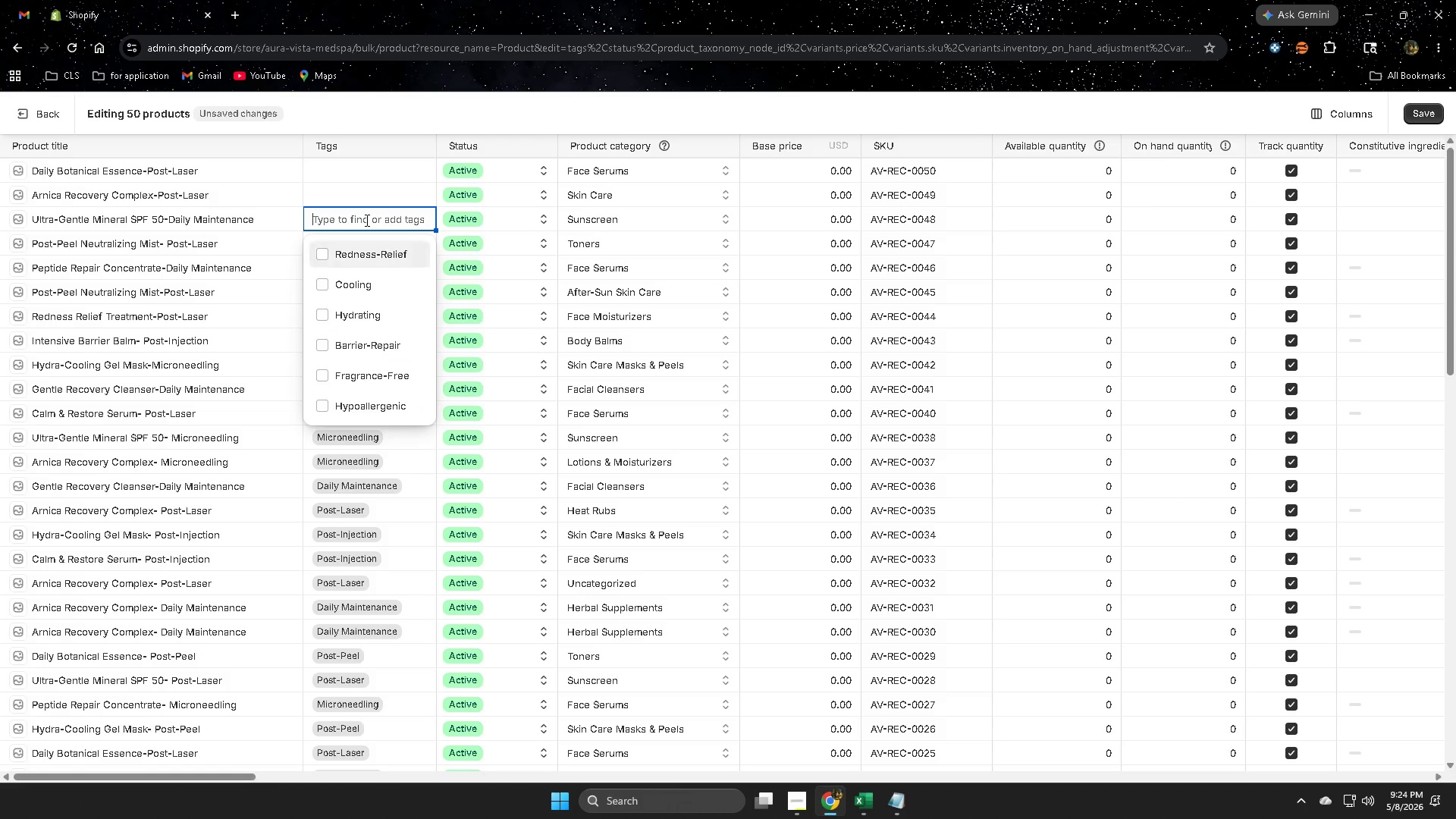 
key(Control+V)
 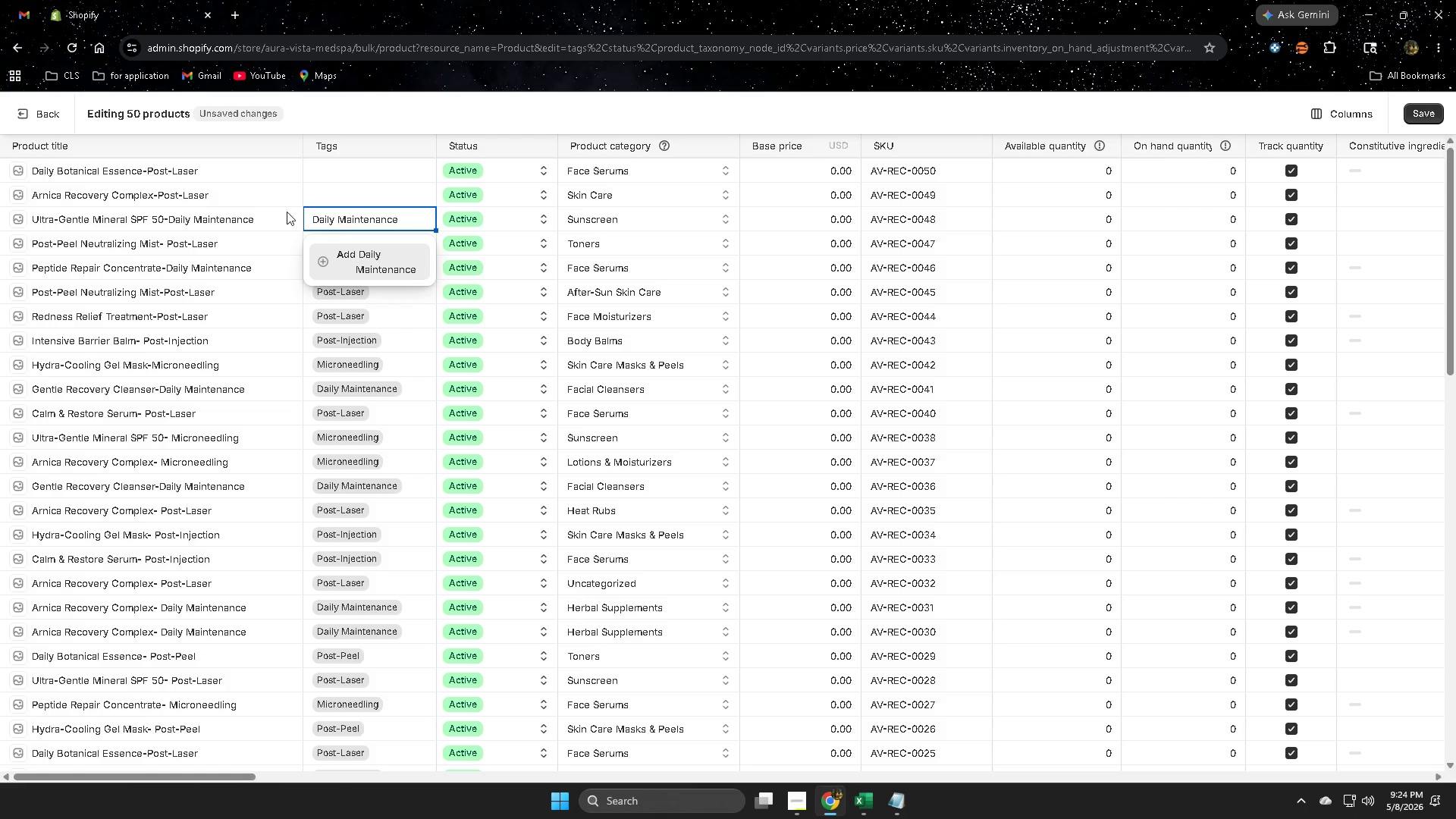 
left_click([359, 259])
 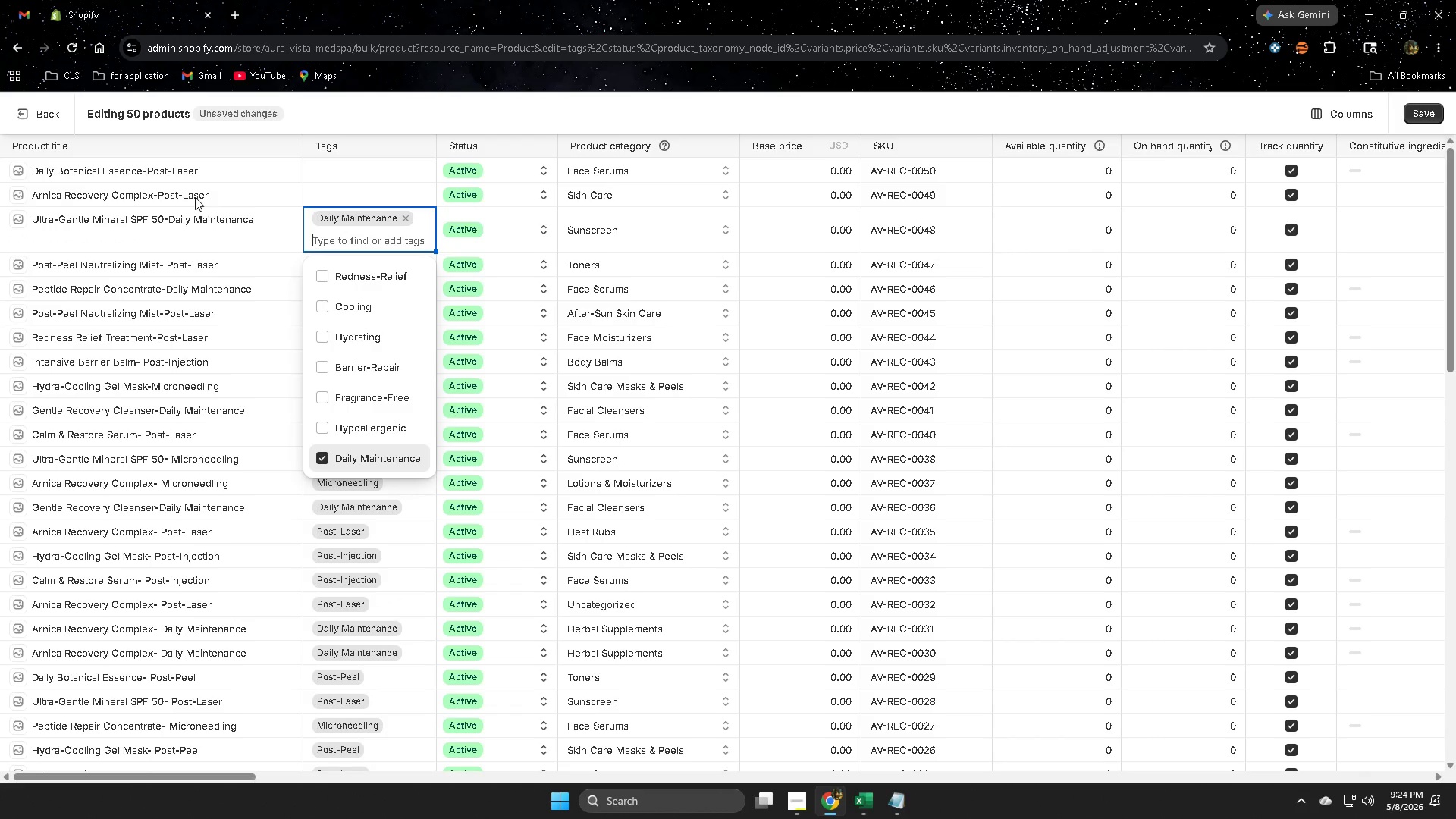 
left_click([195, 197])
 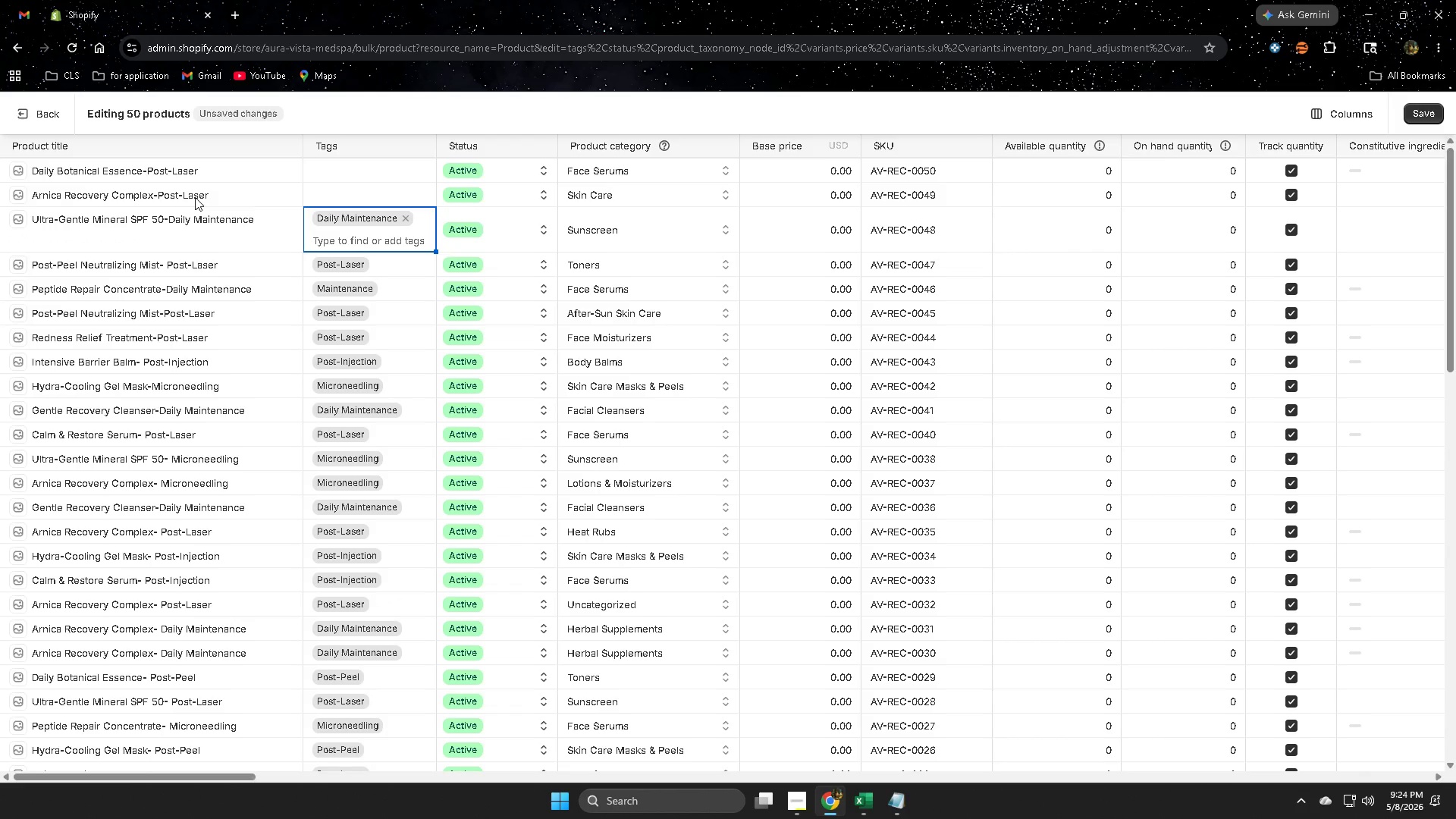 
left_click_drag(start_coordinate=[195, 197], to_coordinate=[176, 193])
 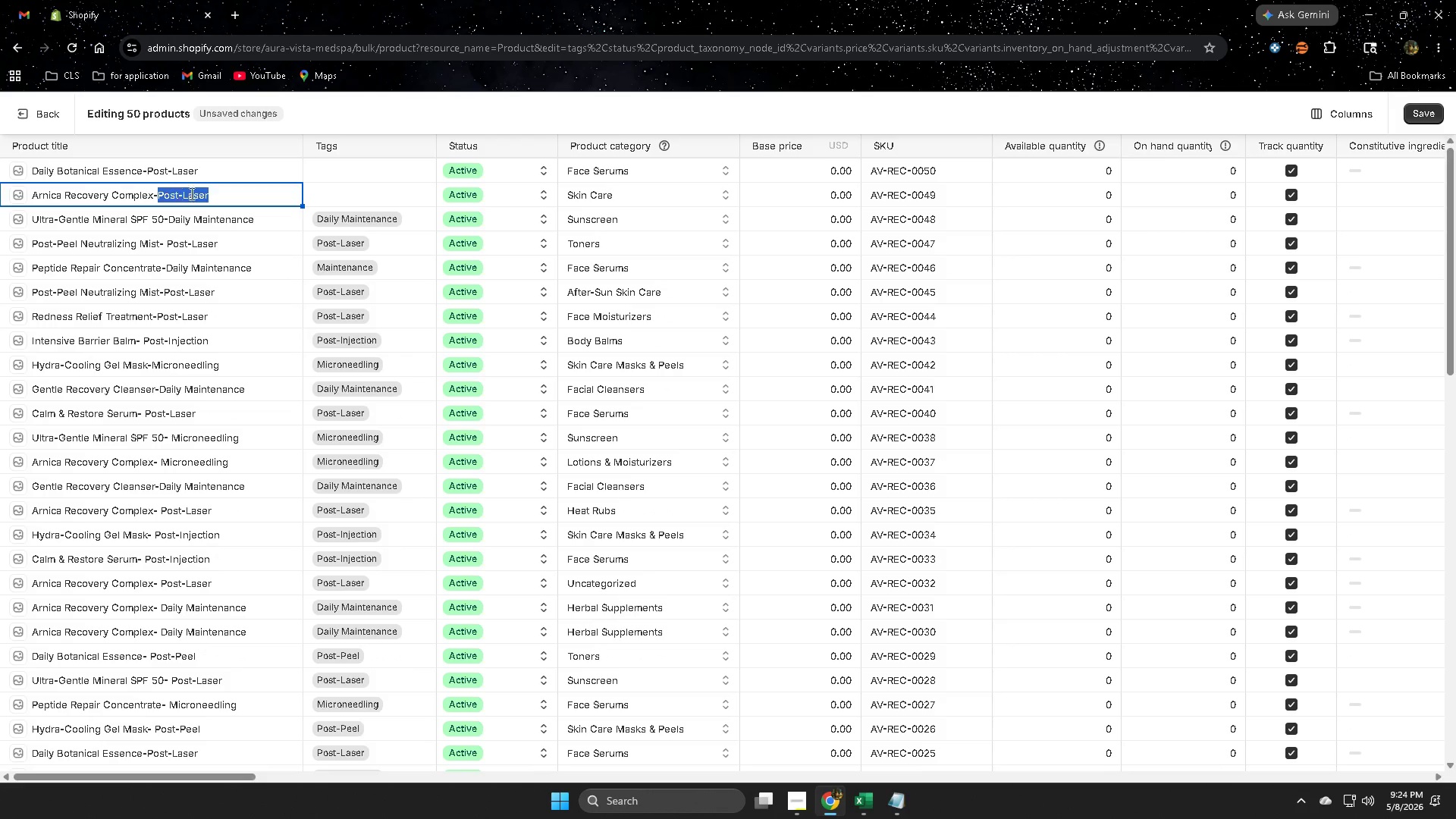 
key(Control+ControlLeft)
 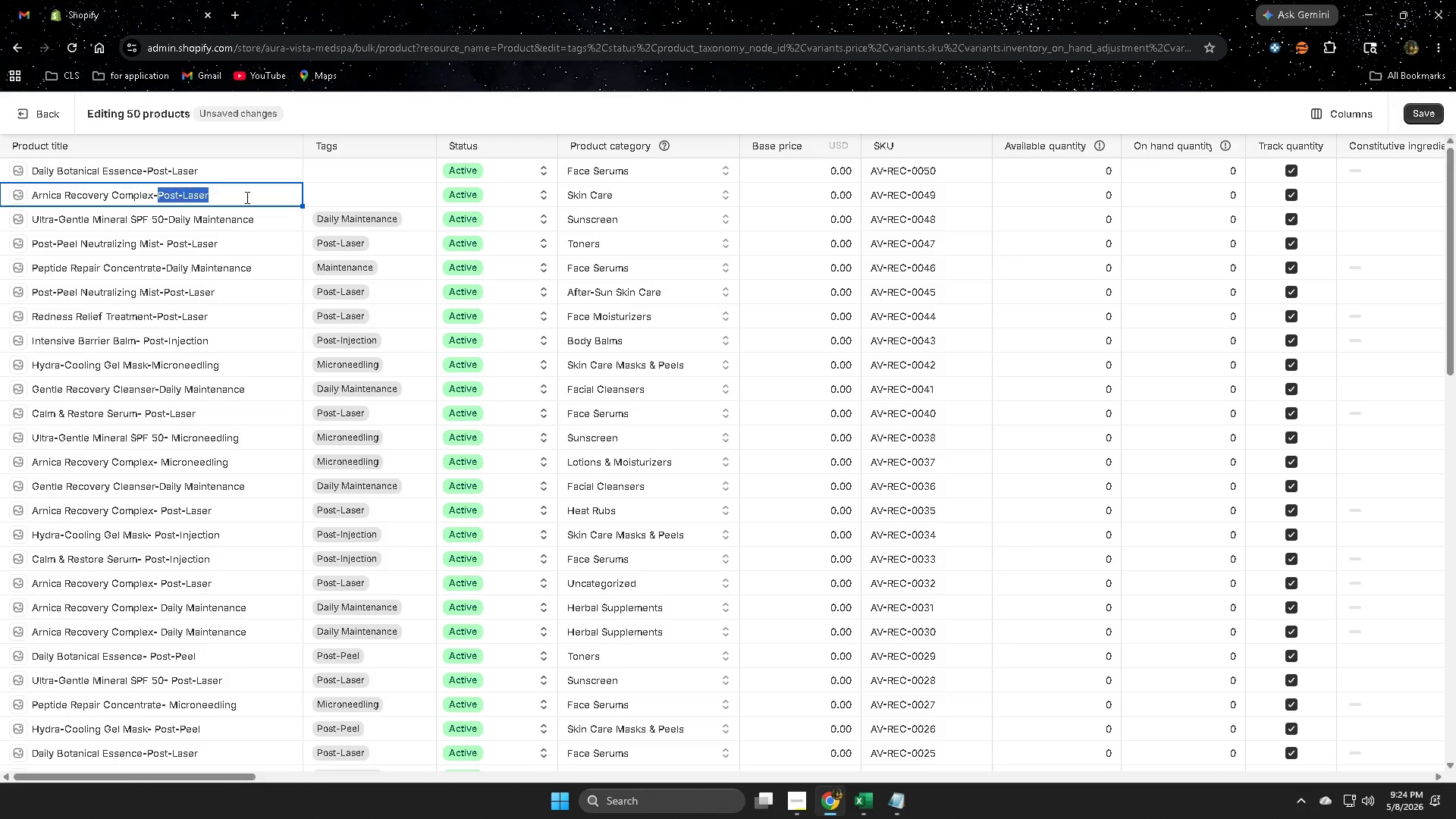 
key(Control+C)
 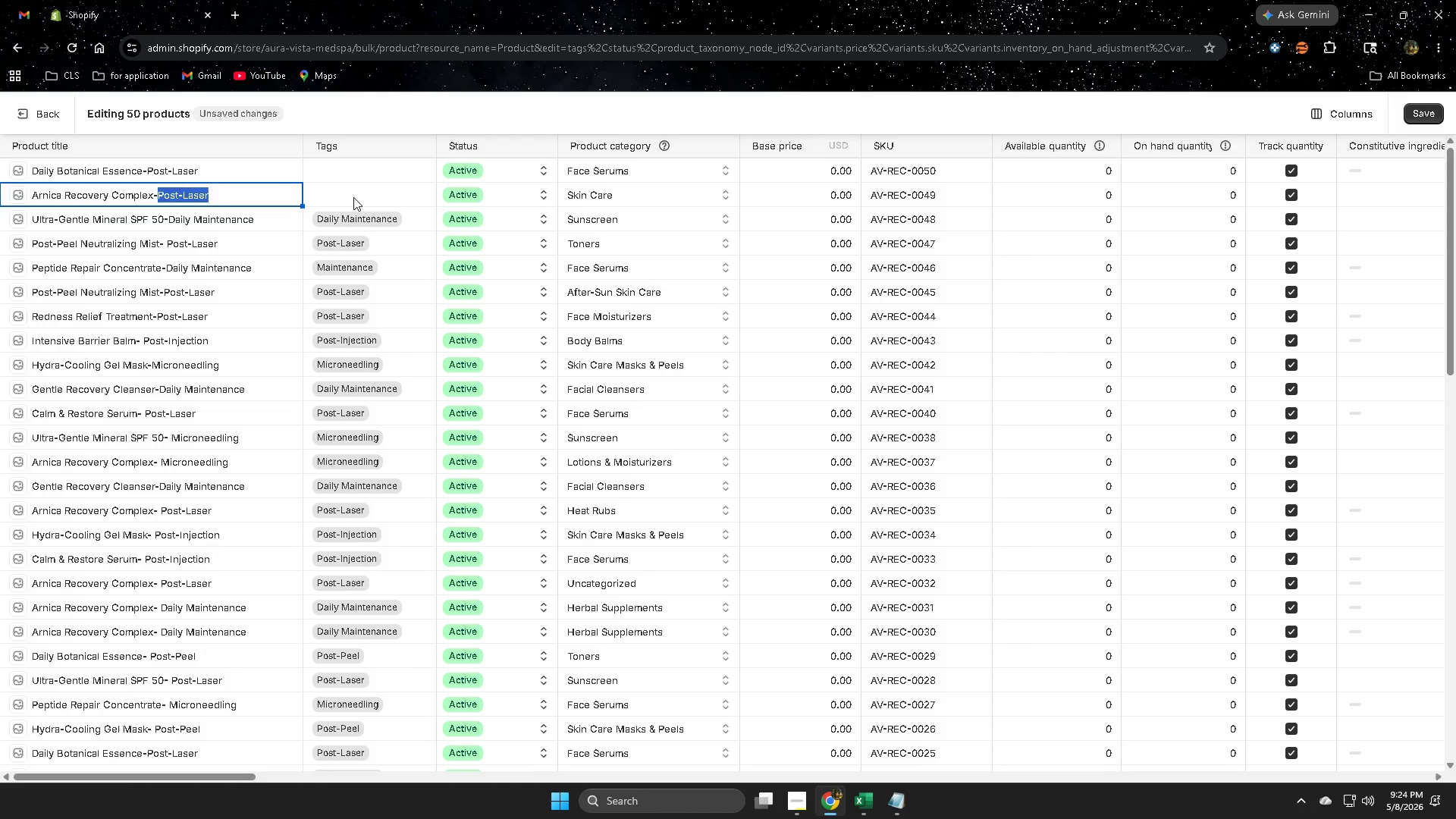 
double_click([353, 197])
 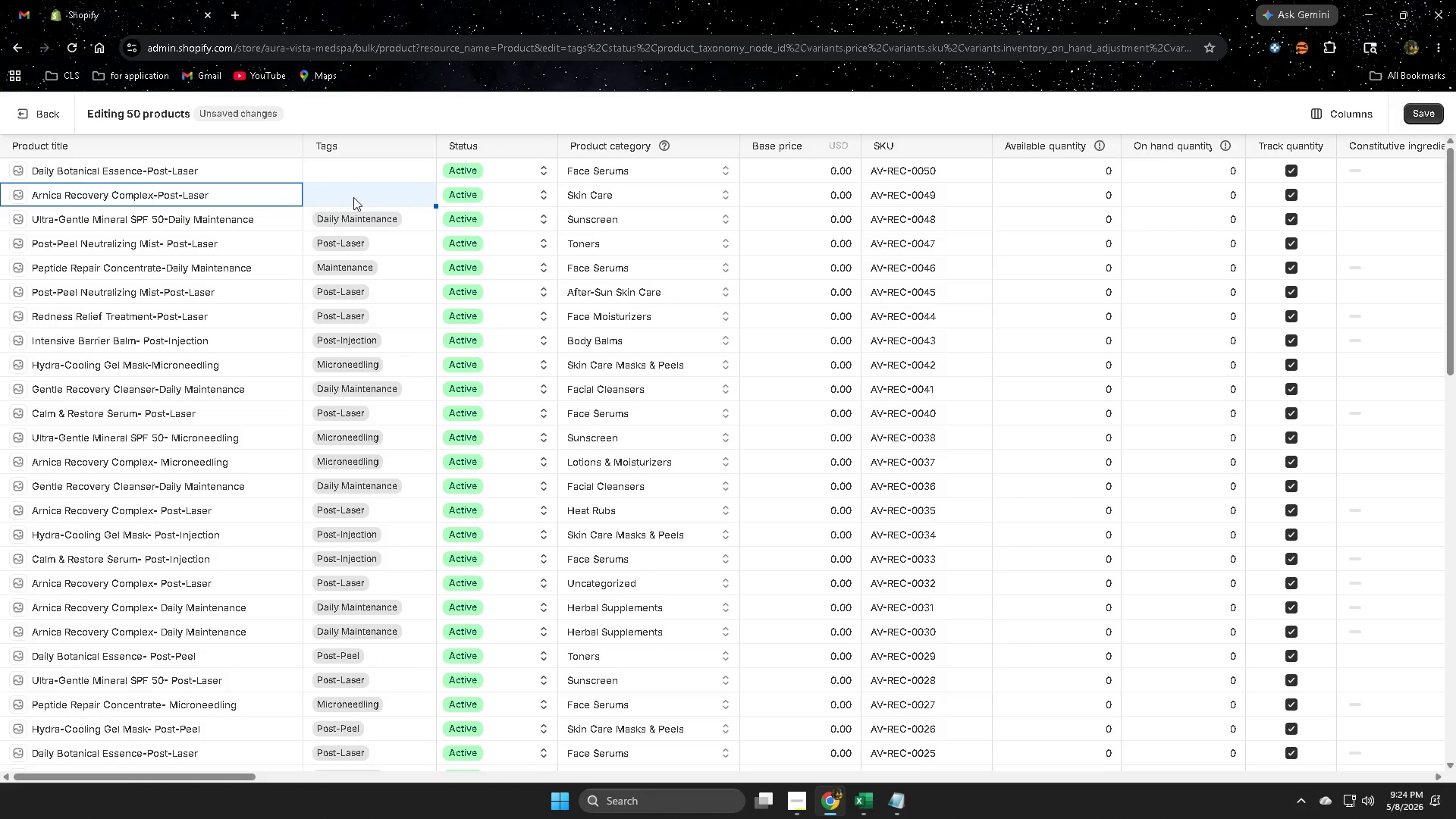 
triple_click([353, 197])
 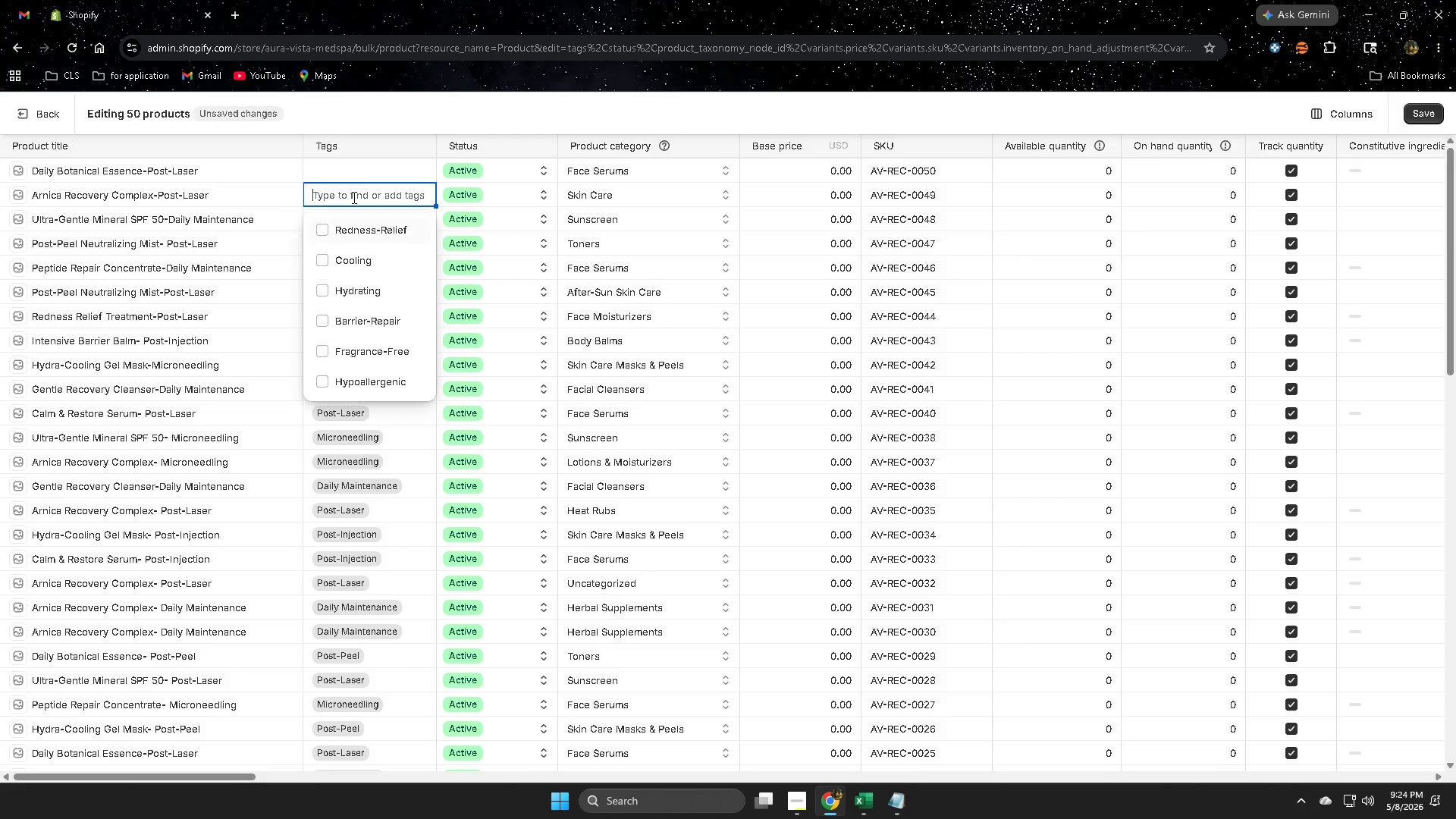 
key(Control+V)
 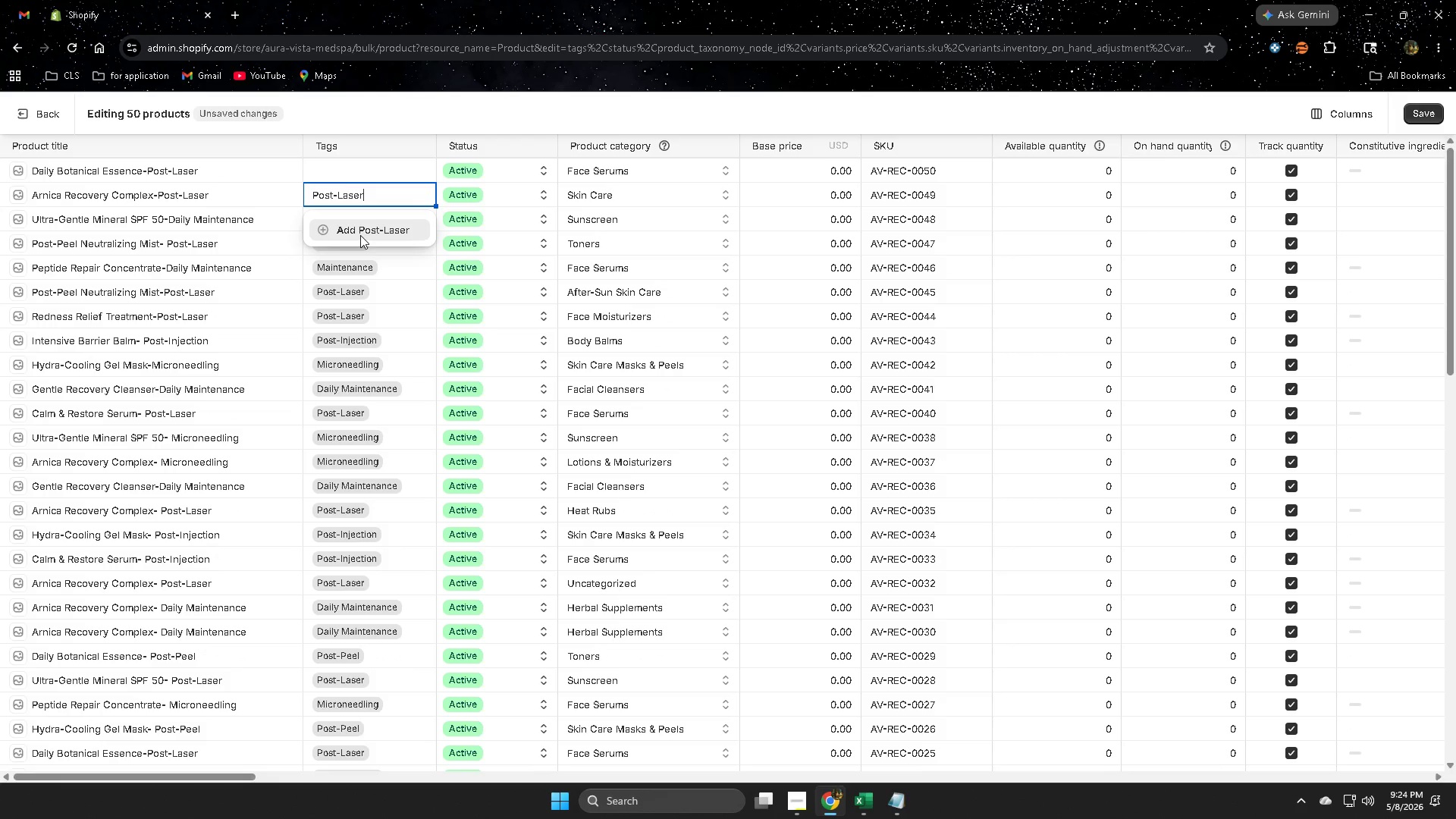 
left_click([362, 232])
 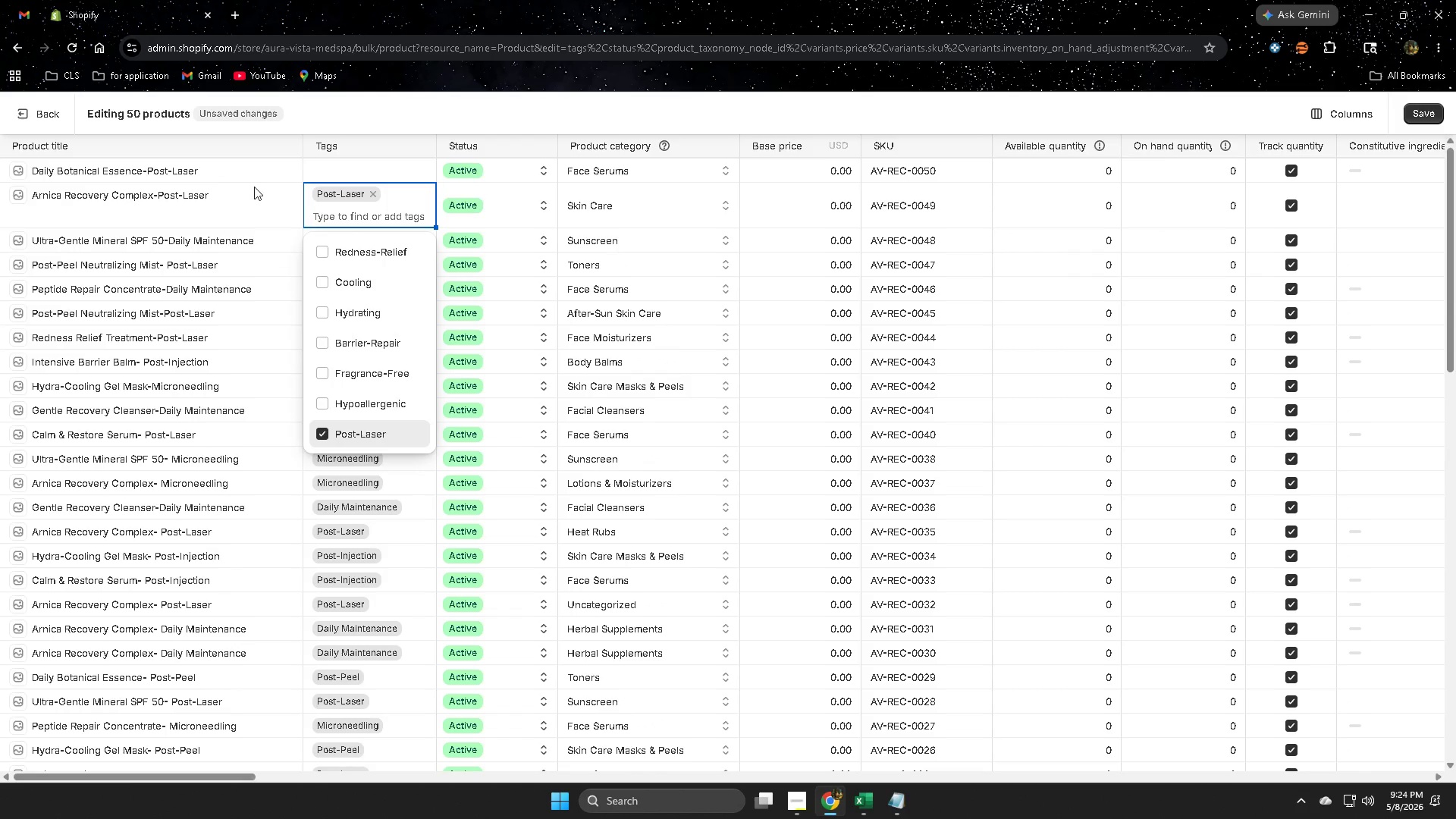 
left_click([246, 202])
 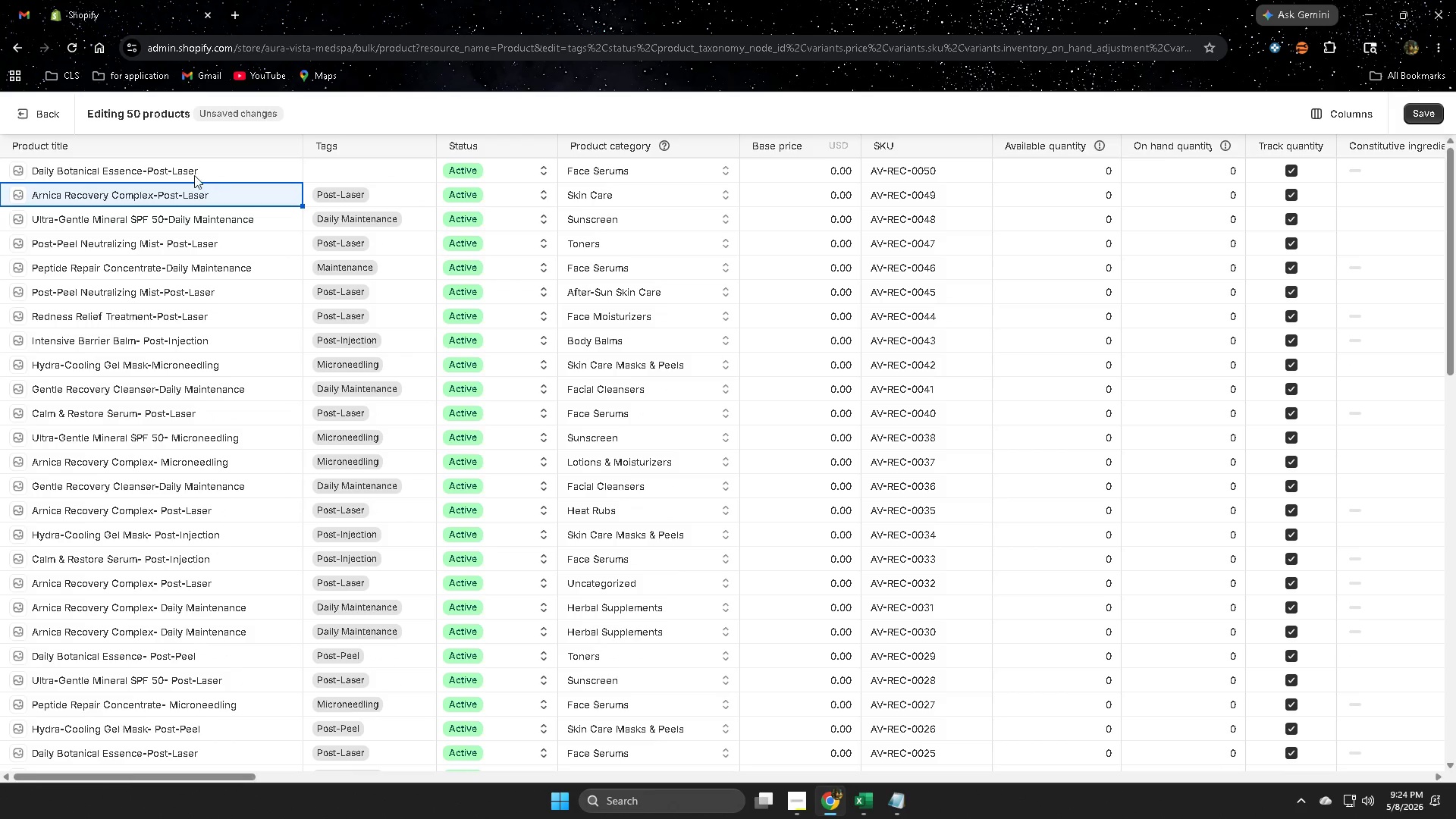 
left_click([185, 172])
 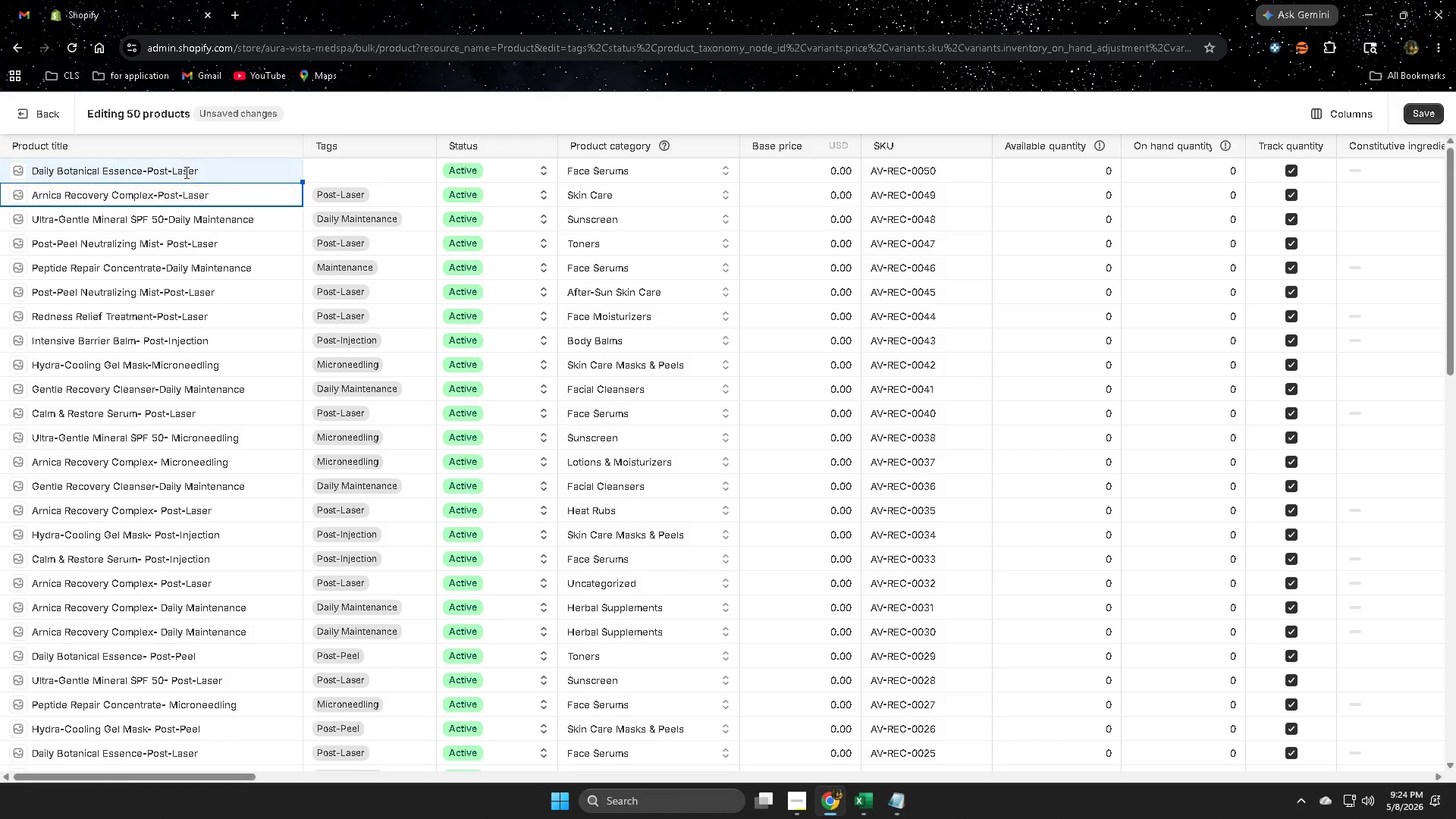 
left_click_drag(start_coordinate=[185, 172], to_coordinate=[163, 169])
 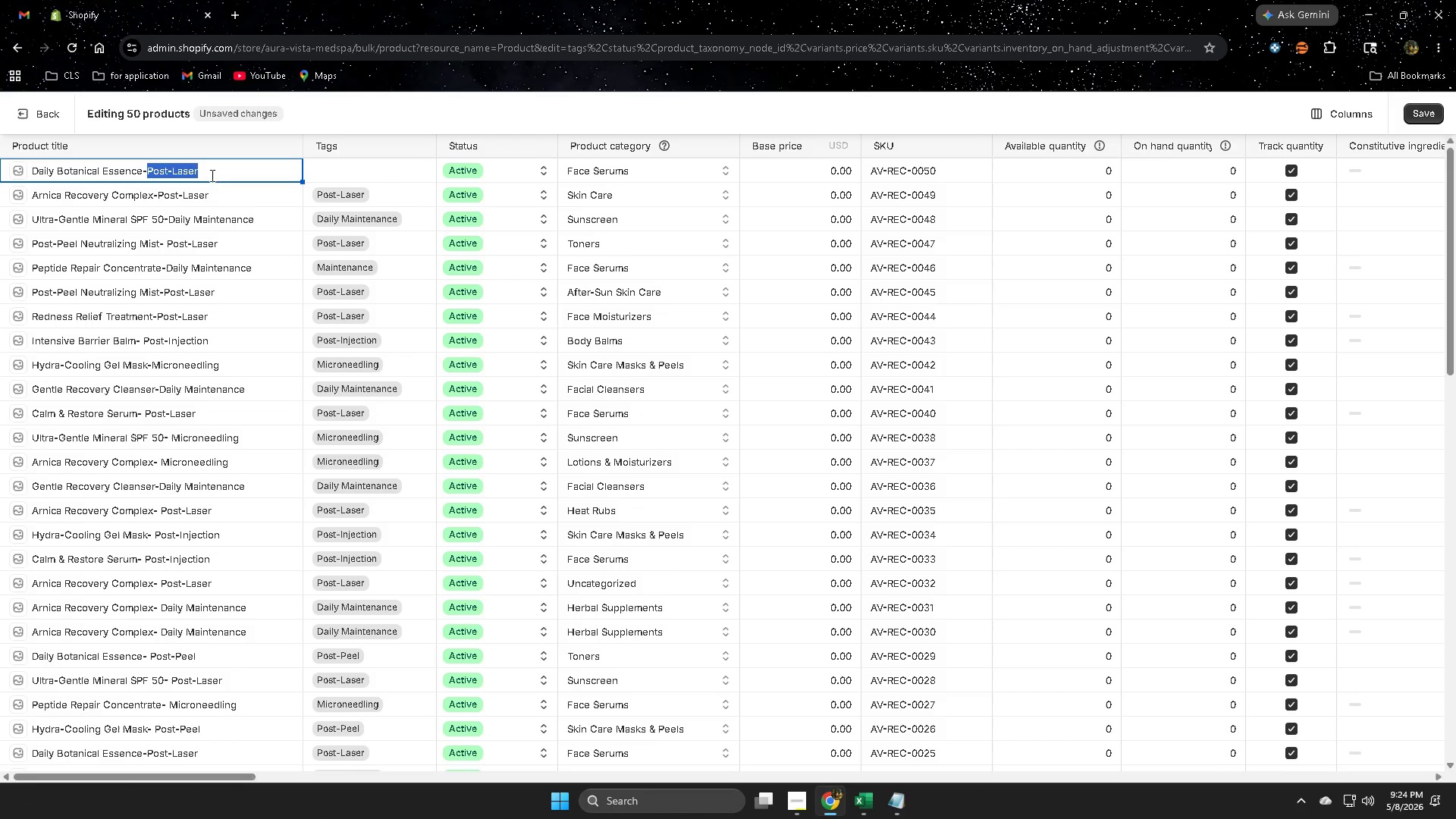 
key(Control+ControlLeft)
 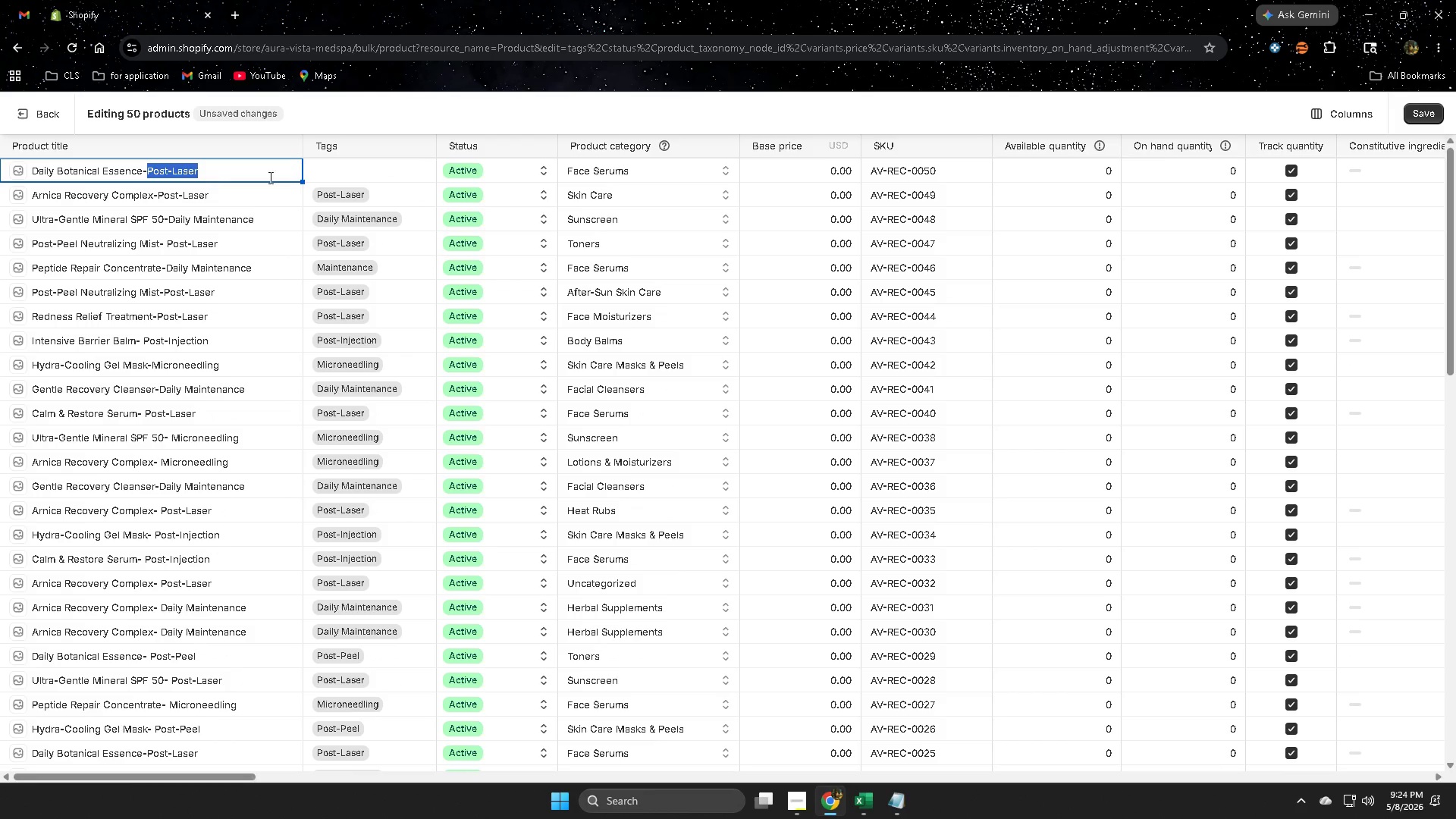 
key(Control+C)
 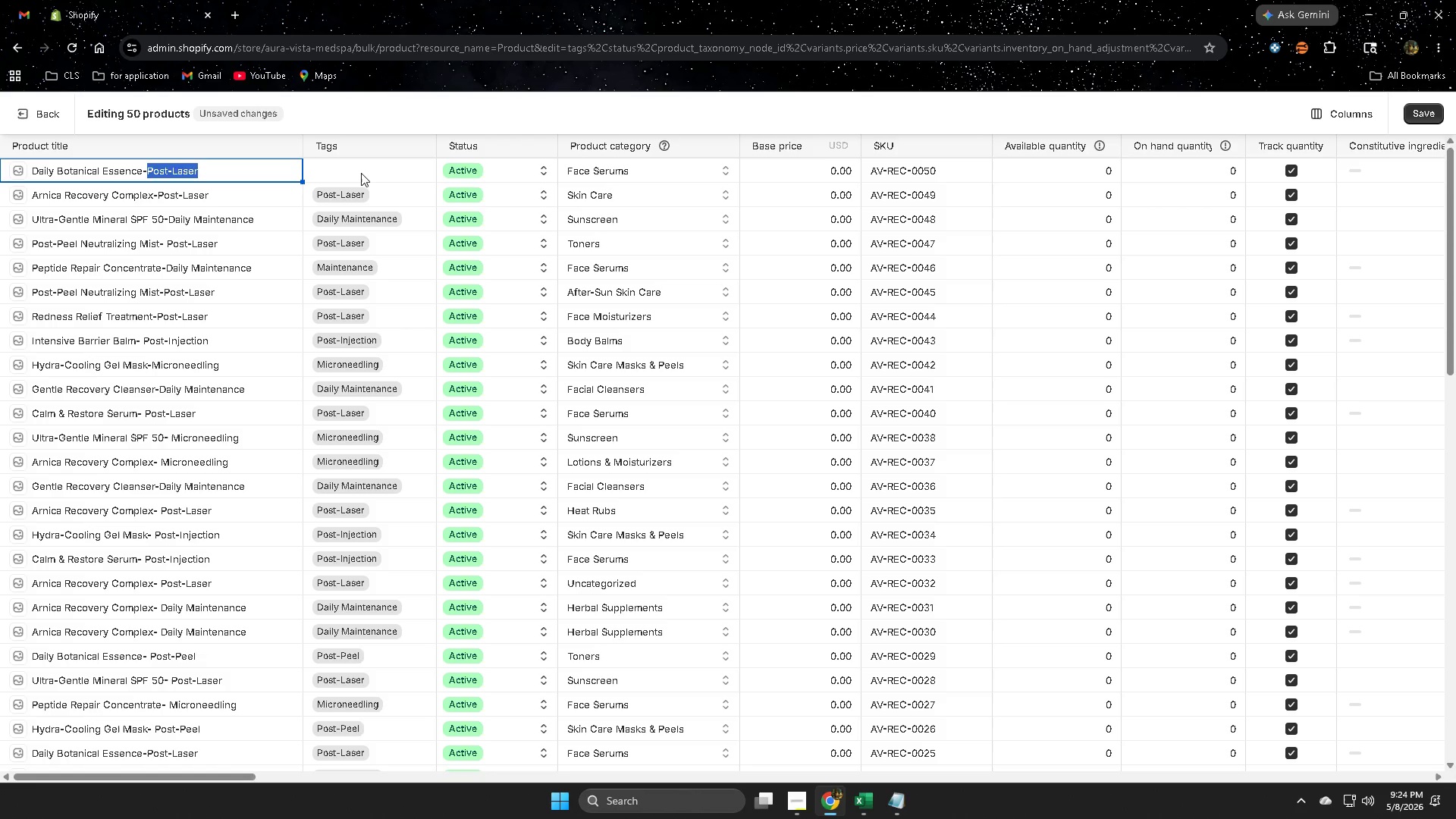 
double_click([361, 173])
 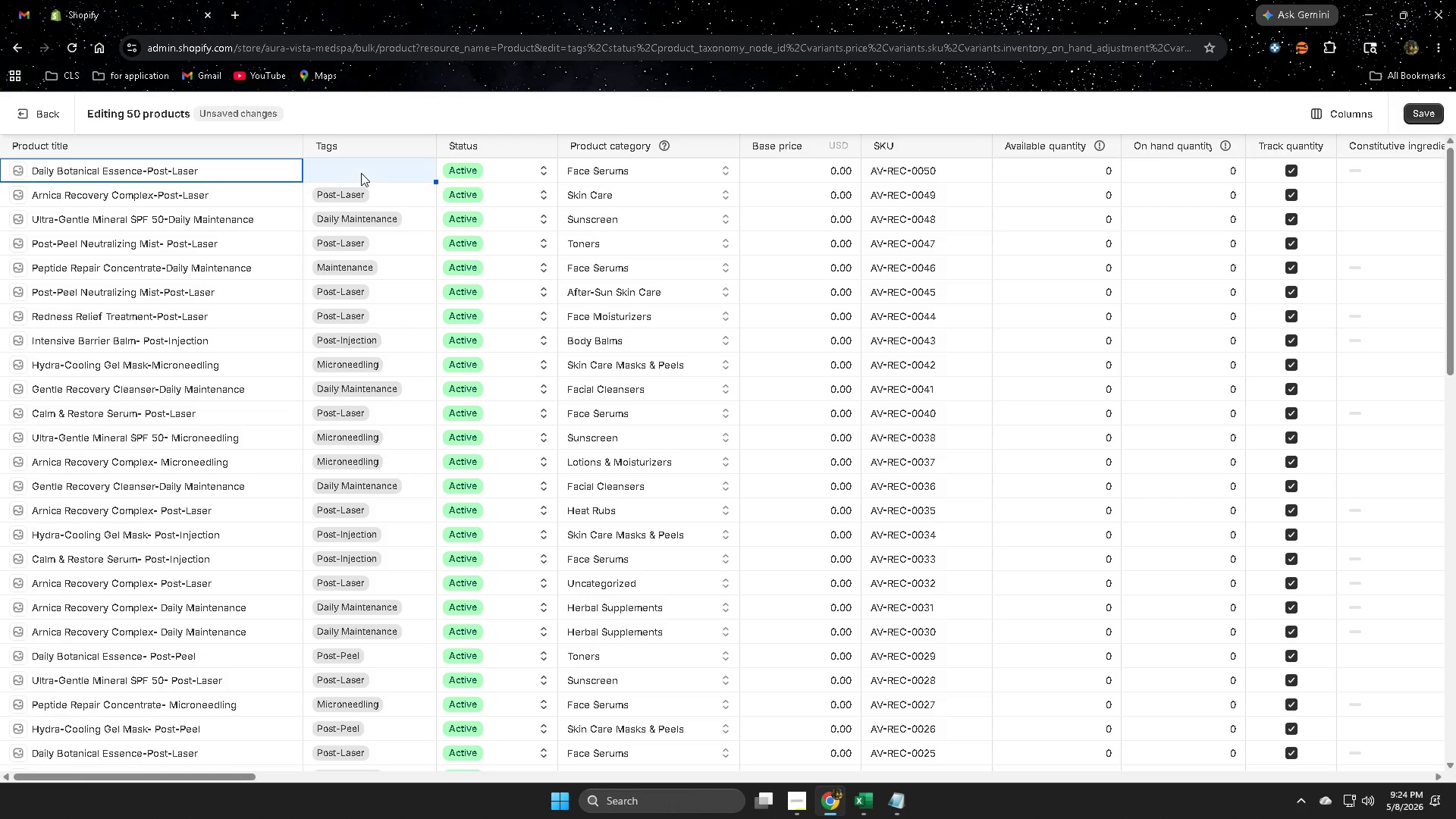 
triple_click([361, 173])
 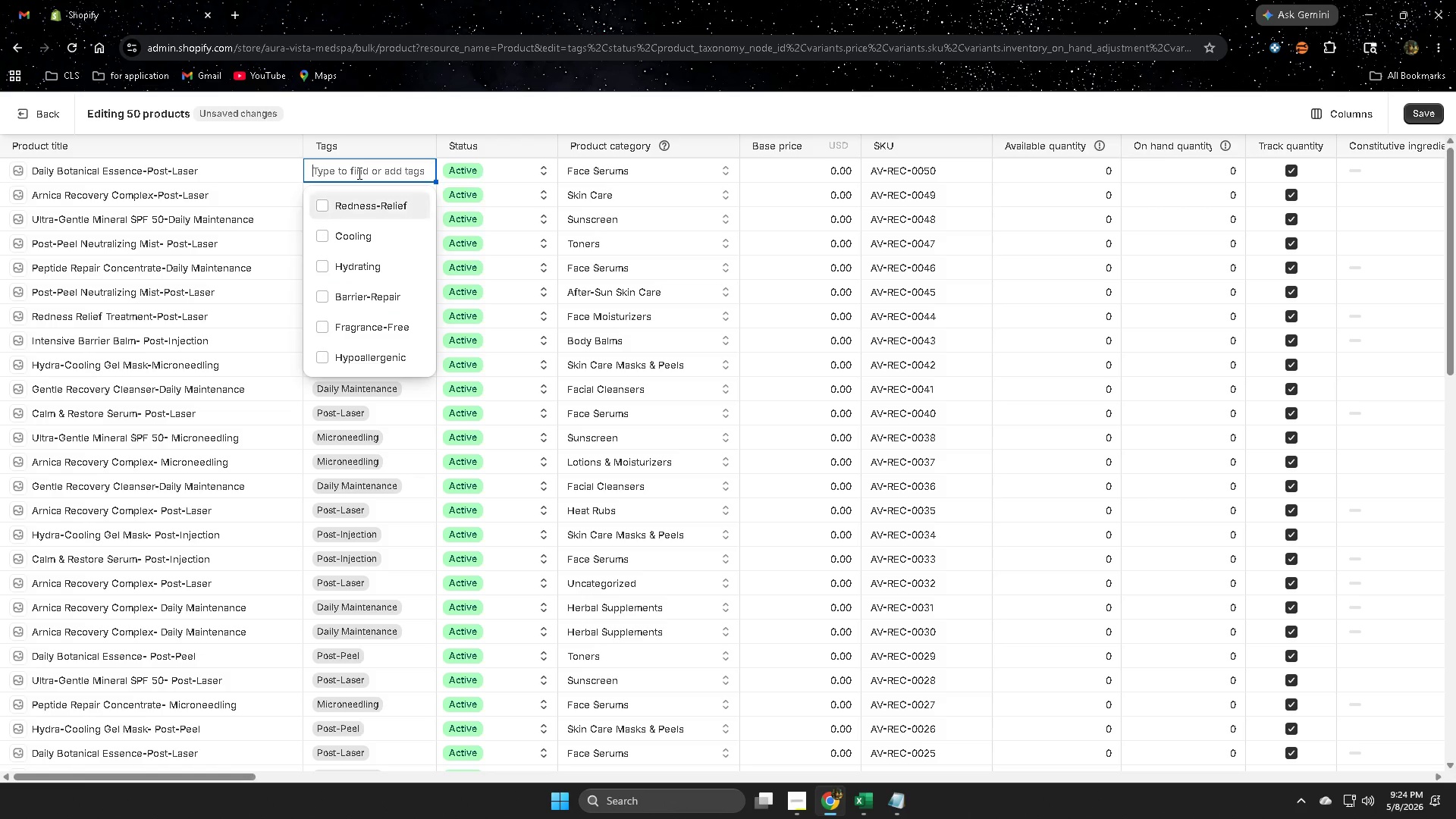 
key(Control+ControlLeft)
 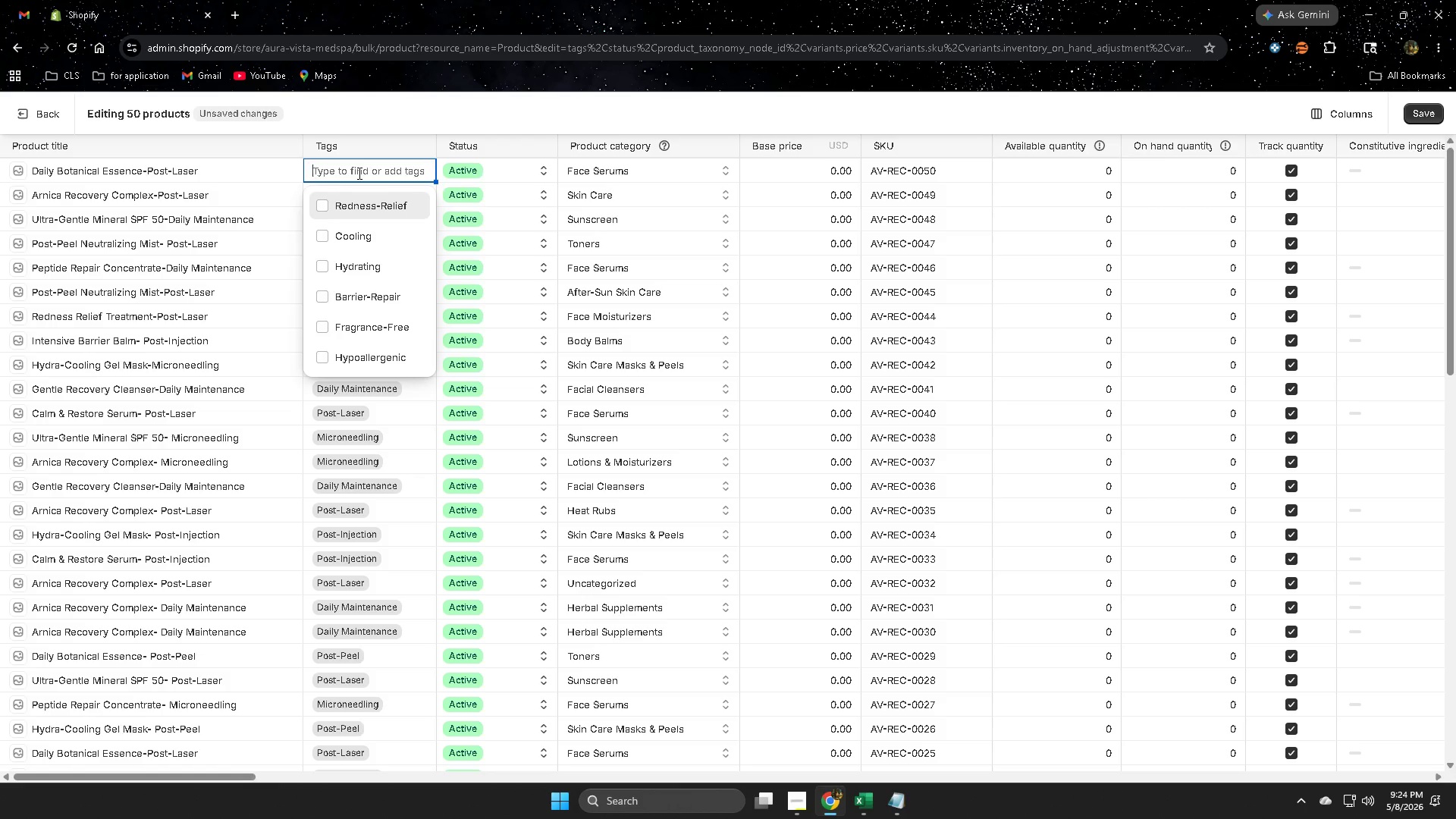 
key(Control+V)
 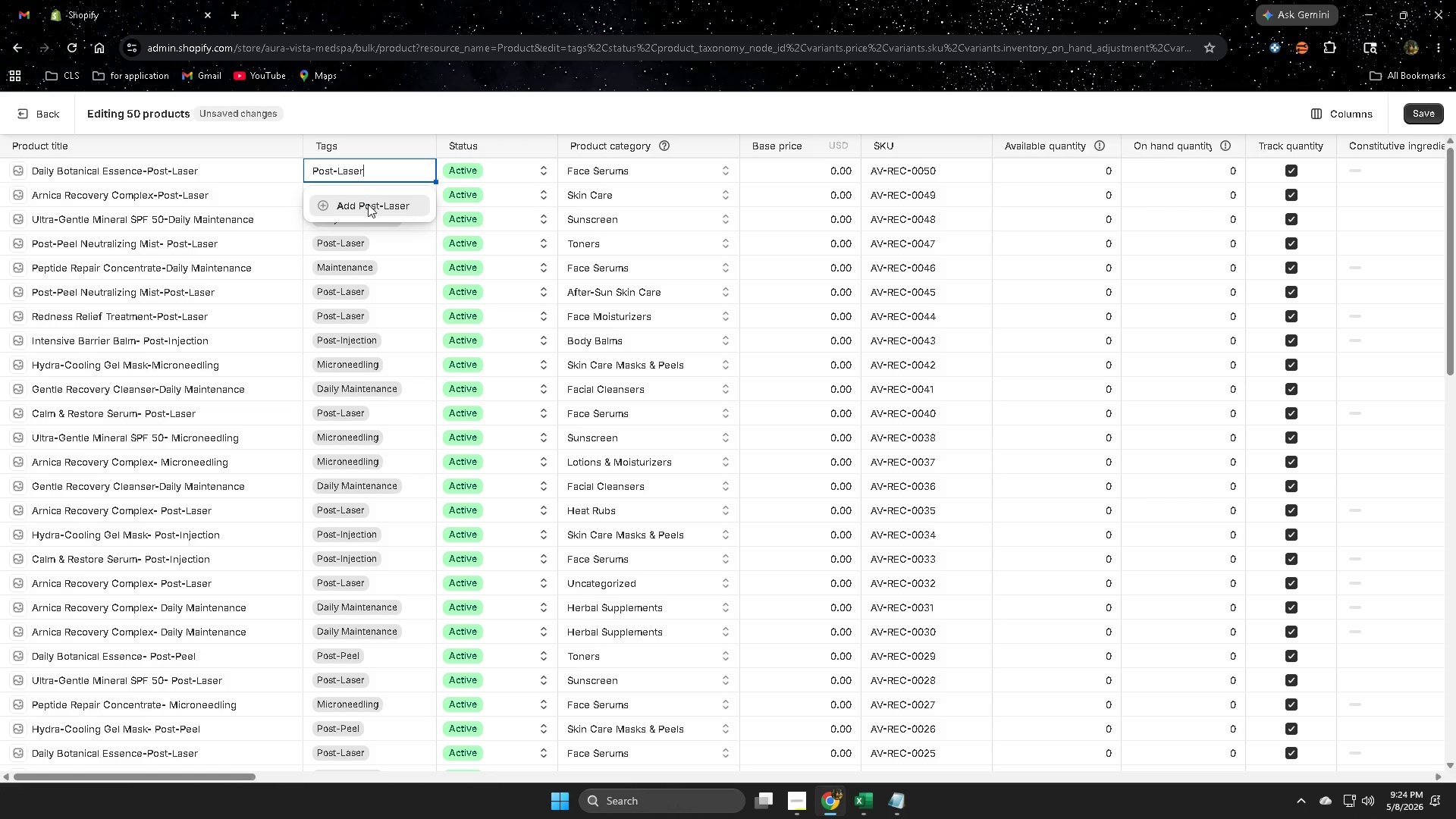 
left_click([366, 207])
 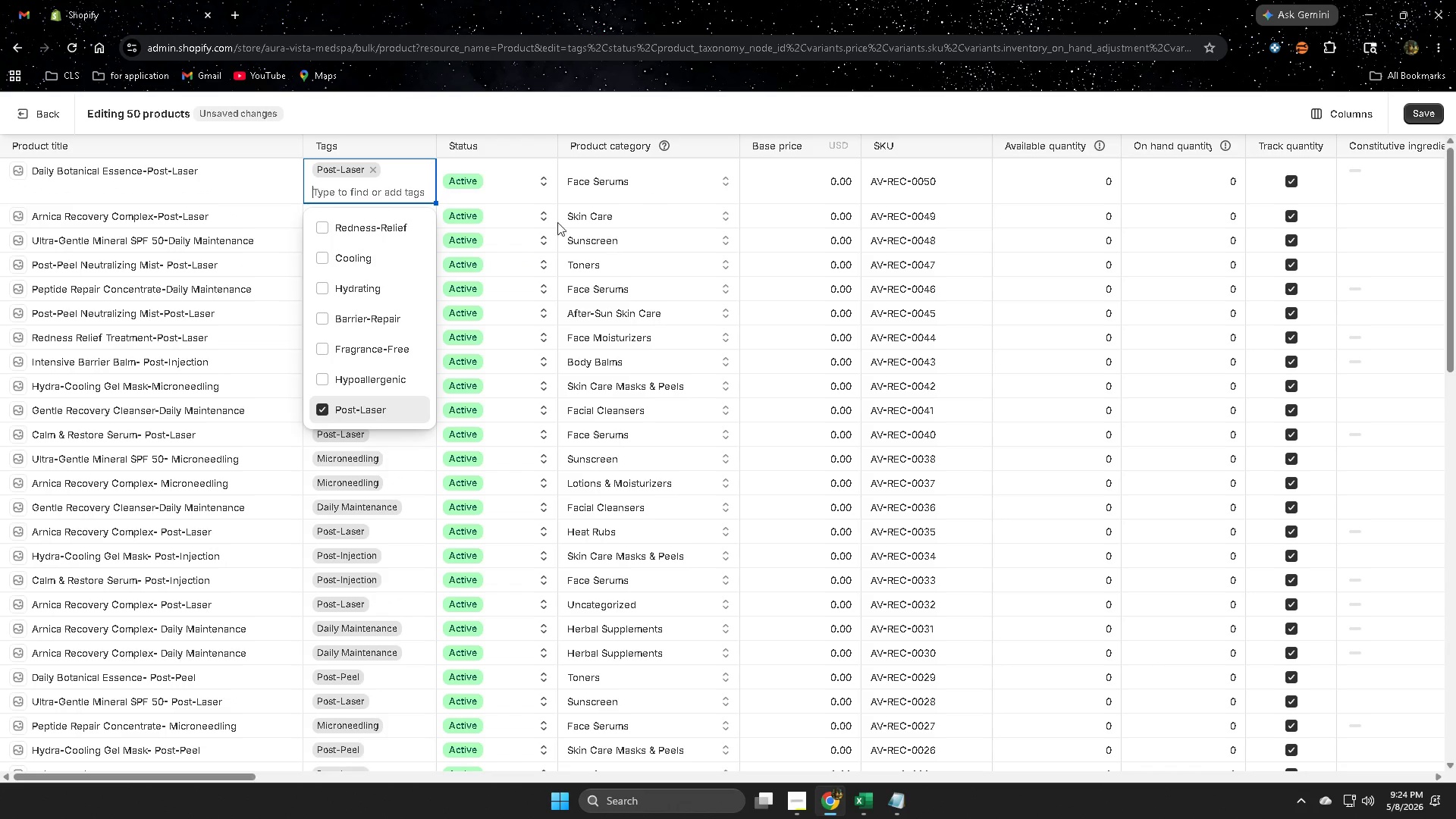 
left_click([251, 215])
 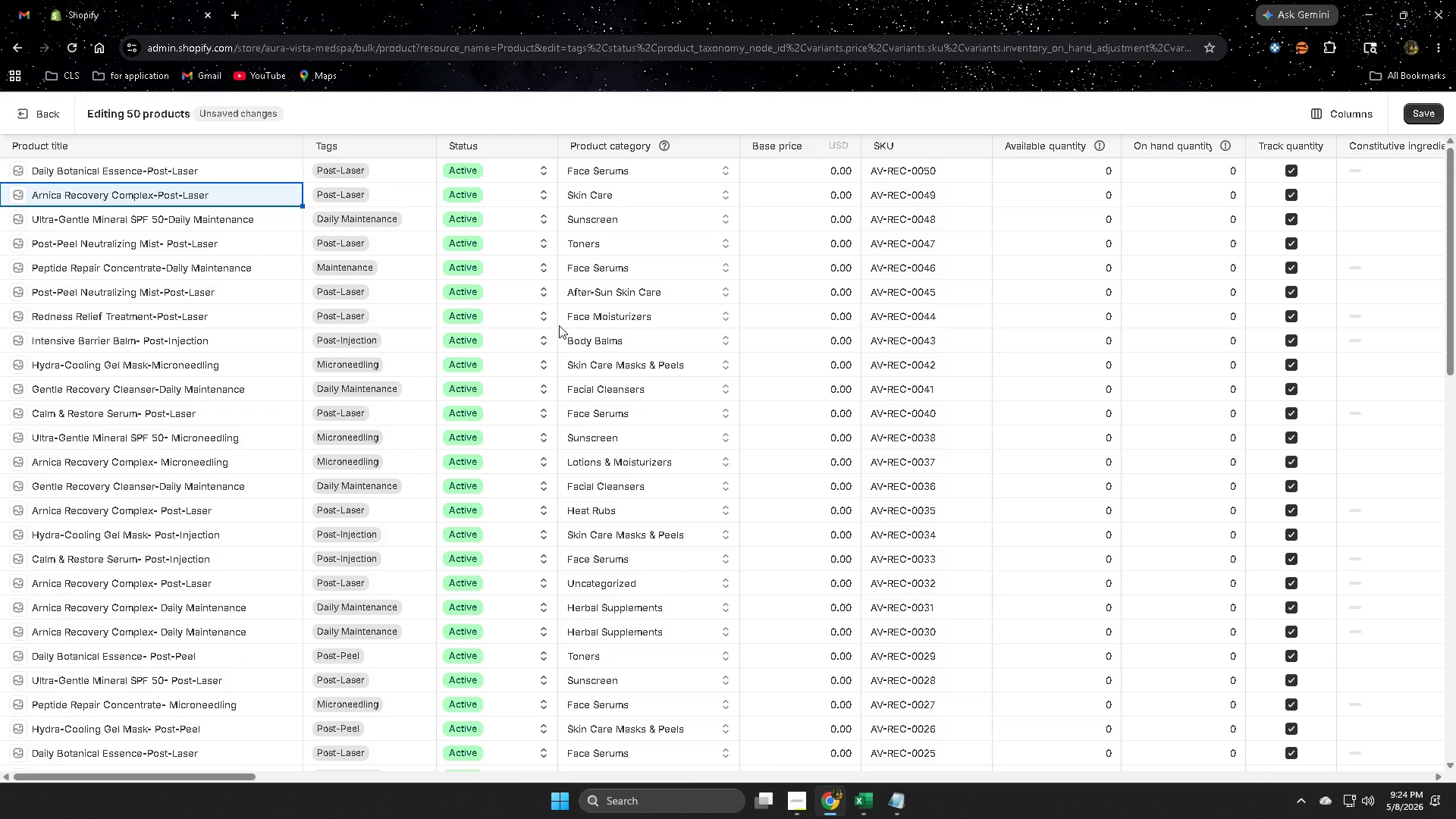 
wait(7.55)
 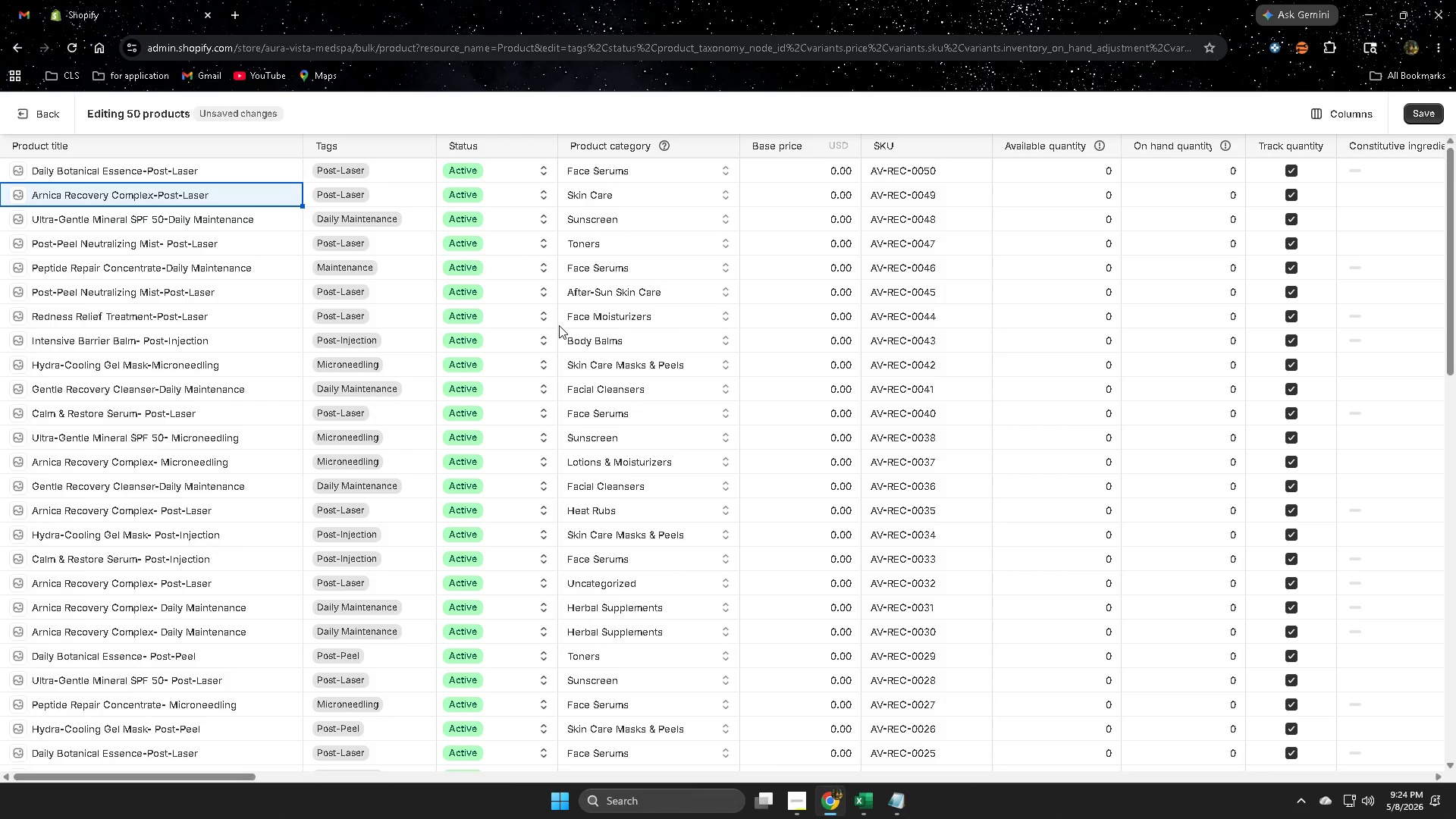 
scroll: coordinate [723, 641], scroll_direction: down, amount: 9.0
 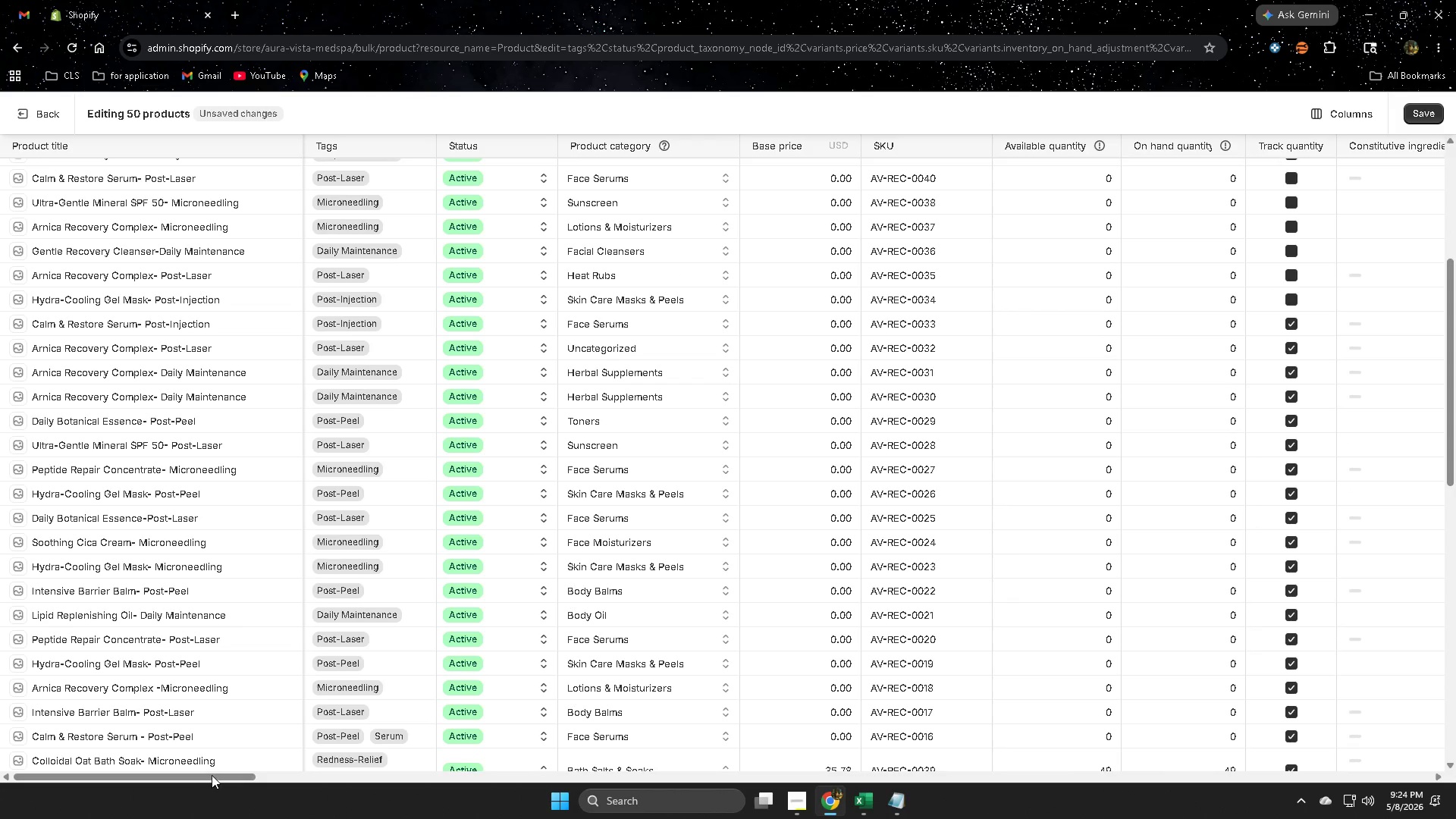 
left_click_drag(start_coordinate=[212, 775], to_coordinate=[266, 777])
 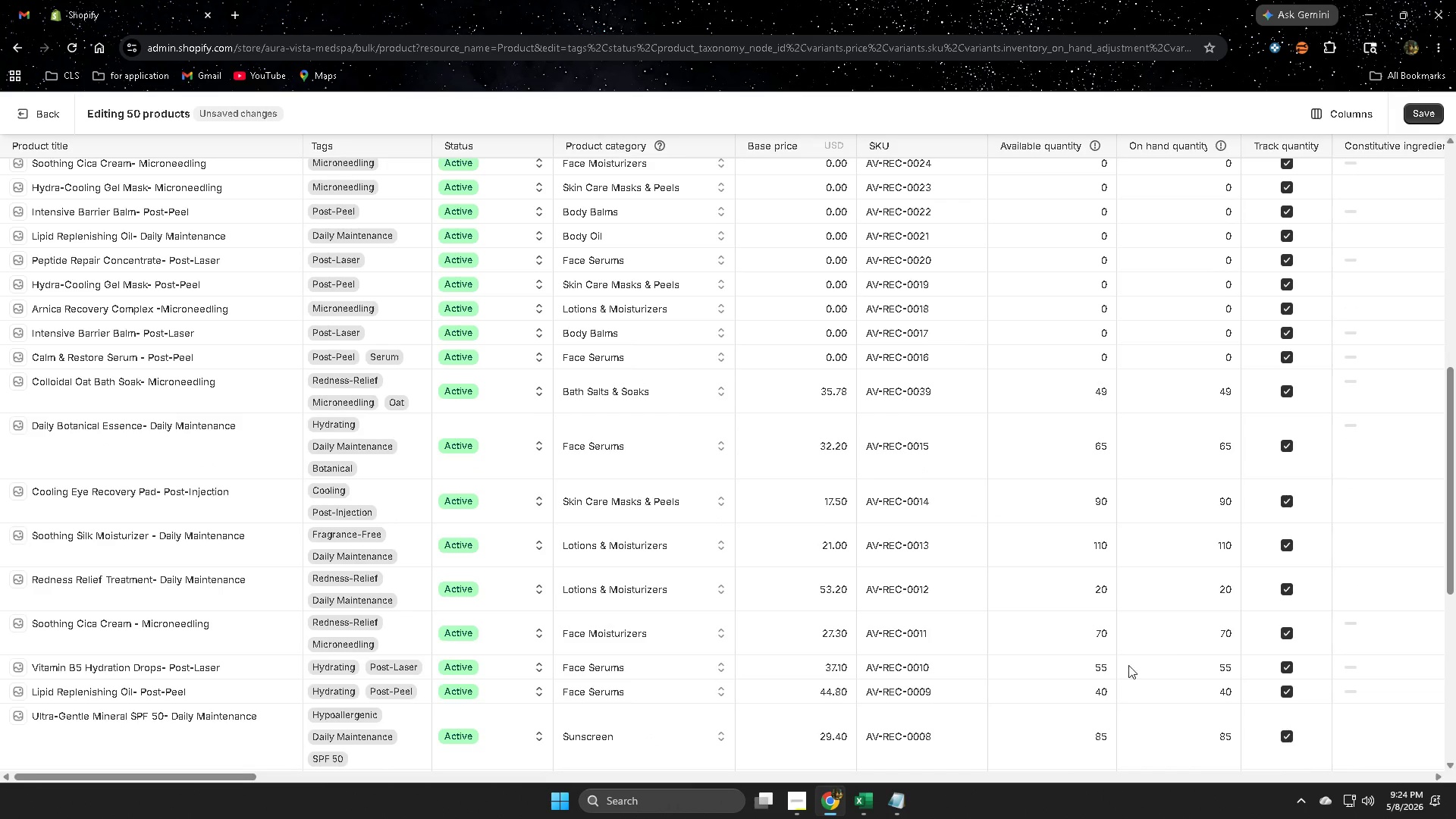 
scroll: coordinate [1174, 606], scroll_direction: down, amount: 3.0
 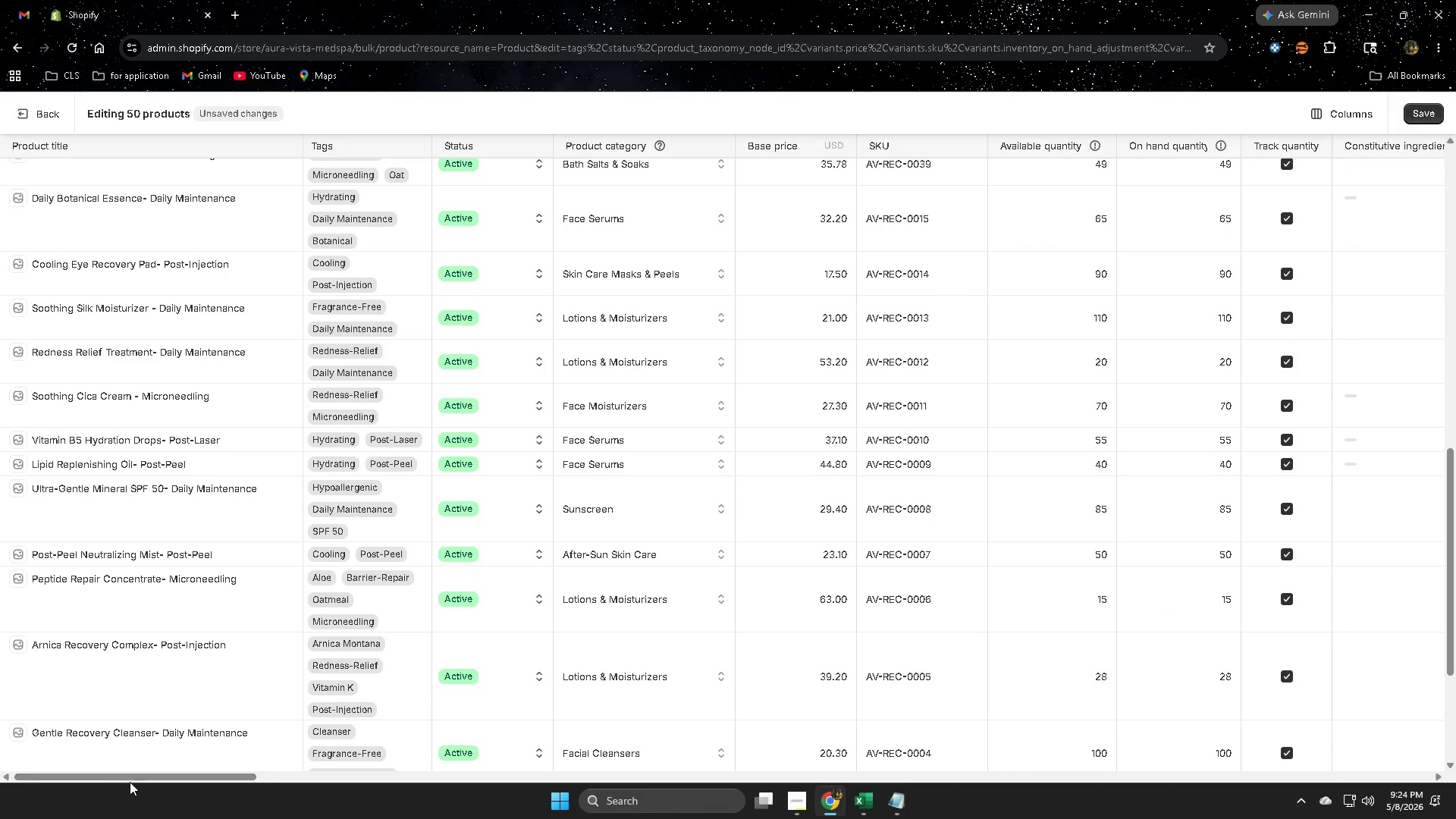 
left_click_drag(start_coordinate=[144, 775], to_coordinate=[122, 660])
 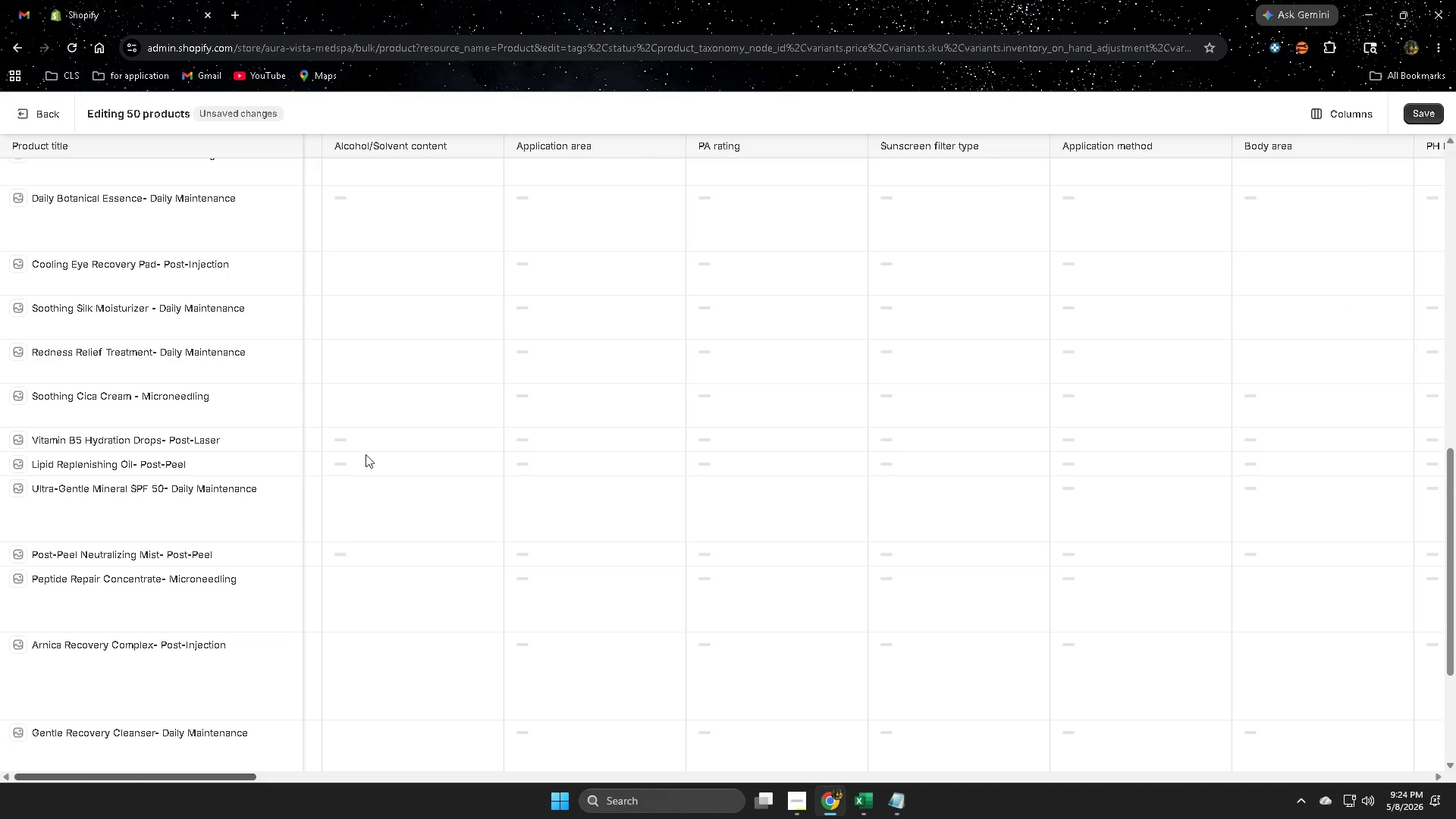 
scroll: coordinate [613, 575], scroll_direction: up, amount: 17.0
 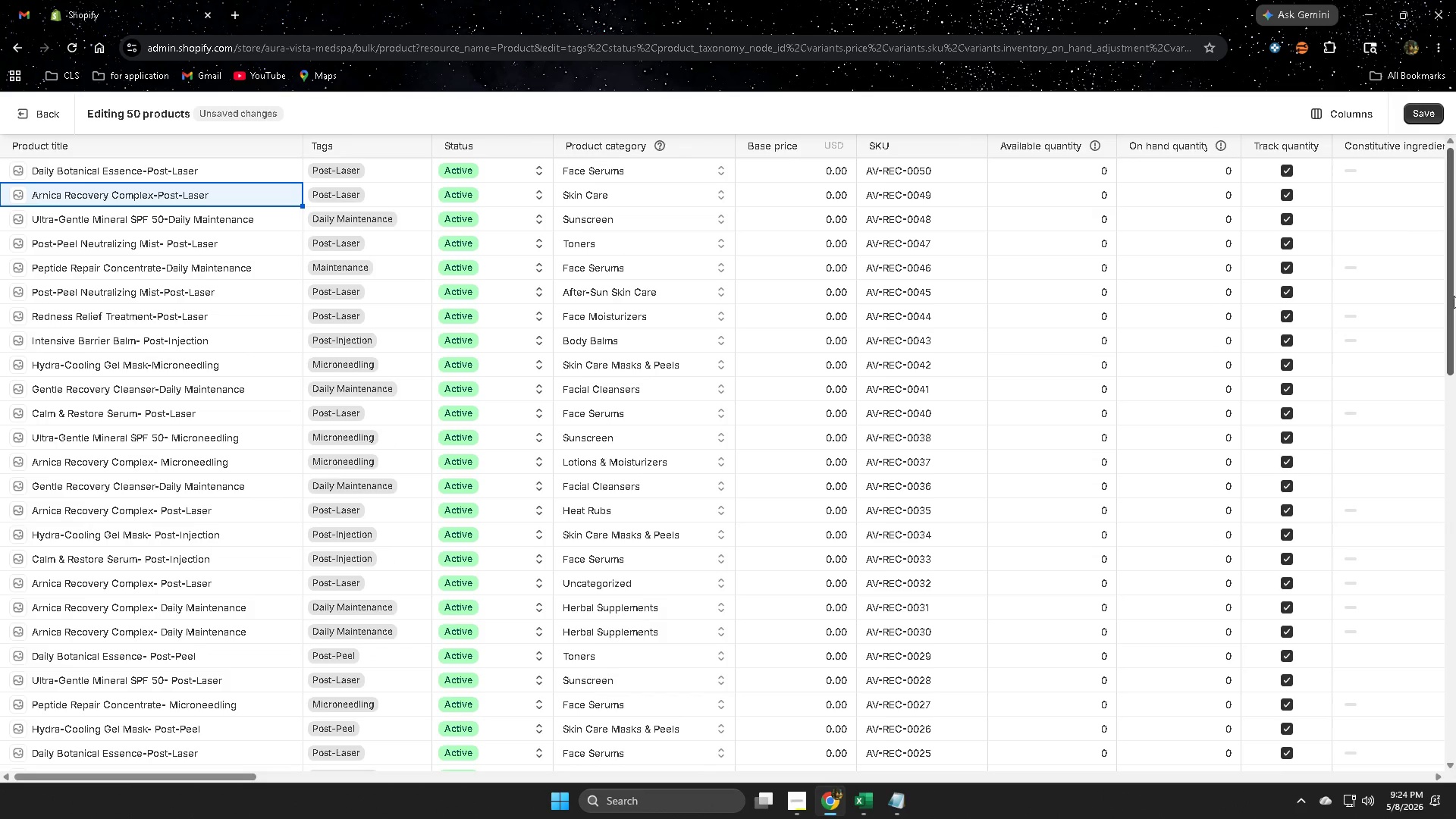 
left_click_drag(start_coordinate=[1451, 296], to_coordinate=[1455, 287])
 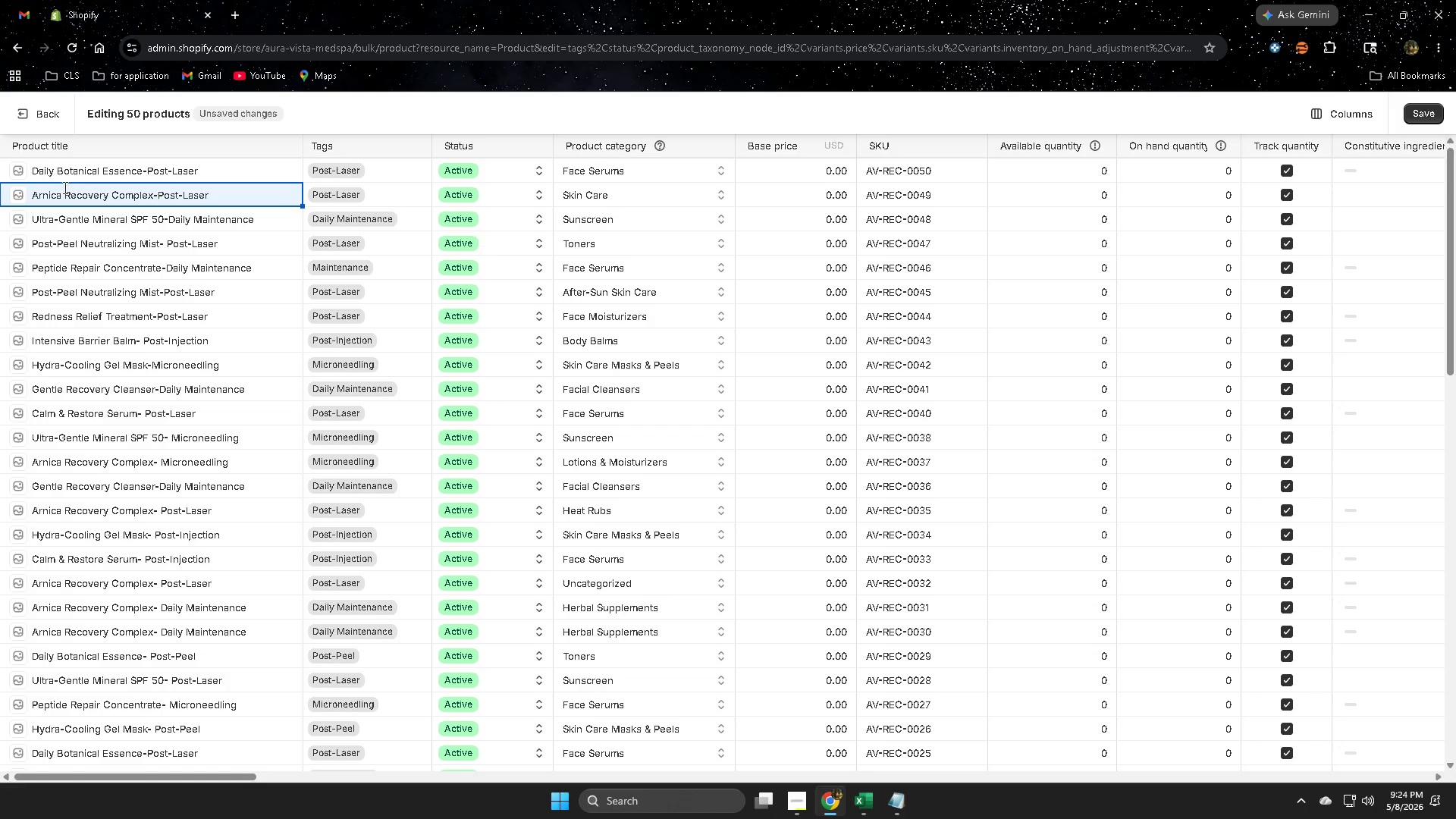 
left_click([92, 177])
 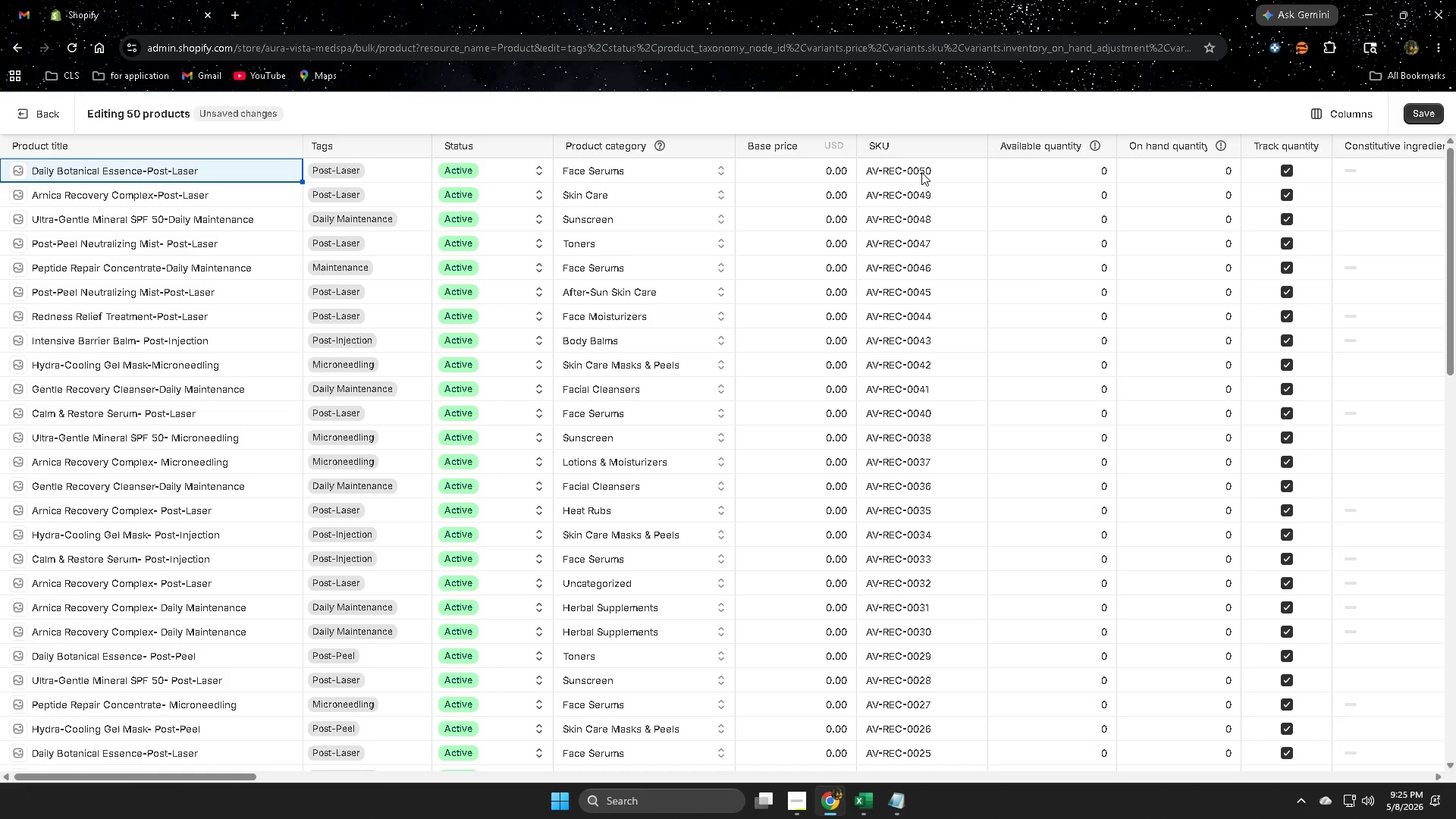 
double_click([921, 172])
 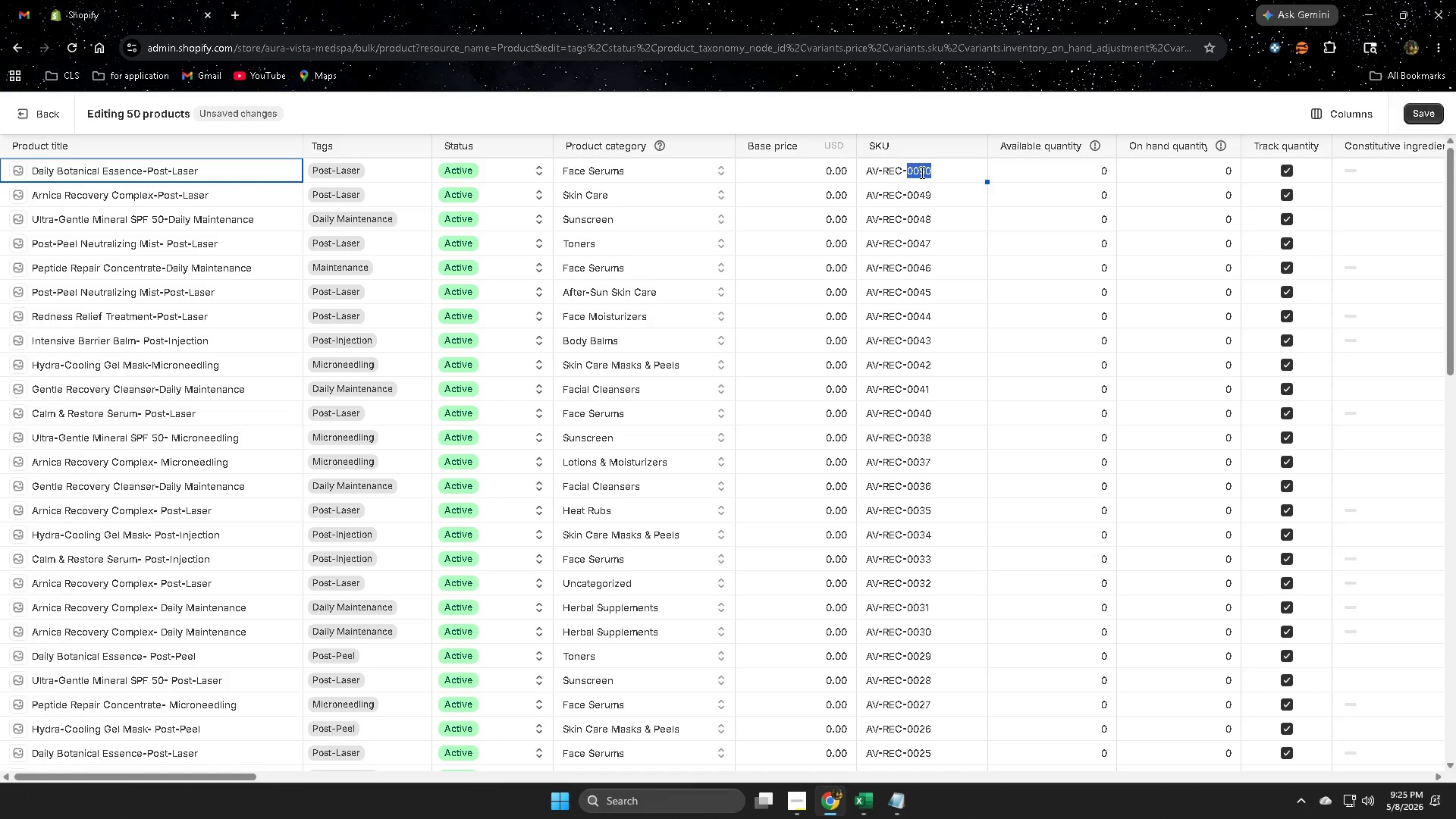 
triple_click([921, 172])
 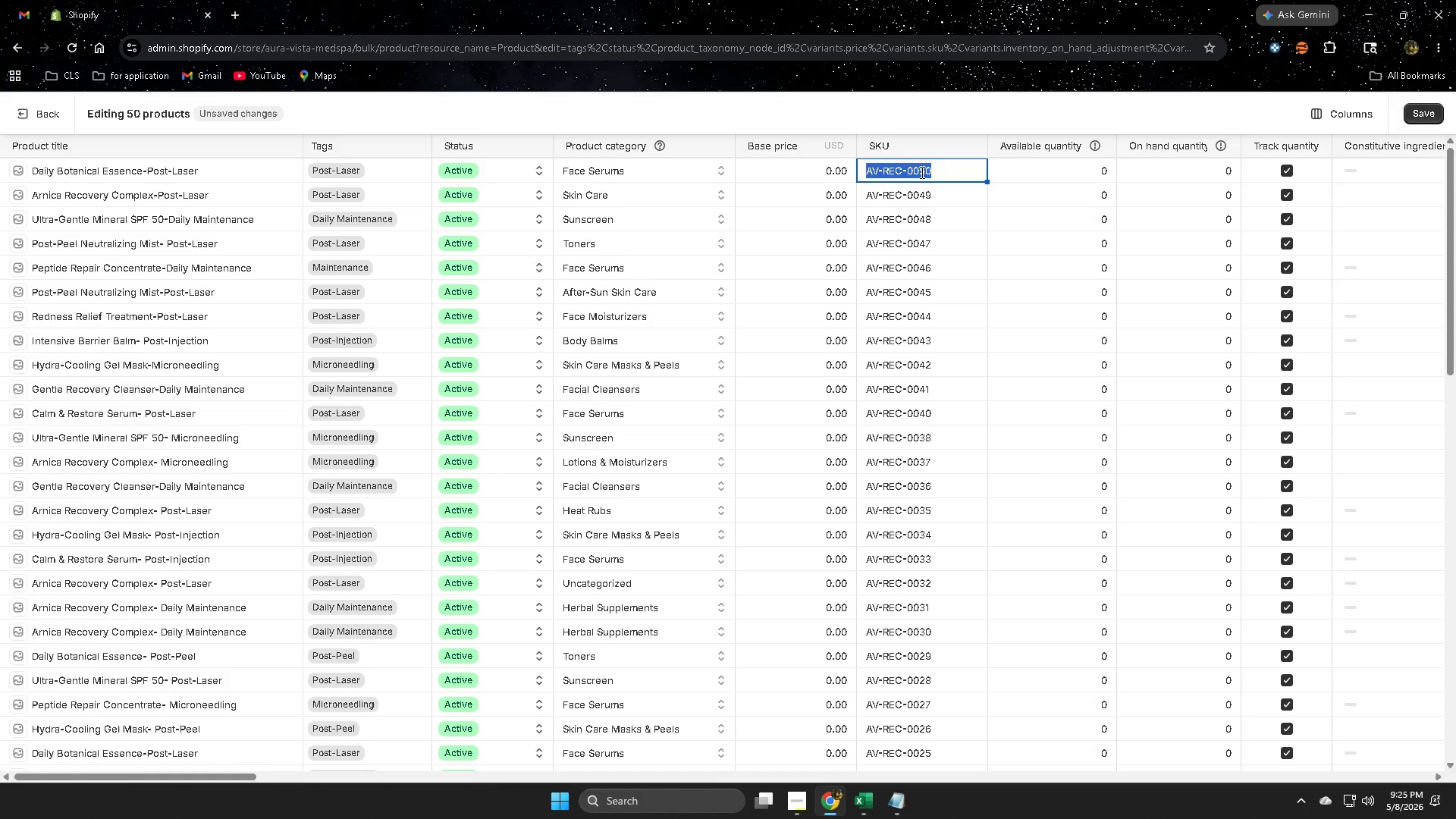 
key(Control+ControlLeft)
 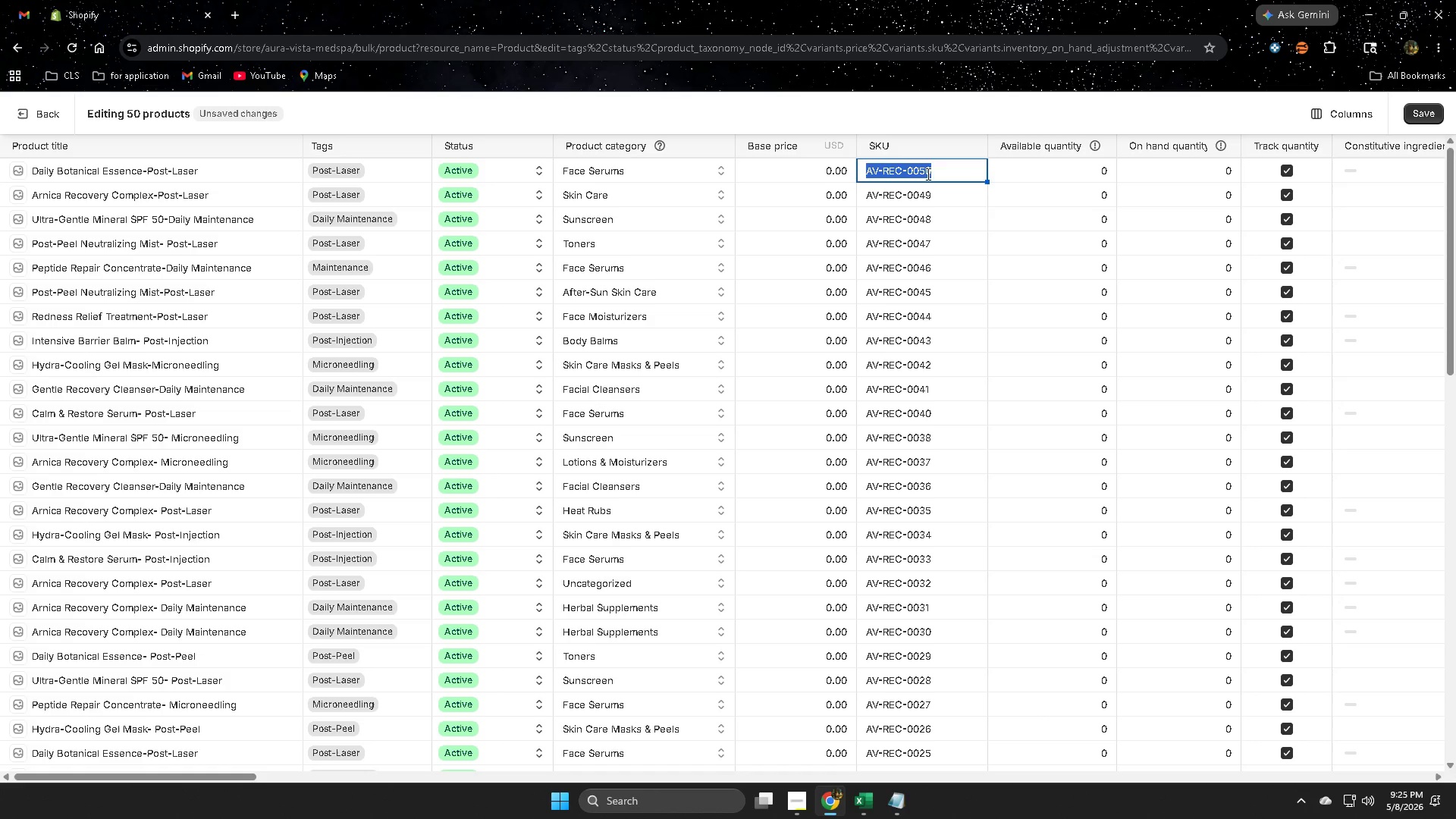 
key(Control+C)
 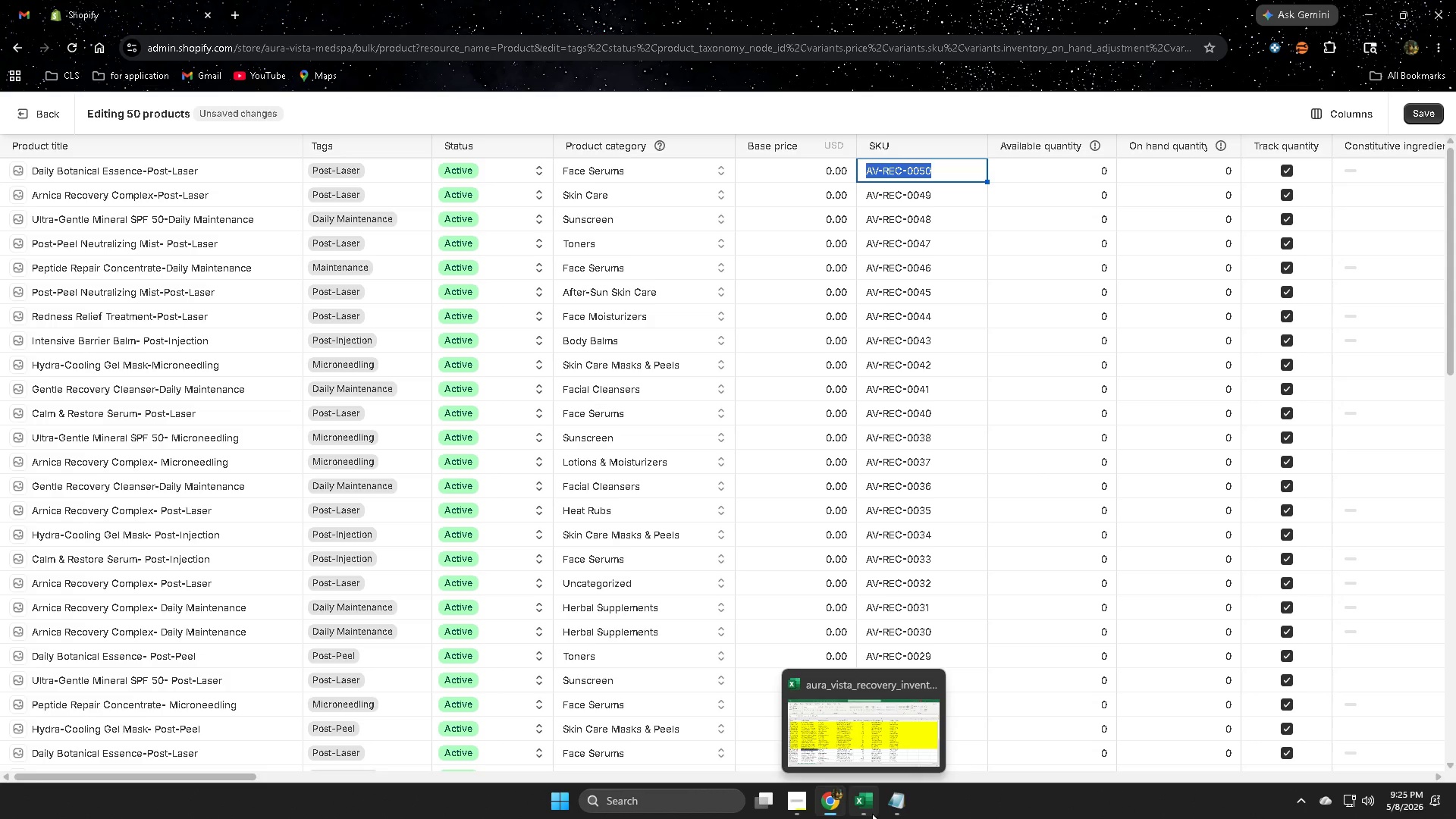 
left_click([872, 814])
 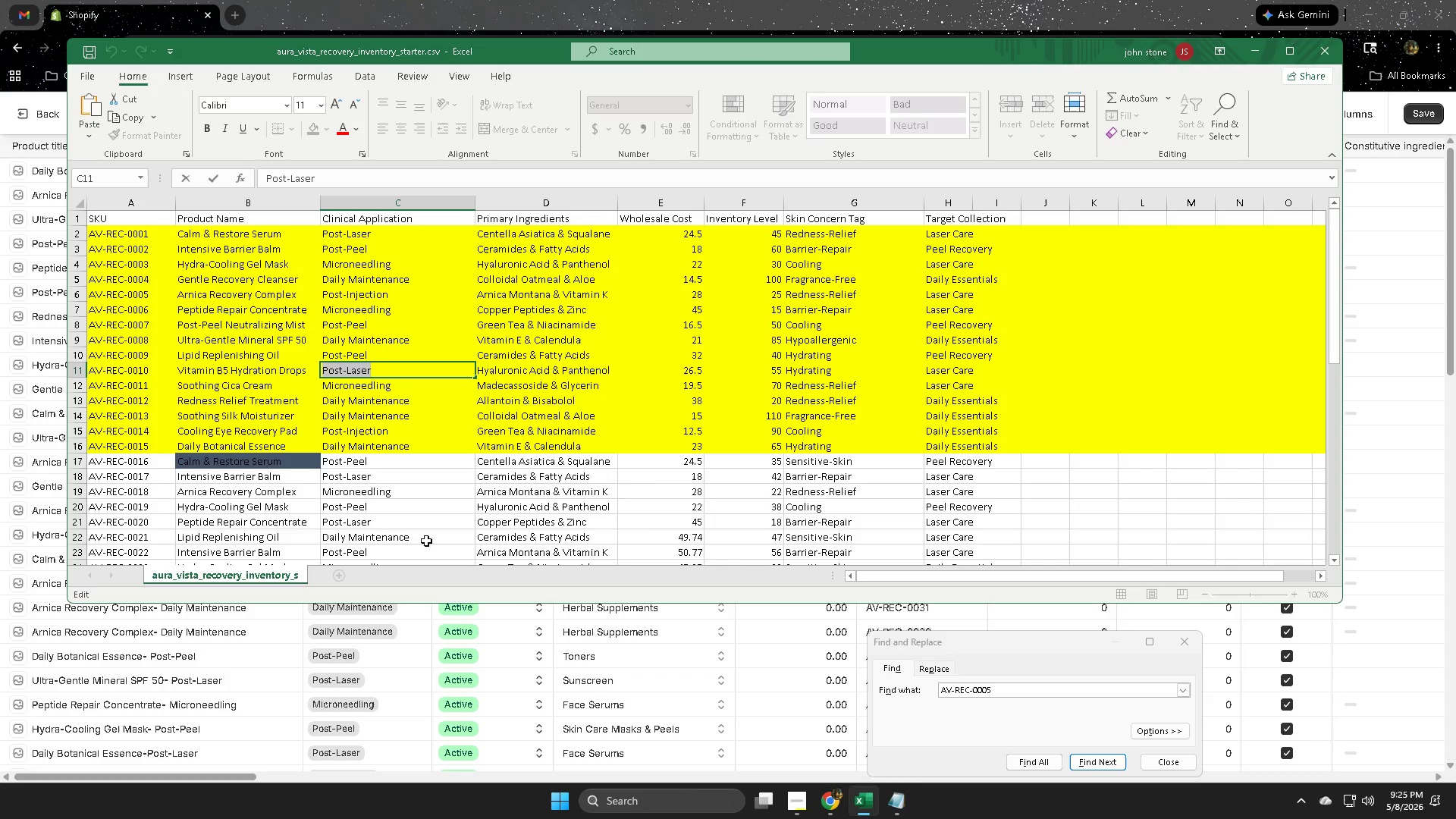 
scroll: coordinate [466, 420], scroll_direction: down, amount: 1.0
 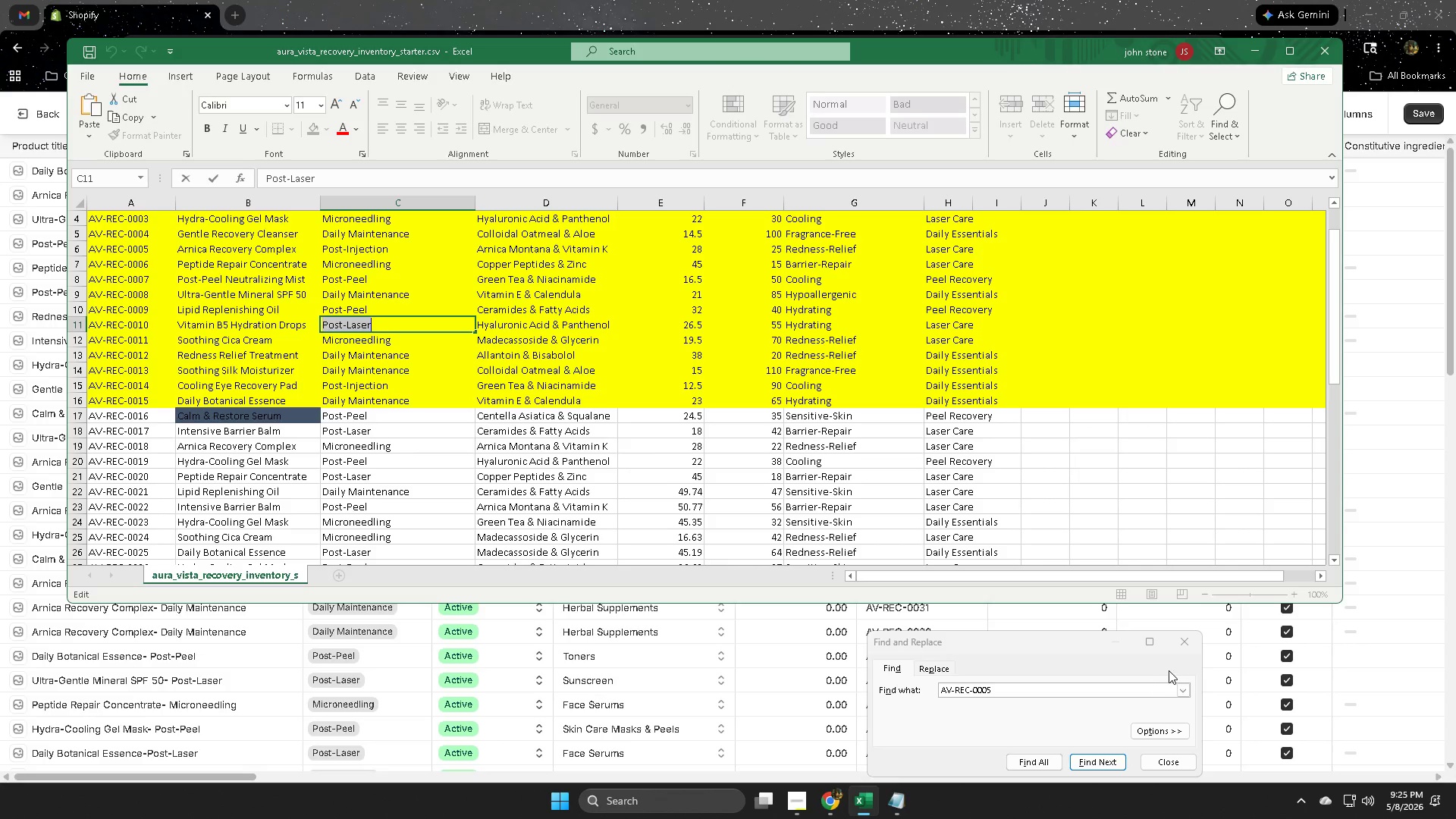 
left_click([1180, 647])
 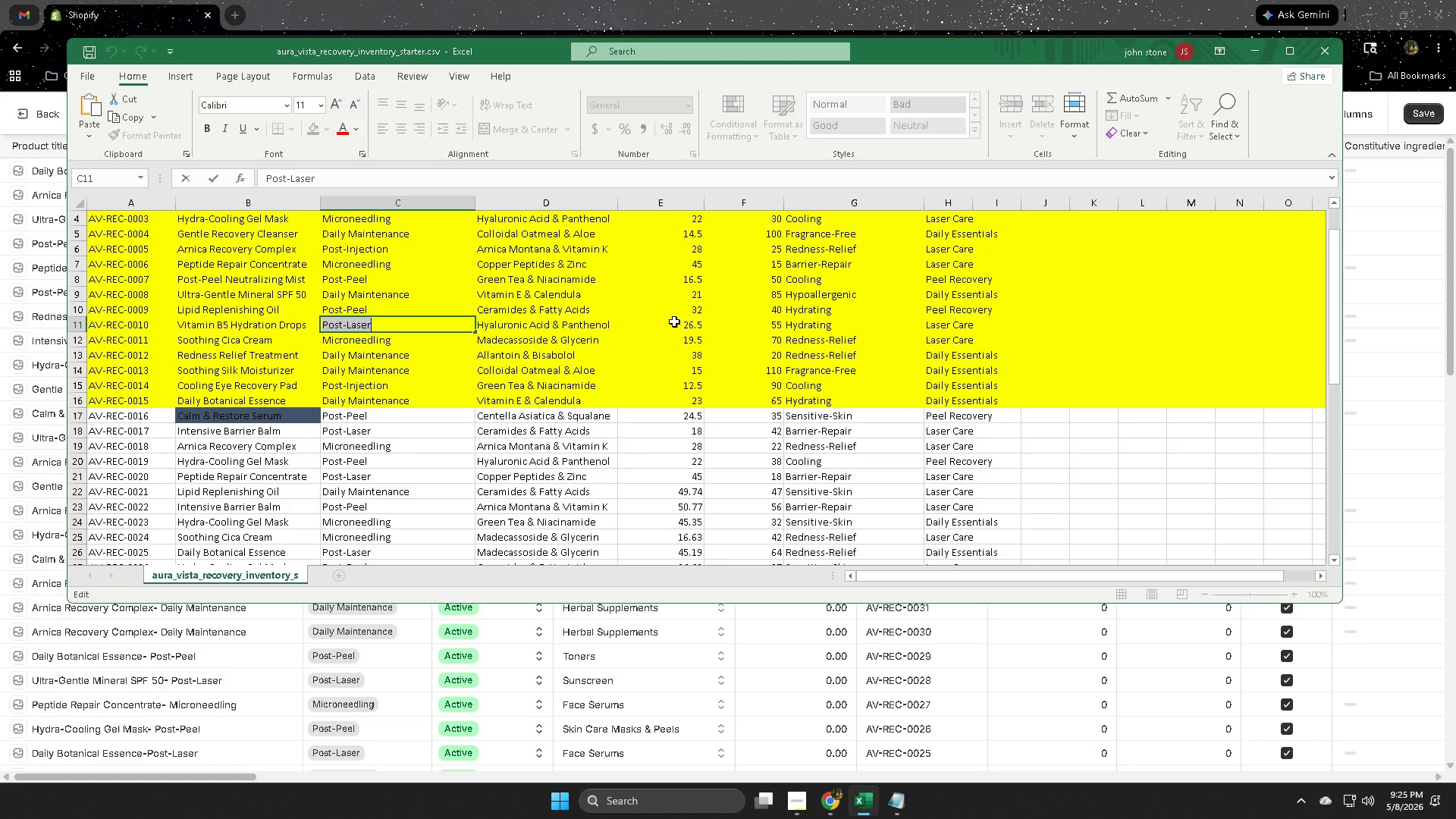 
left_click([674, 322])
 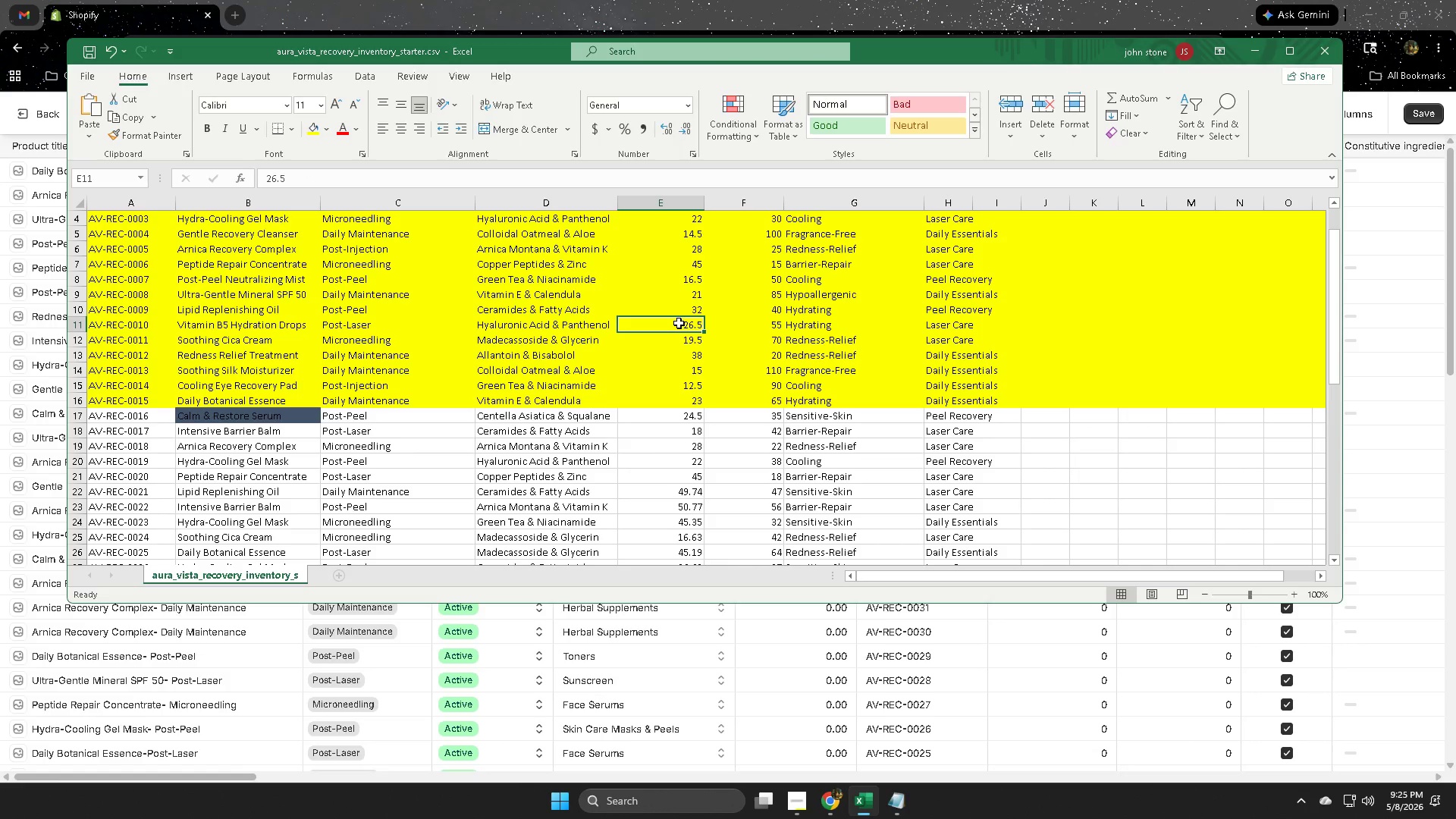 
key(Control+F)
 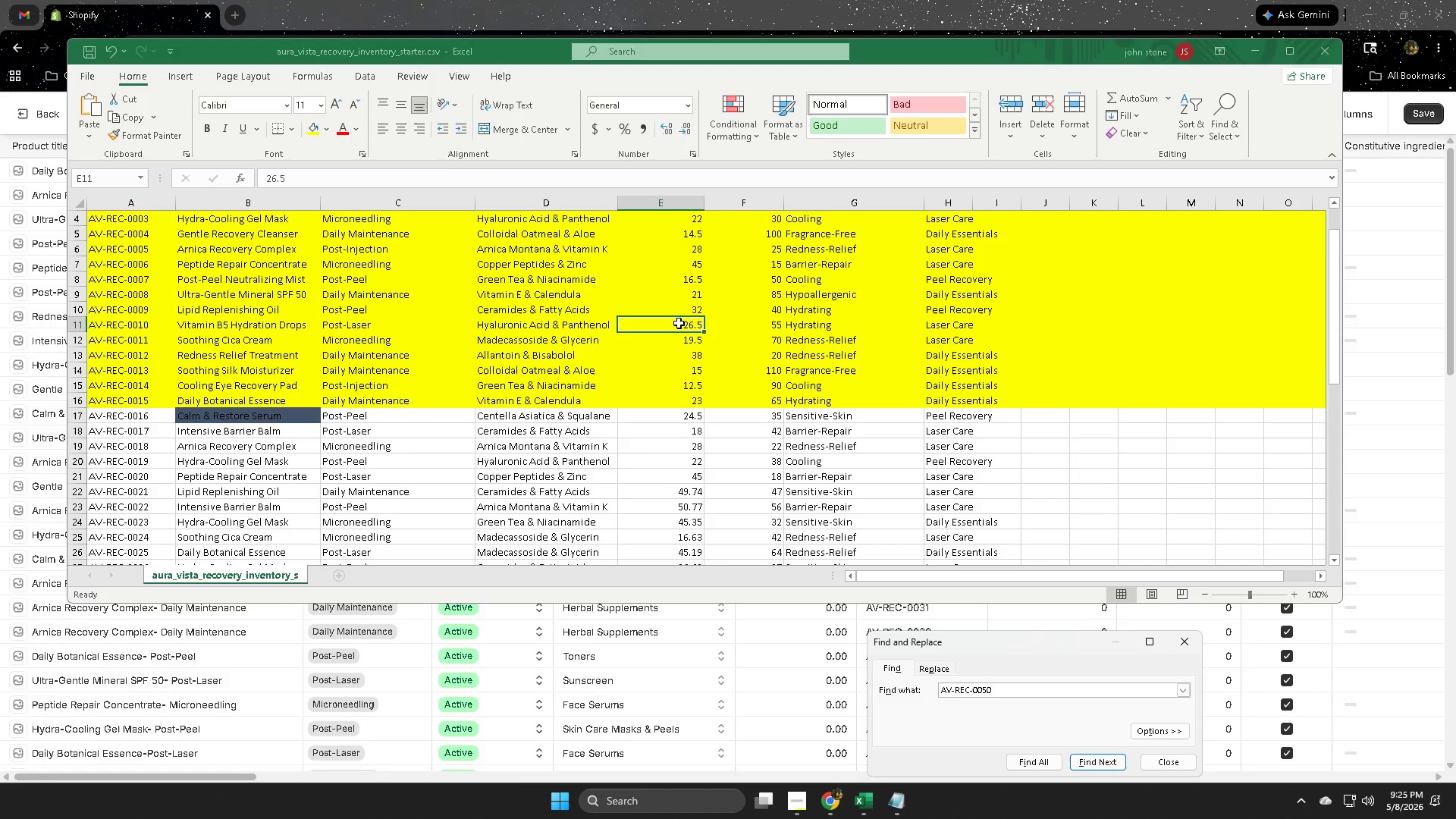 
key(Control+V)
 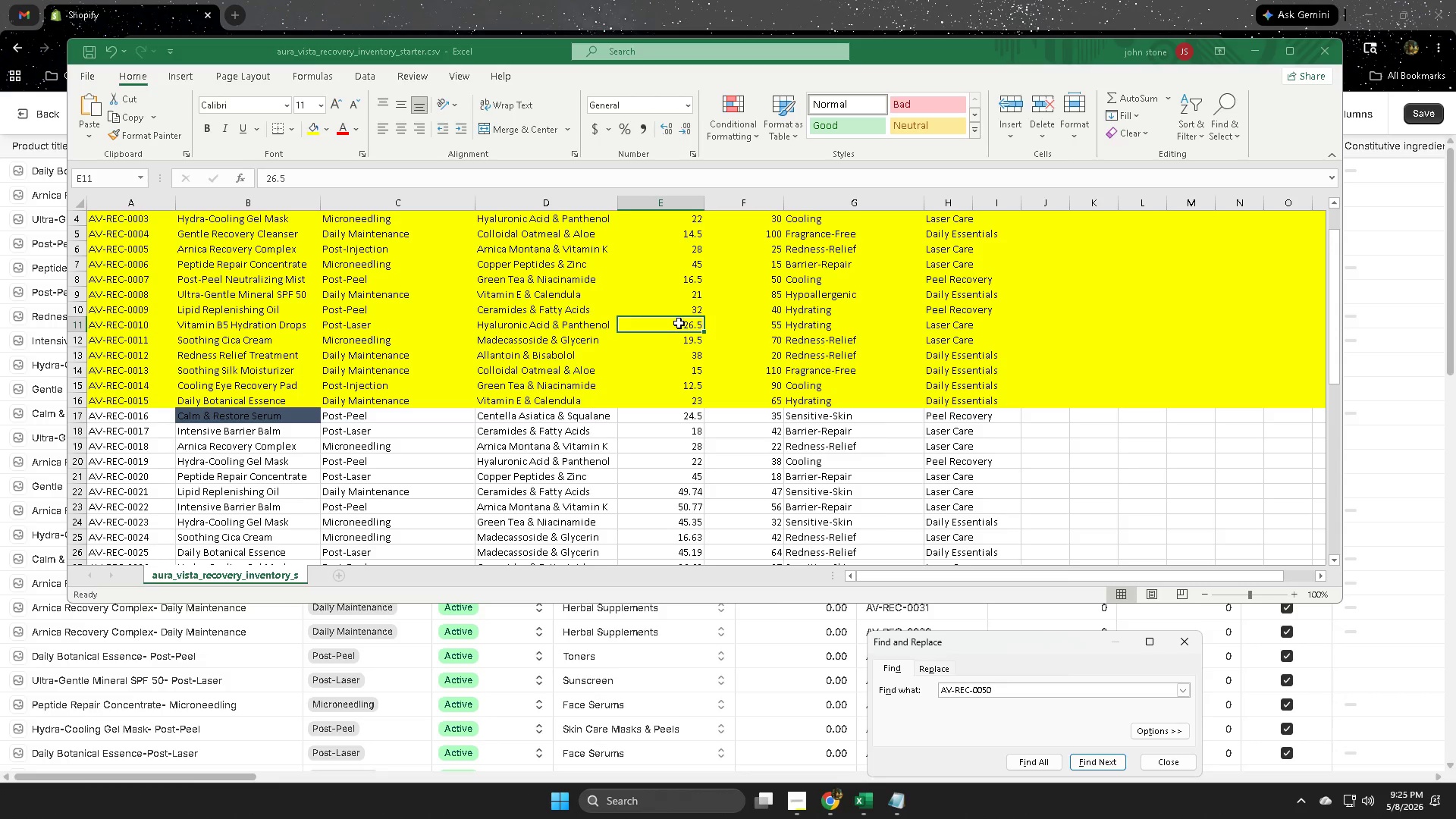 
key(Enter)
 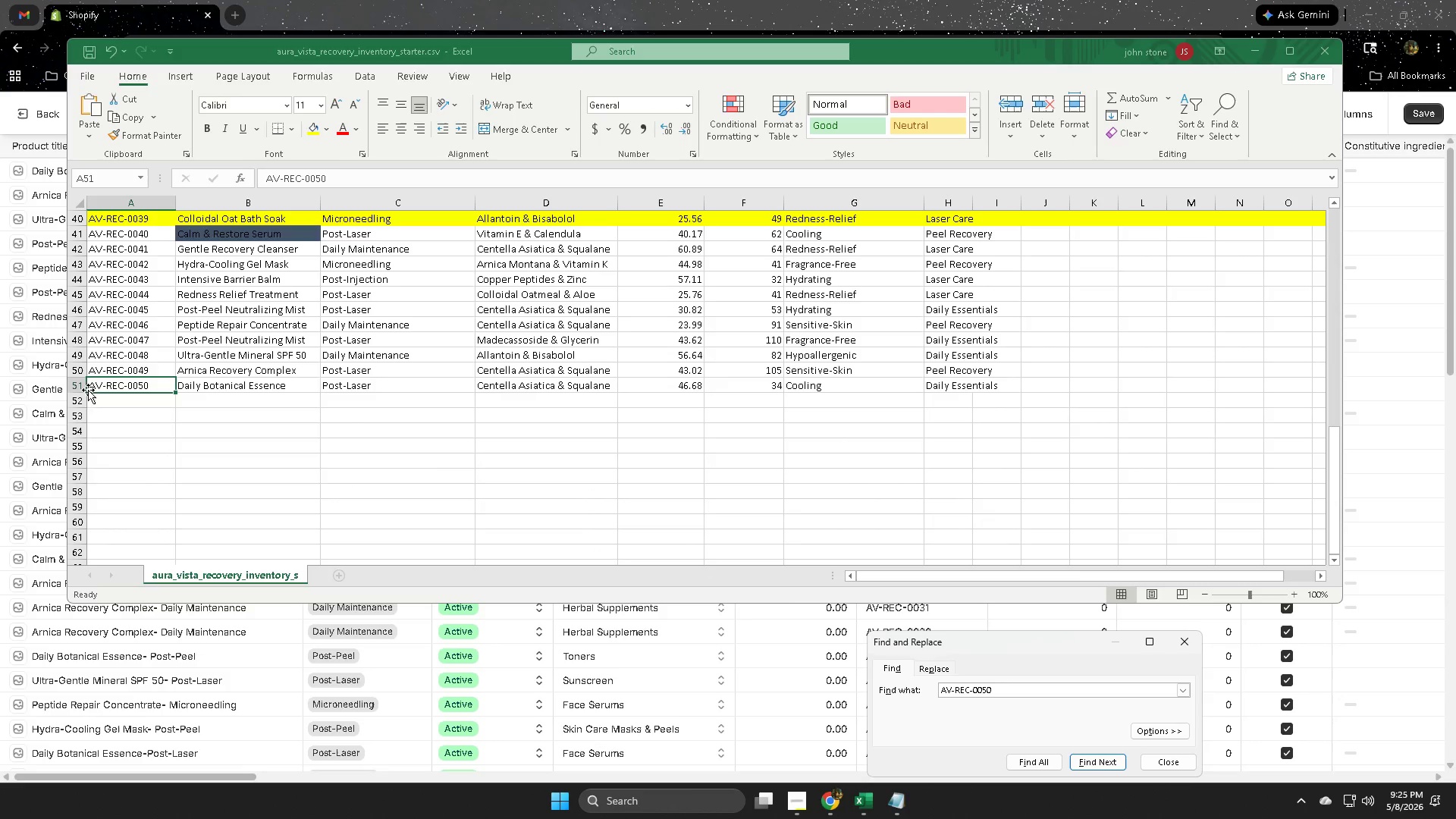 
left_click([76, 386])
 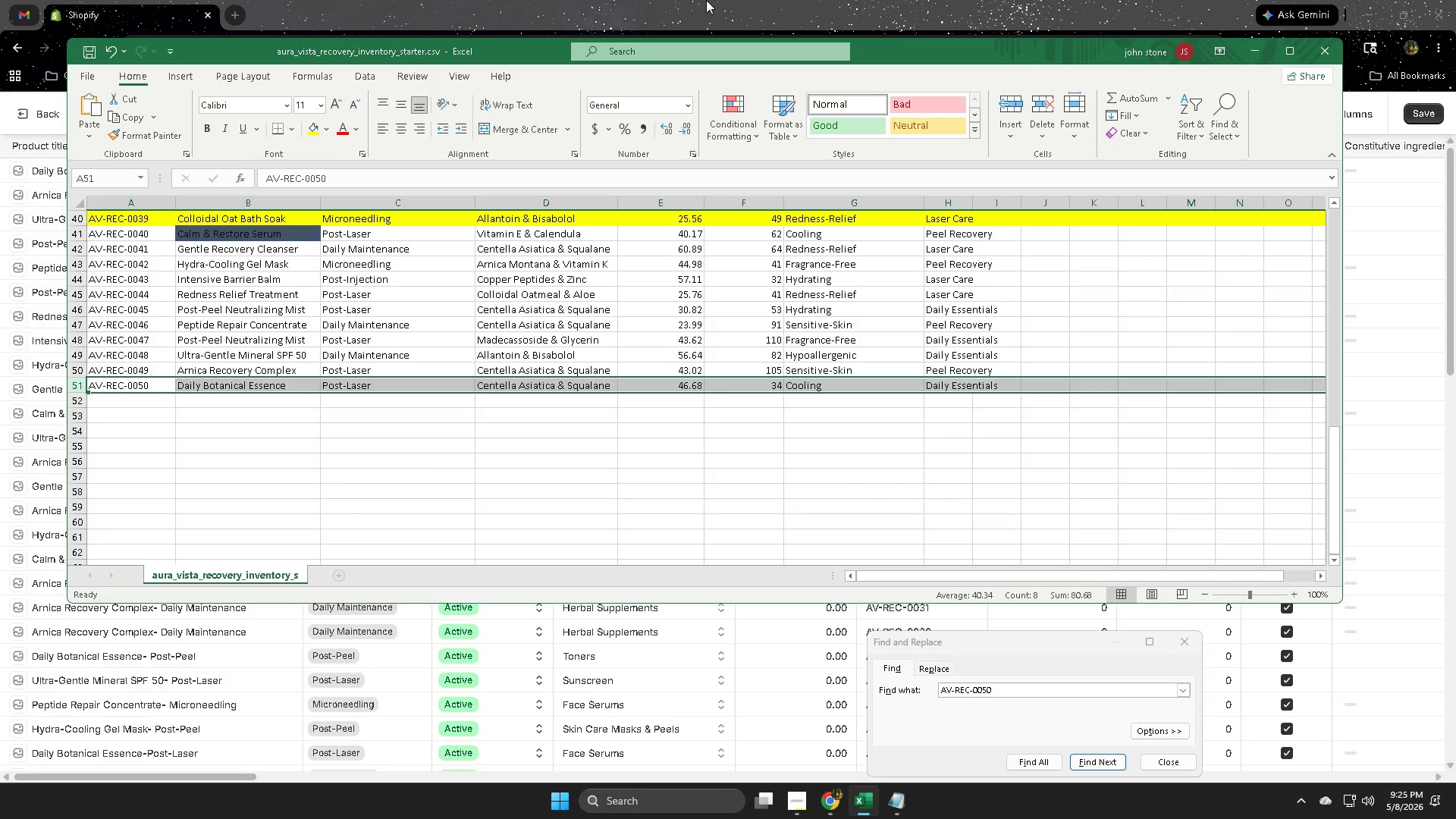 
wait(9.09)
 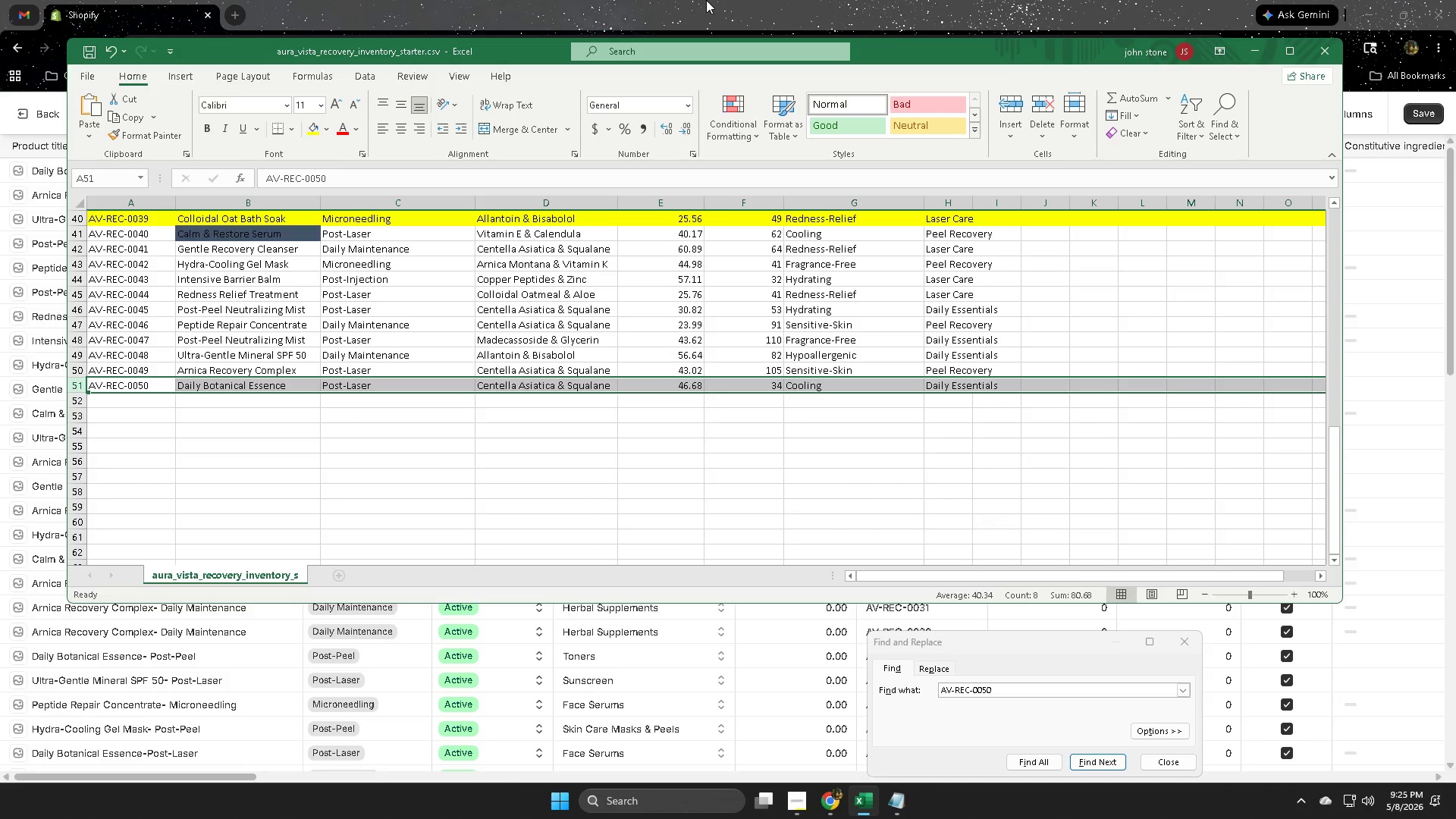 
left_click([707, 0])
 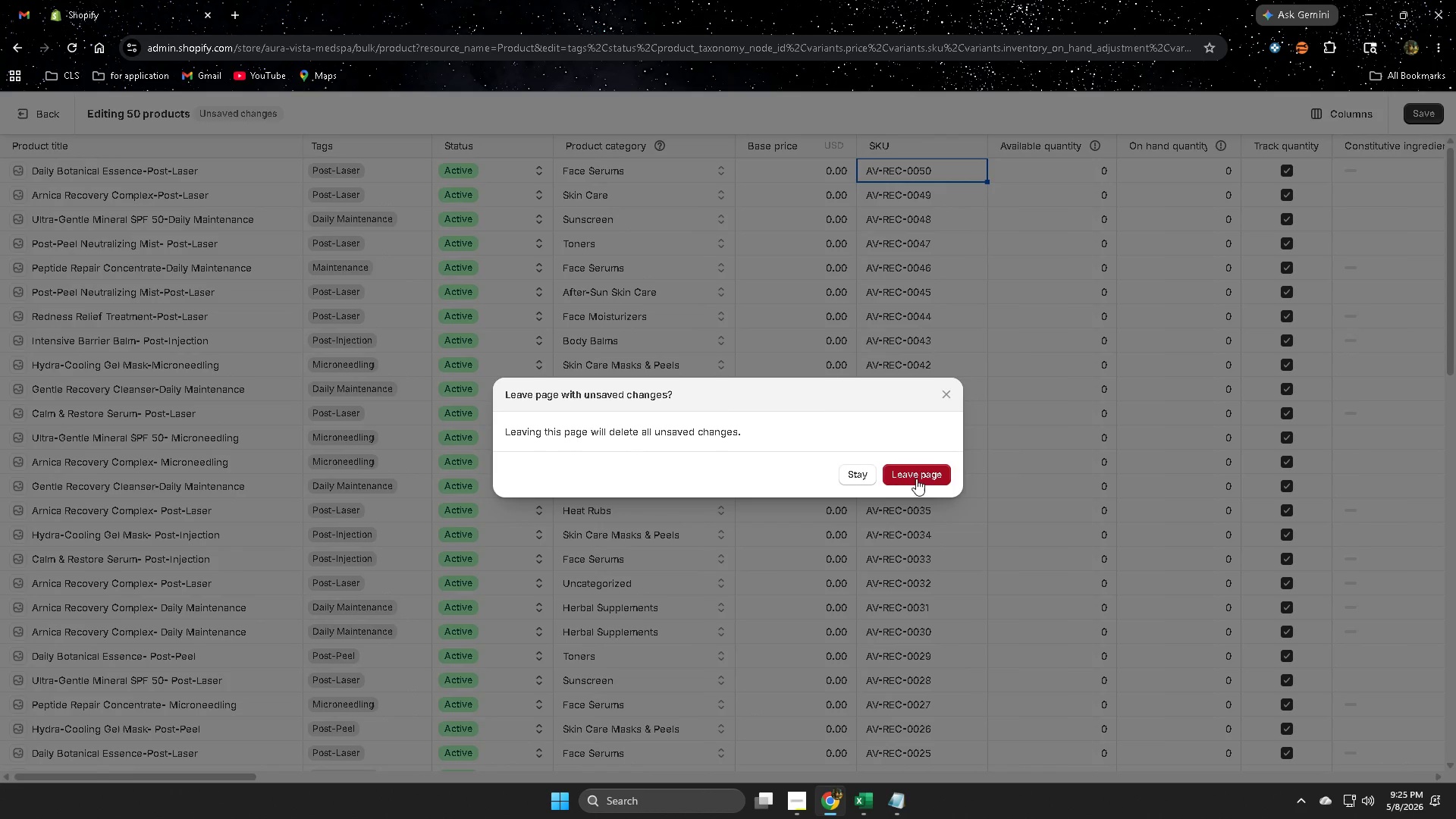 
left_click([852, 475])
 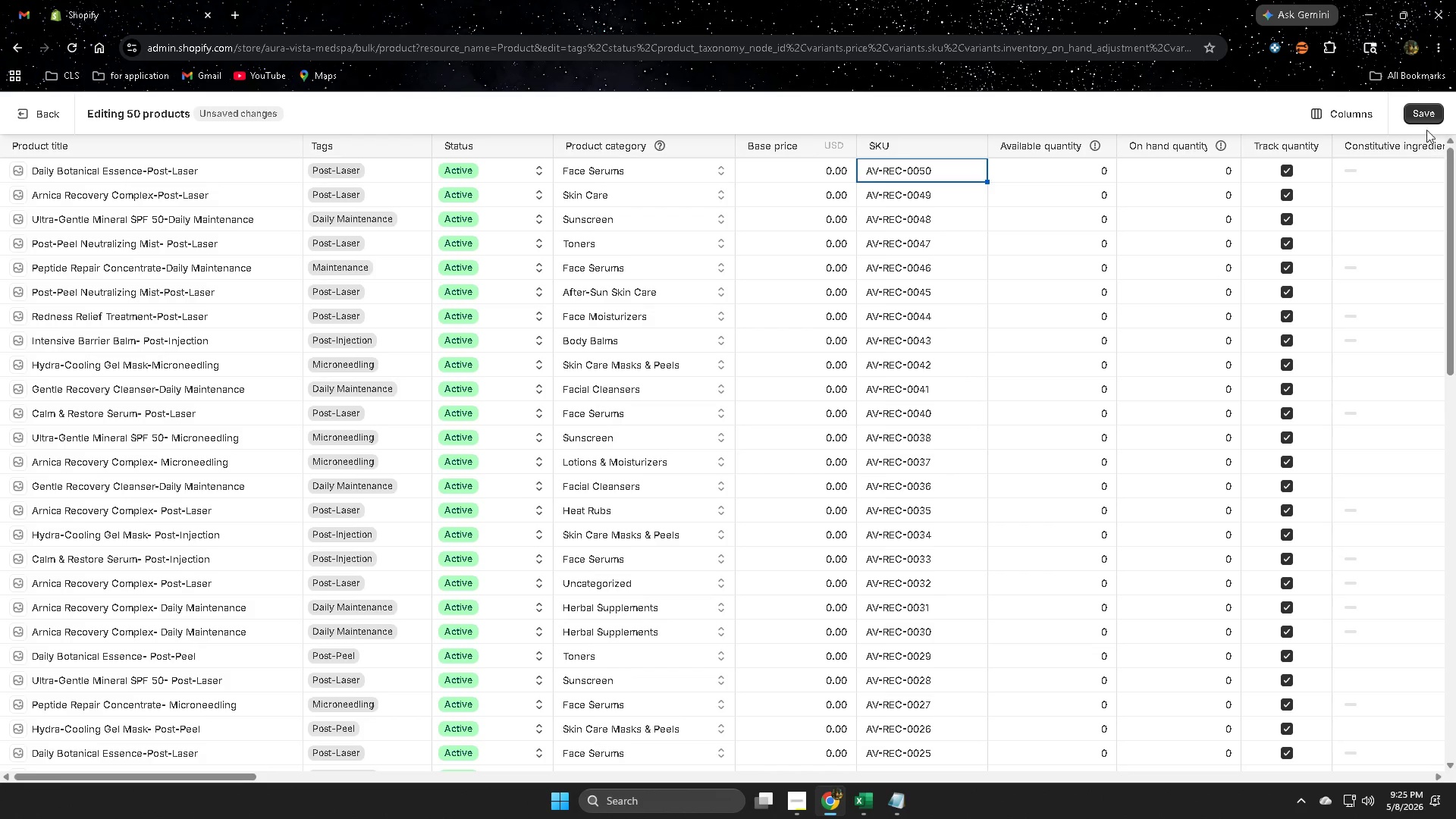 
left_click([1428, 112])
 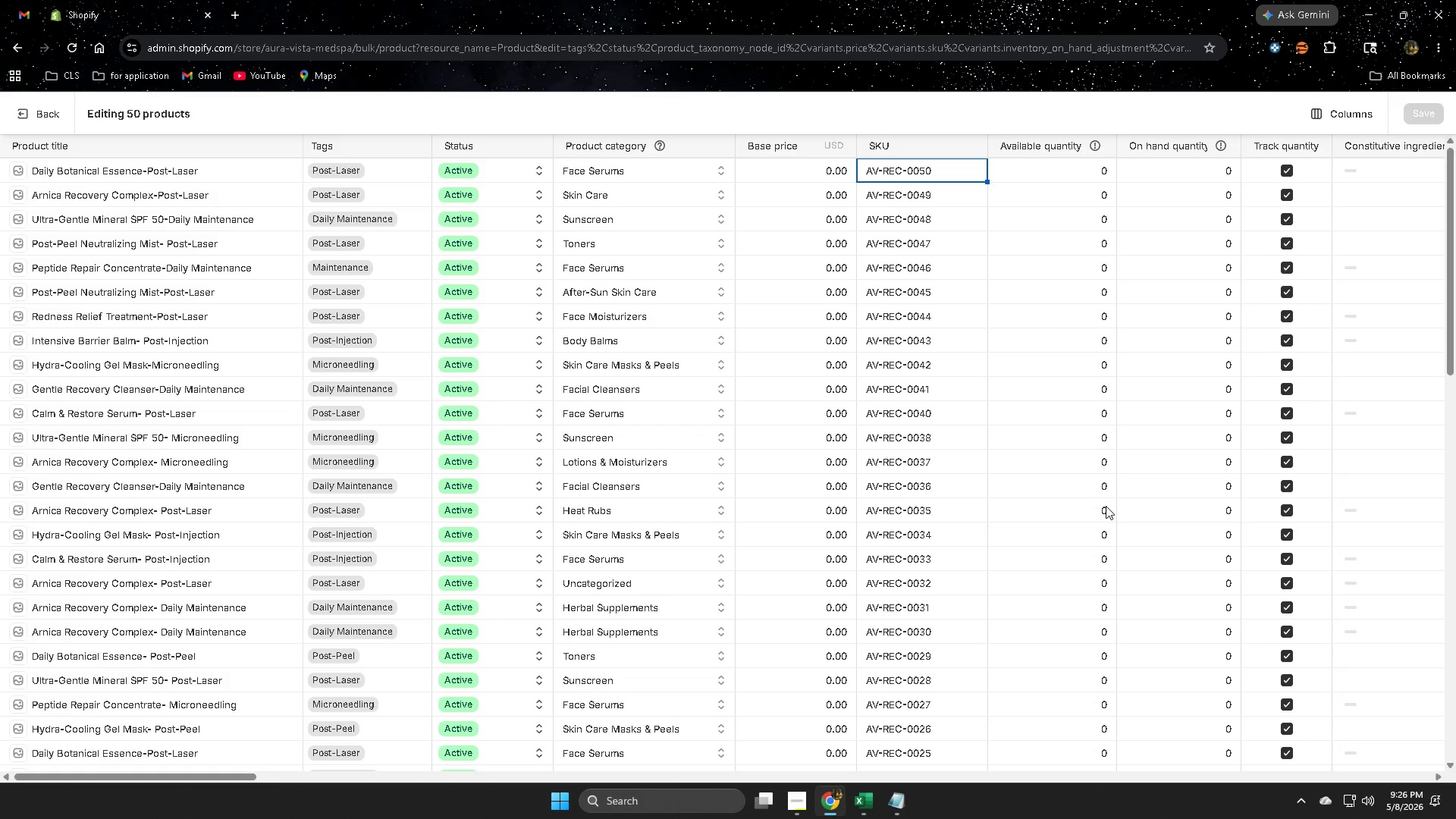 
wait(65.59)
 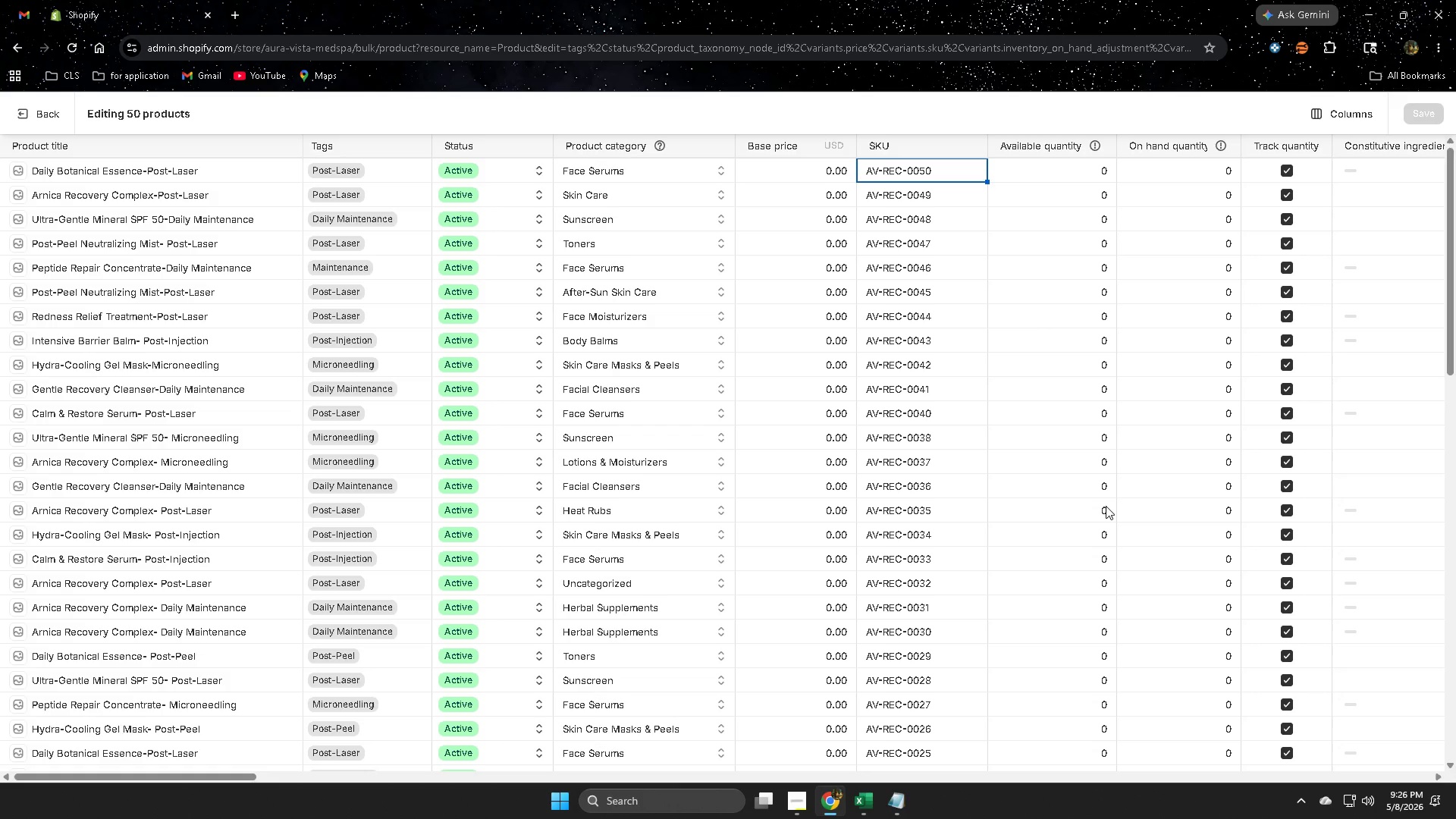 
left_click_drag(start_coordinate=[240, 774], to_coordinate=[407, 725])
 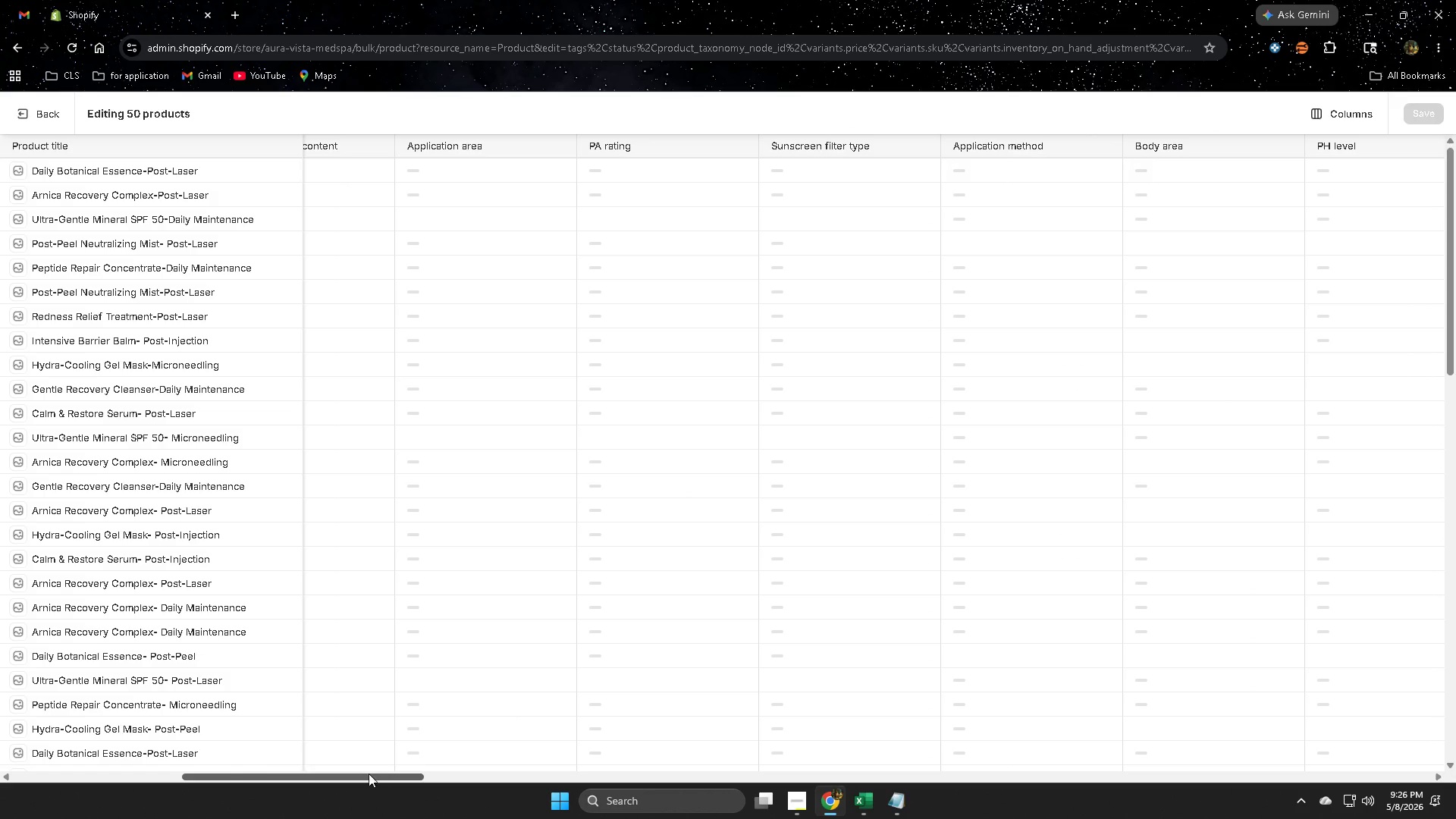 
left_click_drag(start_coordinate=[368, 774], to_coordinate=[249, 769])
 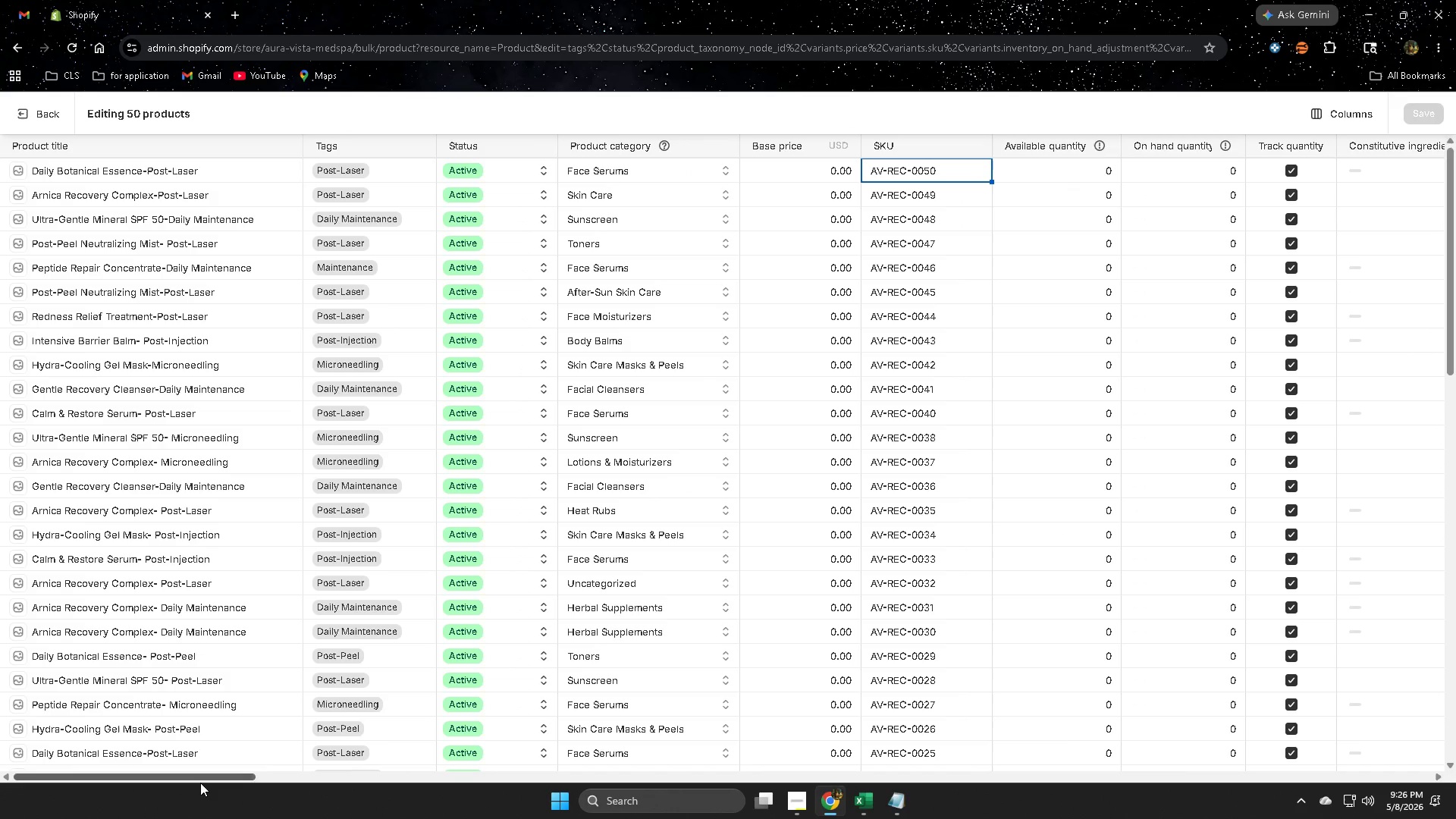 
left_click_drag(start_coordinate=[179, 777], to_coordinate=[132, 770])
 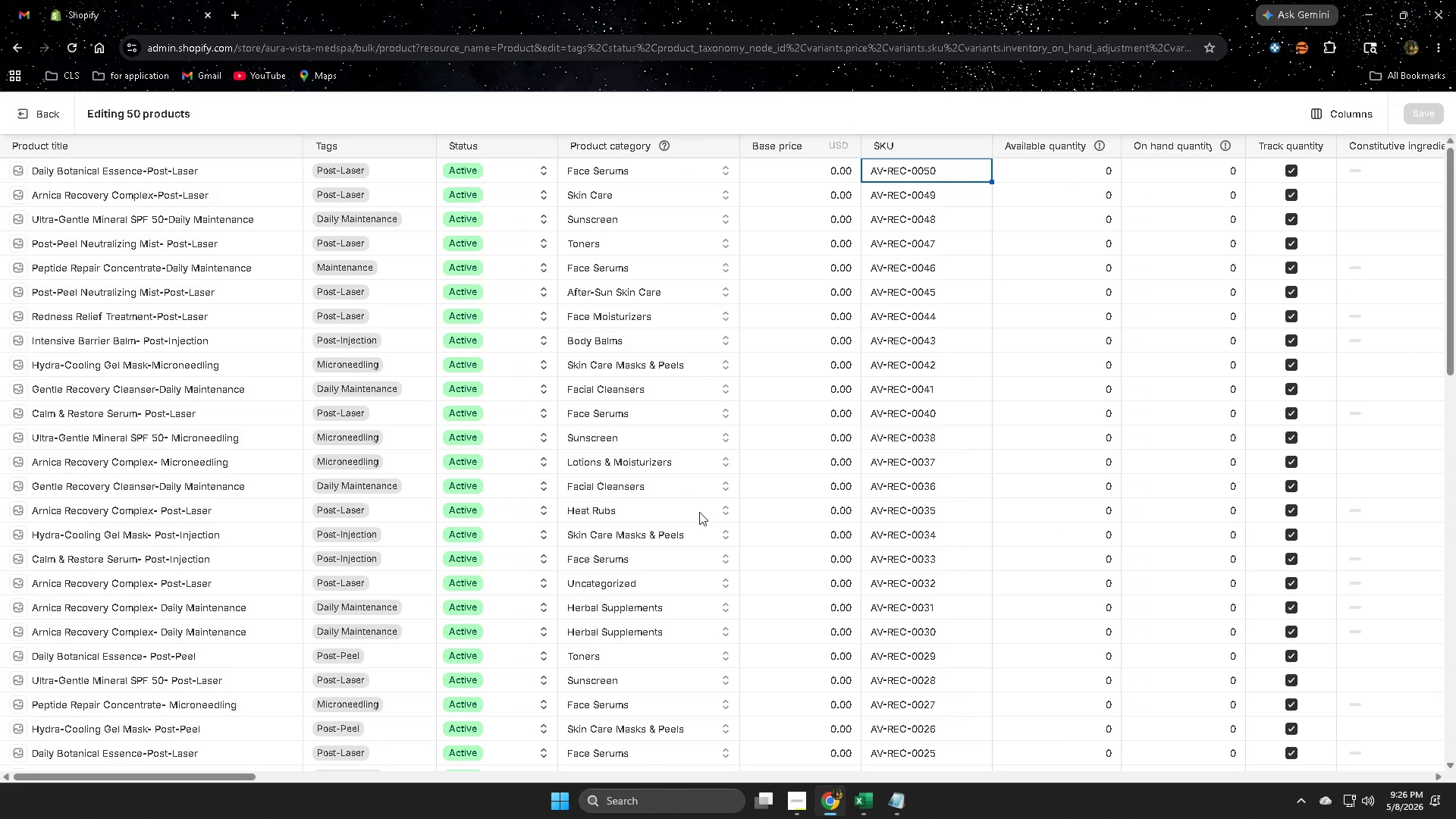 
scroll: coordinate [699, 512], scroll_direction: up, amount: 3.0
 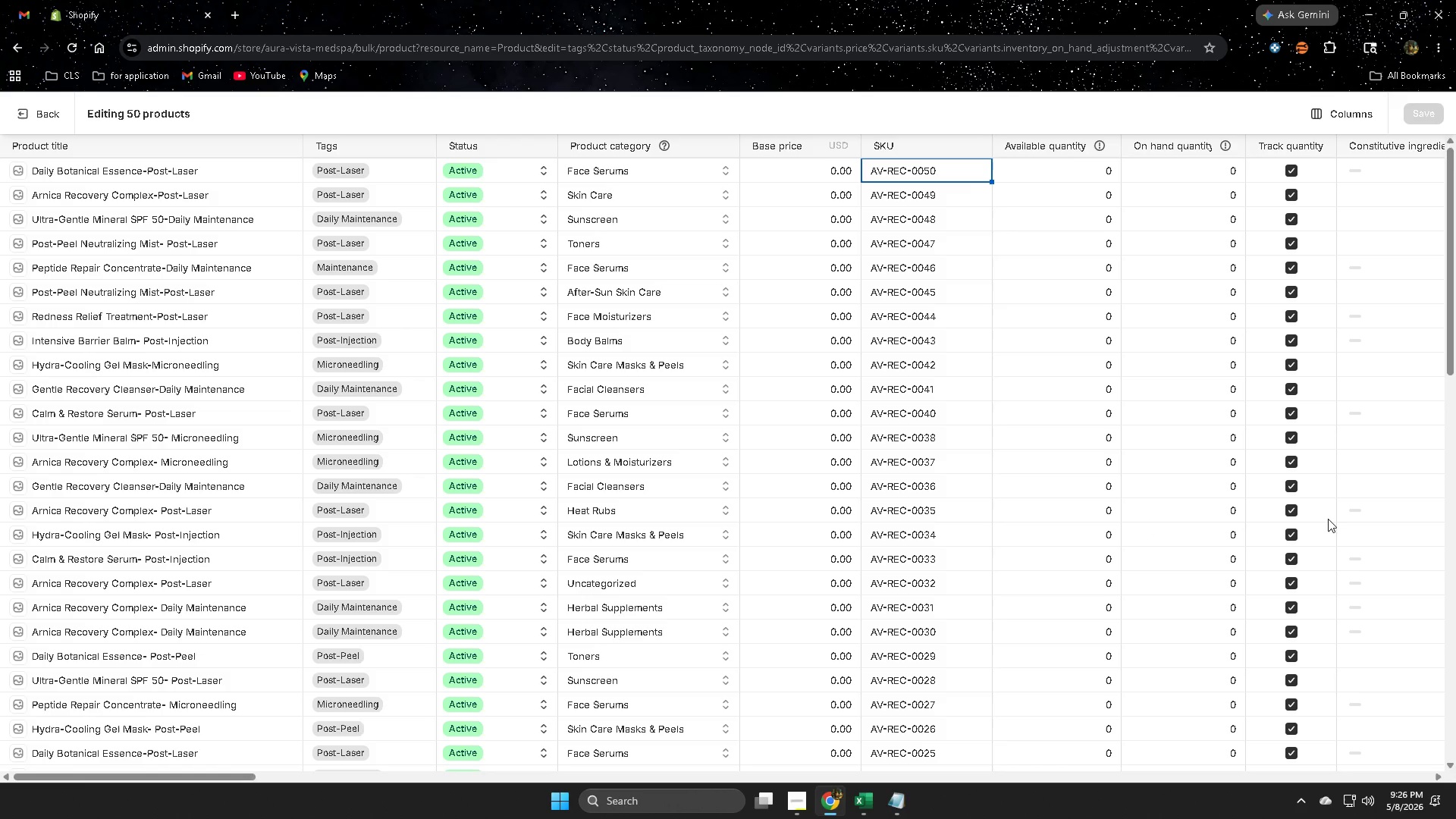 
scroll: coordinate [1328, 519], scroll_direction: none, amount: 0.0
 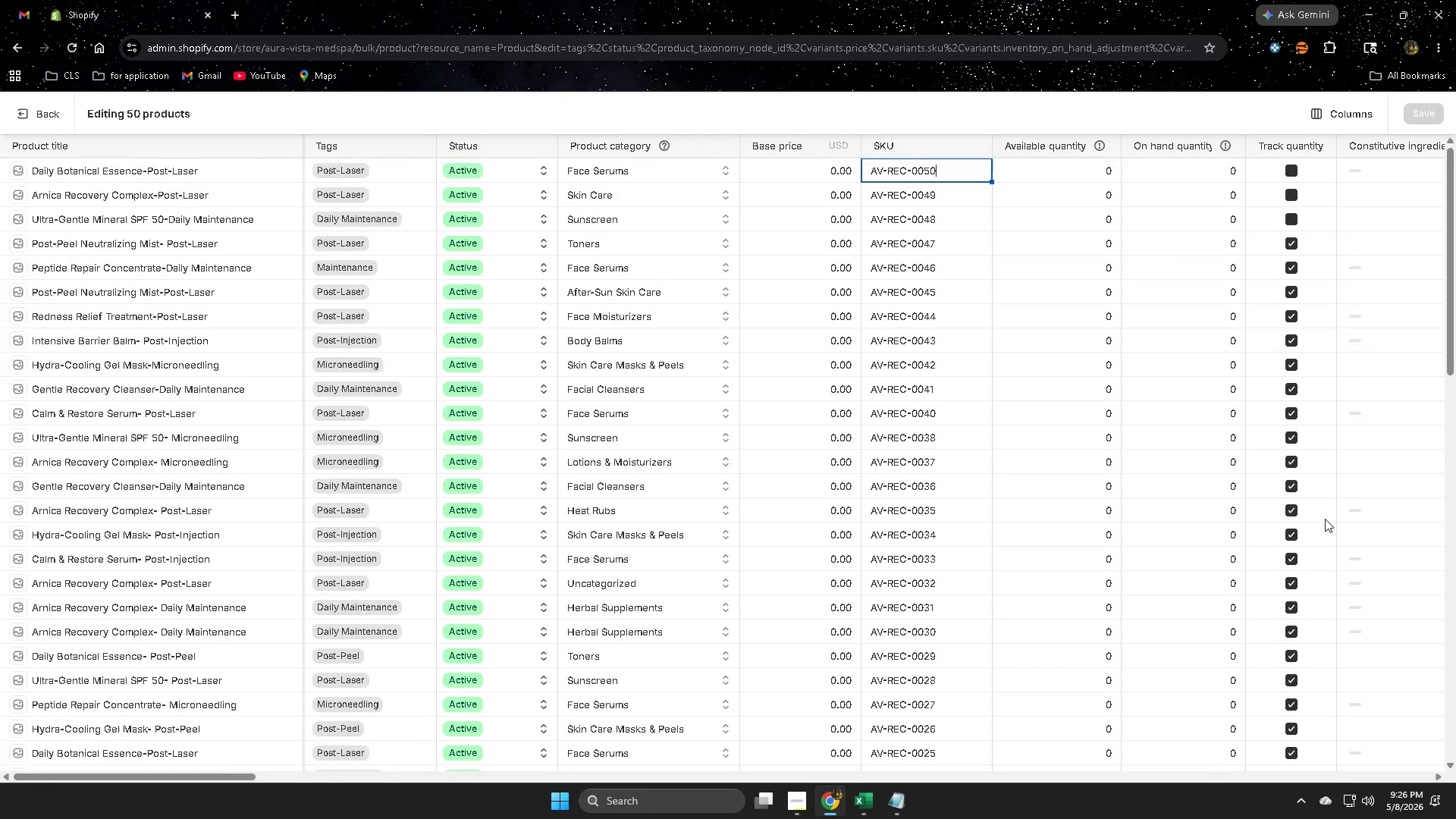 
scroll: coordinate [1325, 519], scroll_direction: up, amount: 3.0
 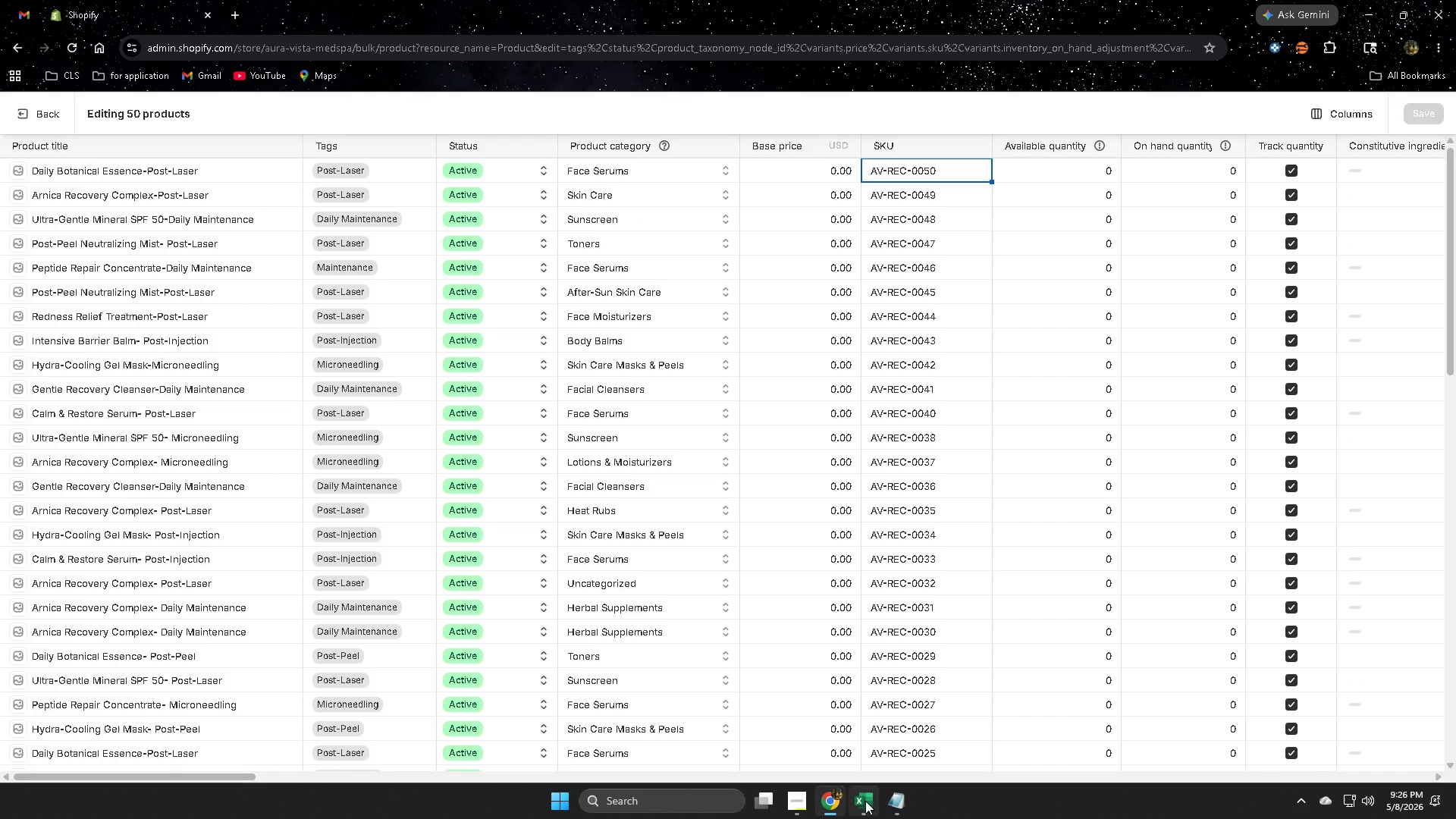 
left_click([865, 801])
 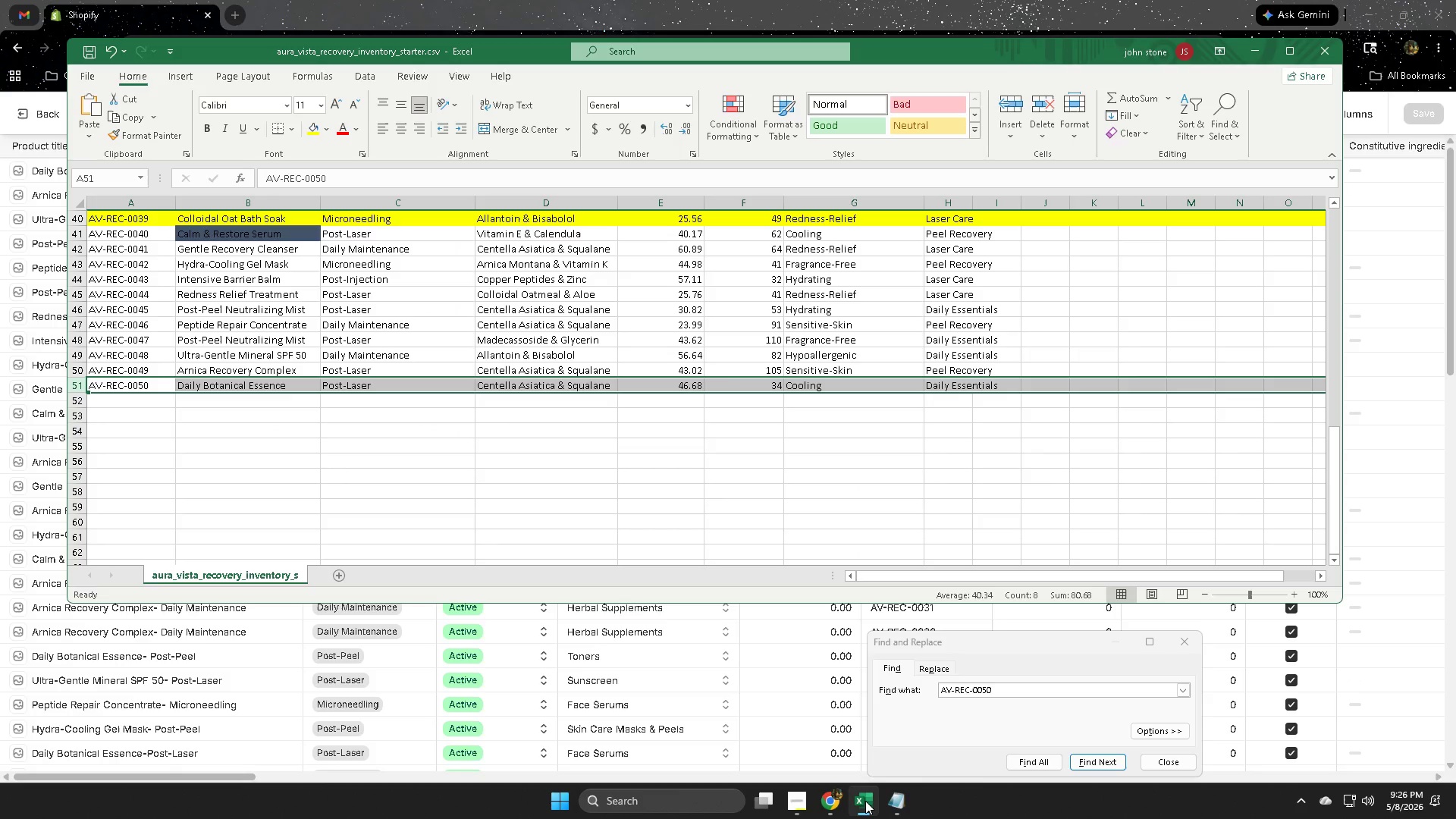 
left_click([865, 801])
 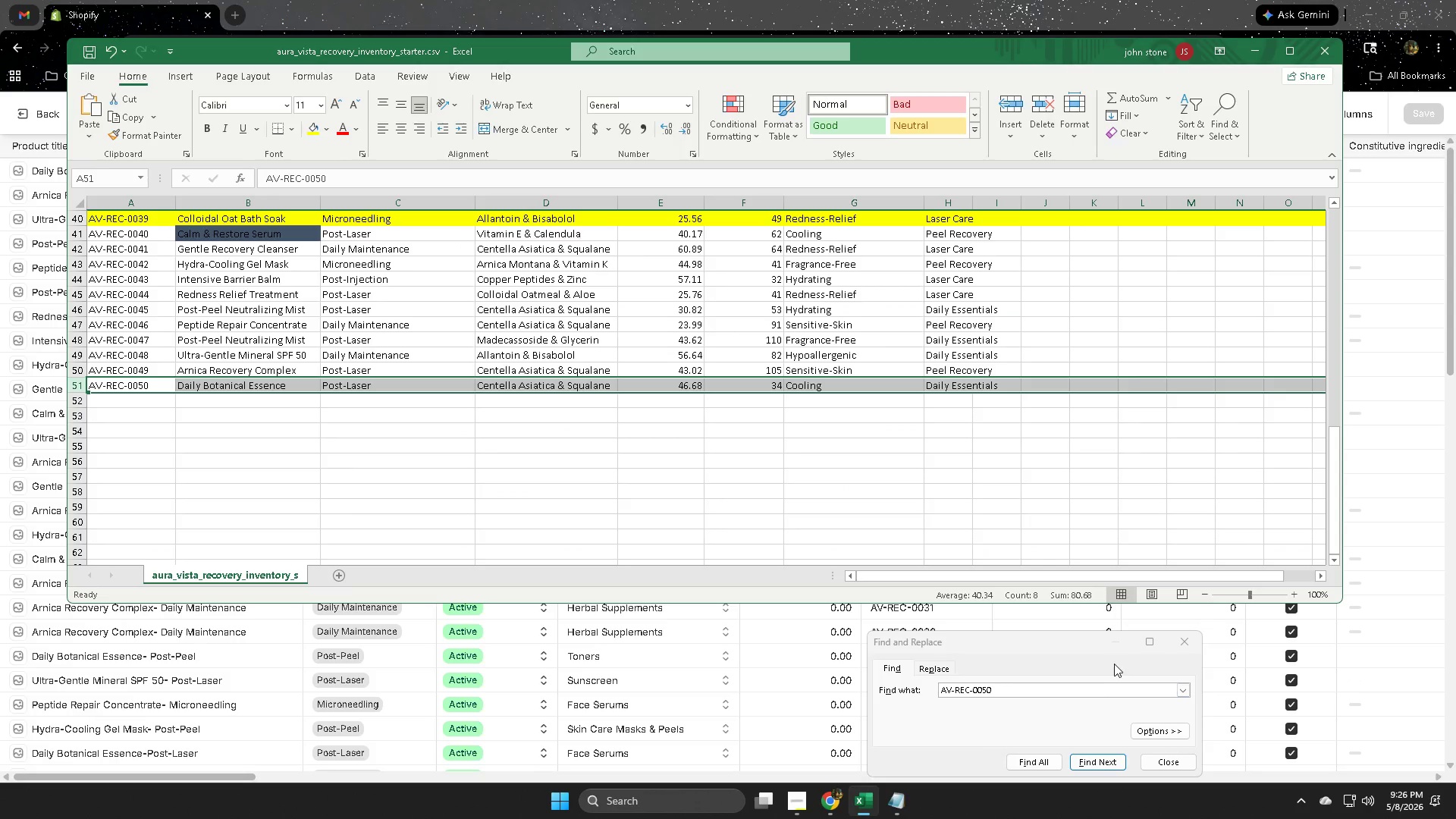 
left_click([1191, 648])
 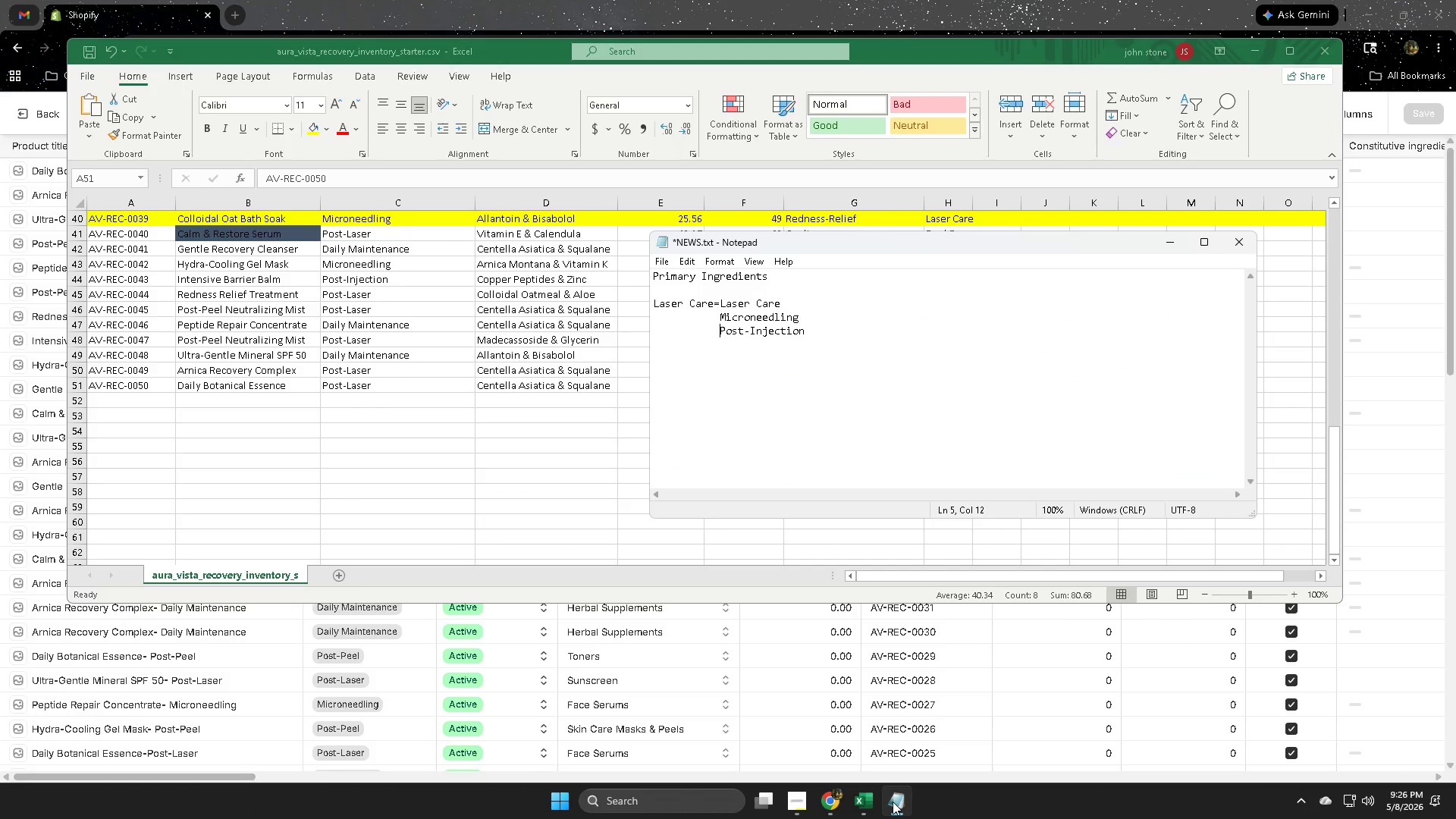 
left_click([893, 802])
 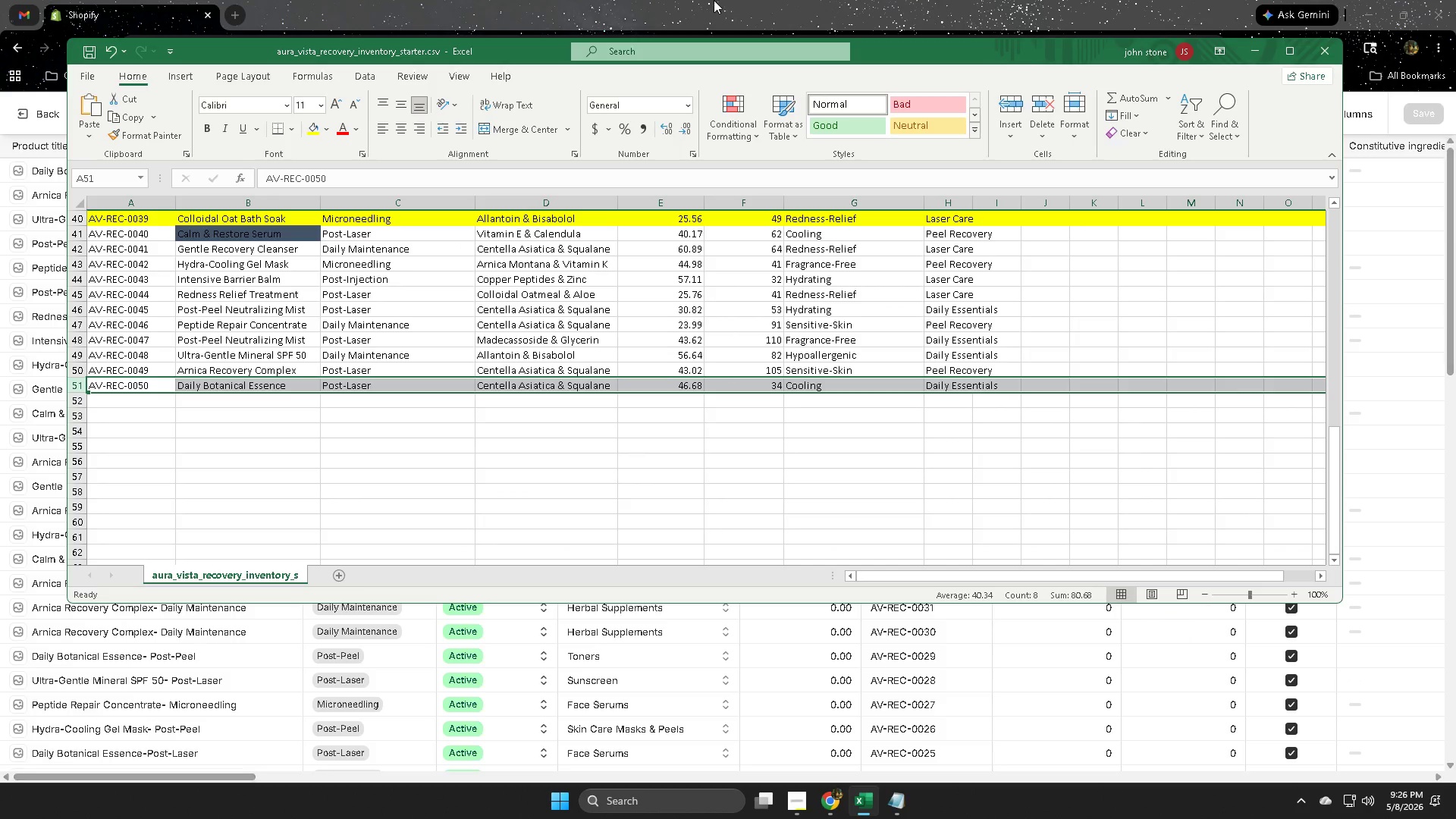 
left_click([714, 0])
 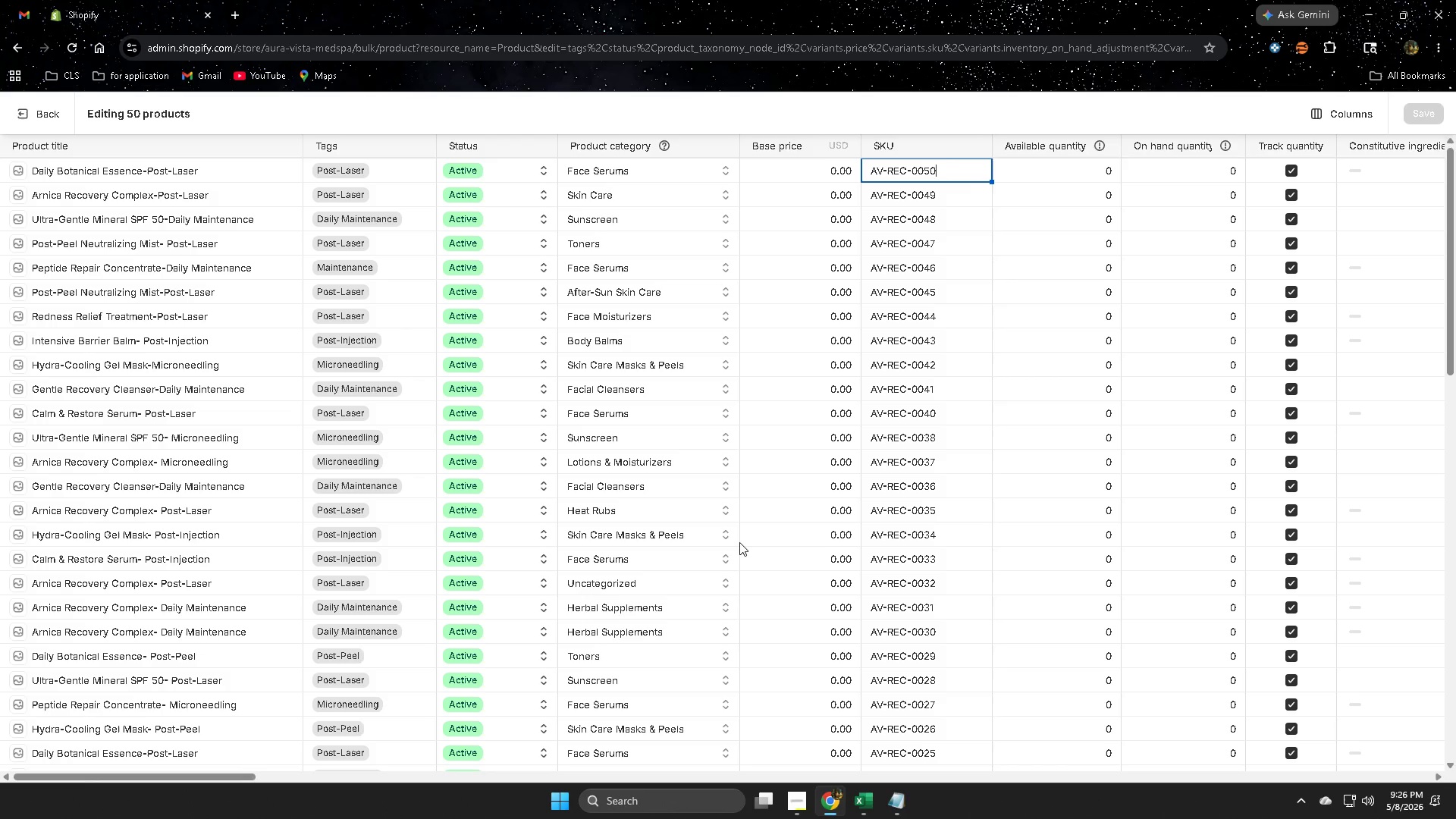 
scroll: coordinate [737, 545], scroll_direction: up, amount: 3.0
 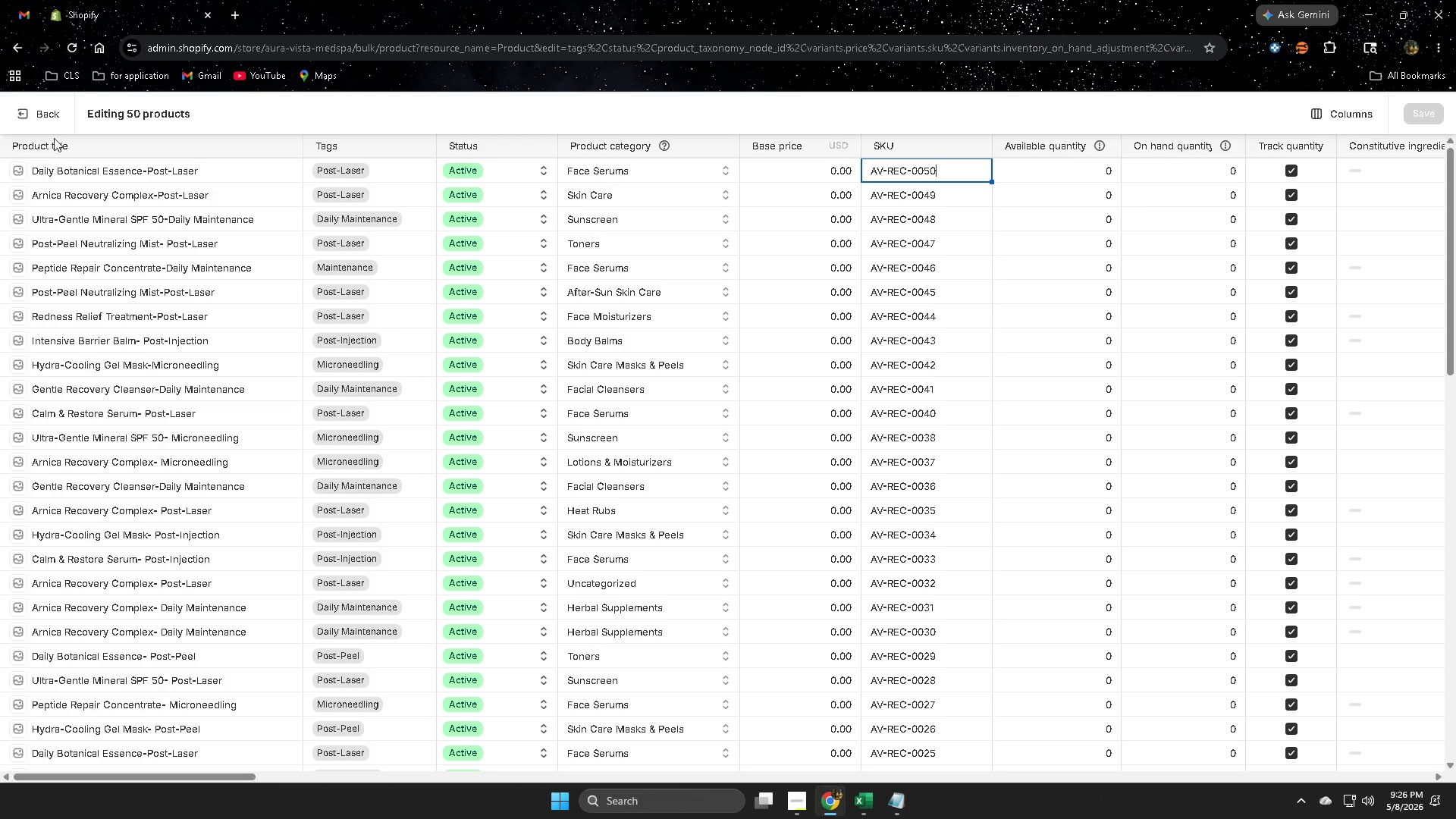 
left_click([42, 117])
 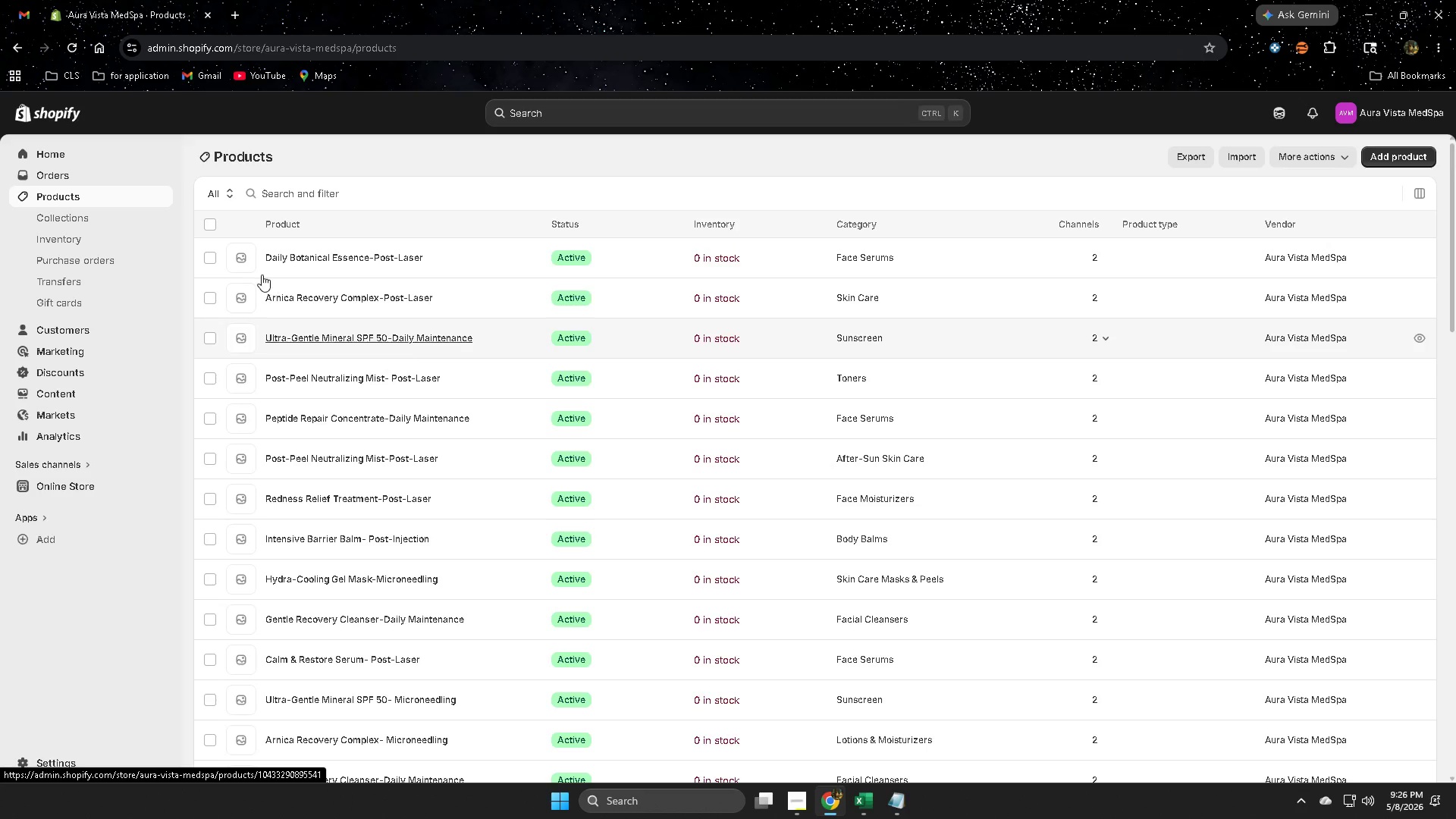 
left_click([76, 218])
 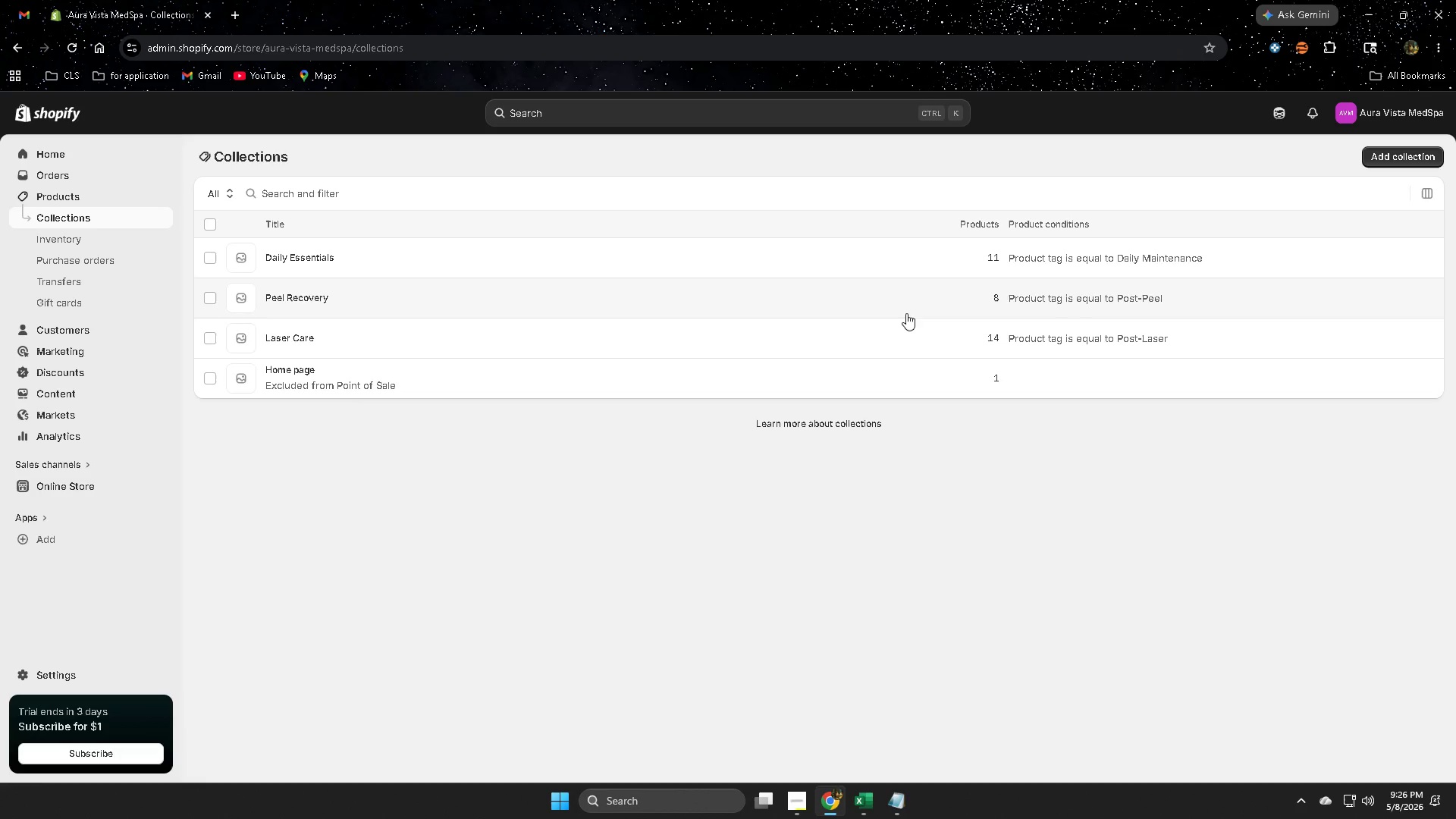 
left_click([875, 265])
 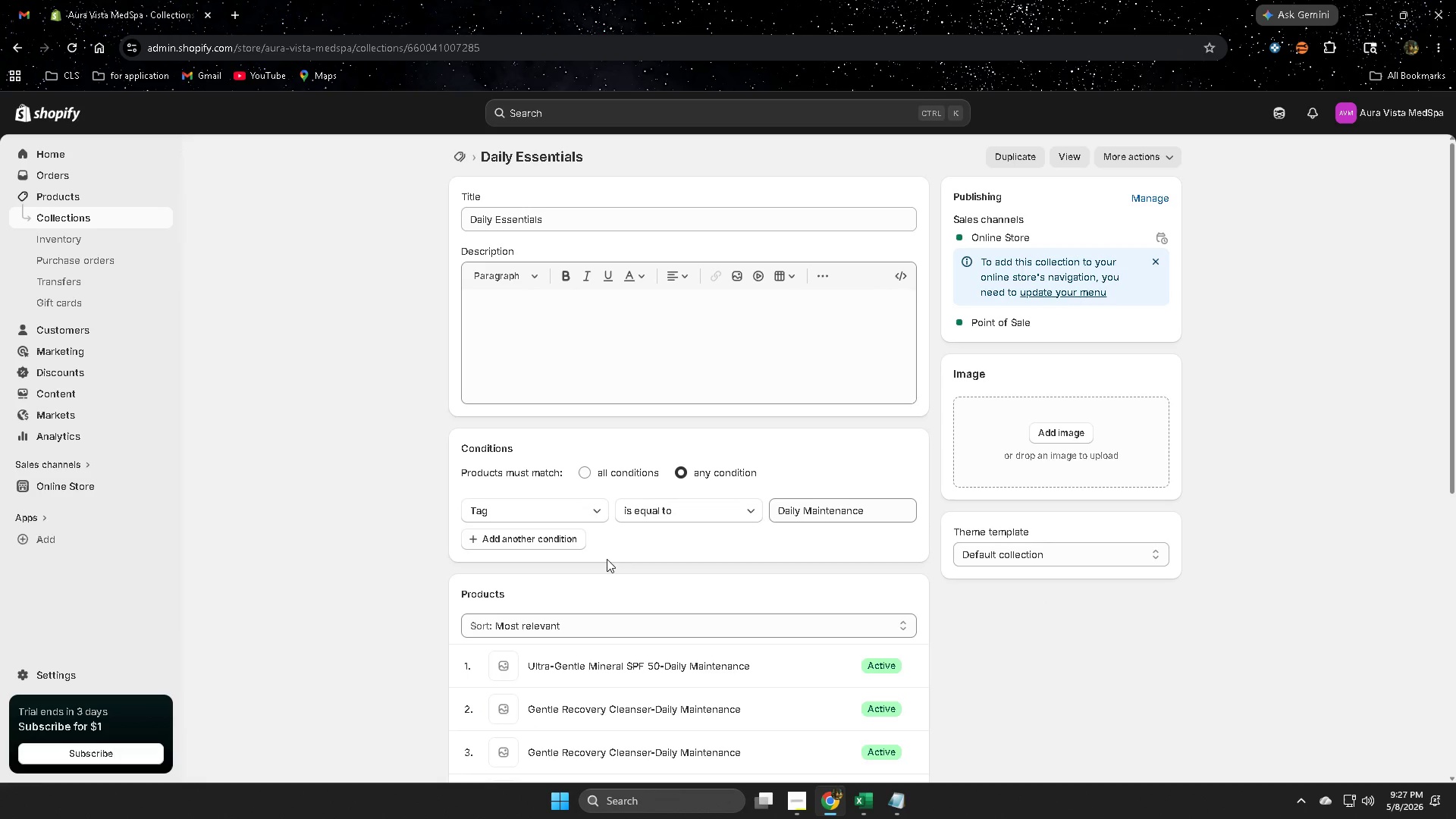 
scroll: coordinate [1148, 592], scroll_direction: down, amount: 2.0
 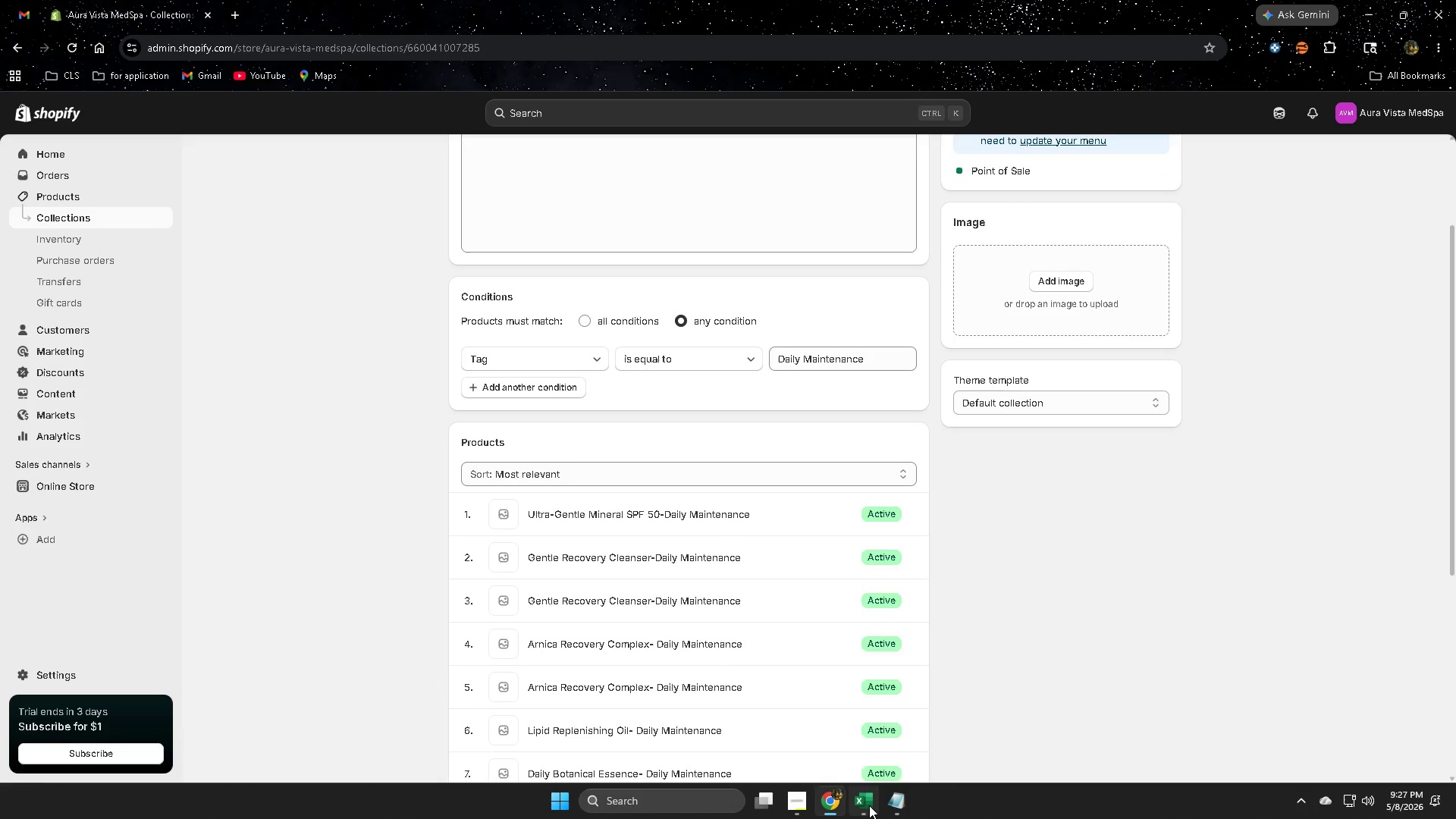 
left_click([850, 734])
 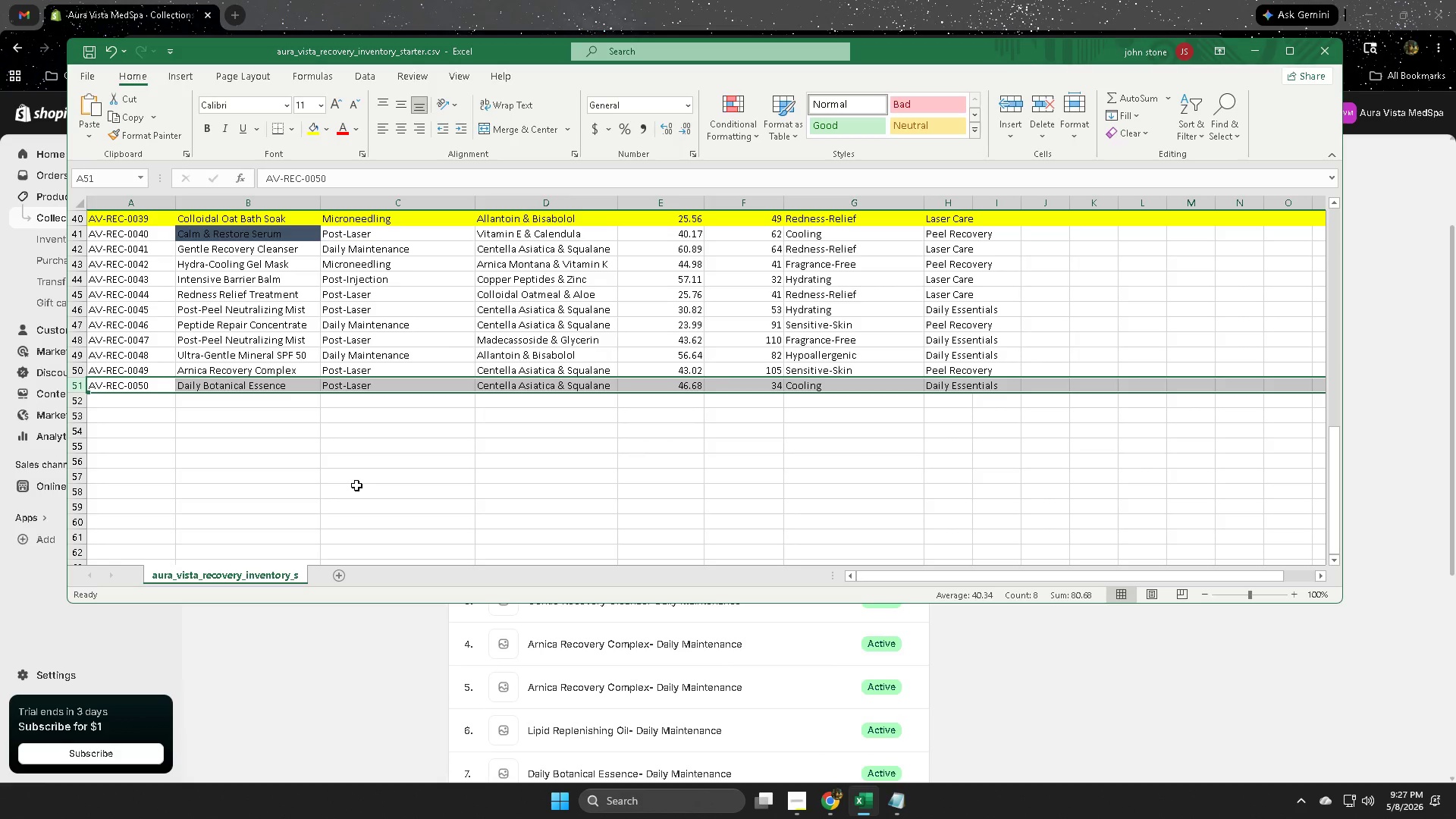 
scroll: coordinate [983, 460], scroll_direction: up, amount: 4.0
 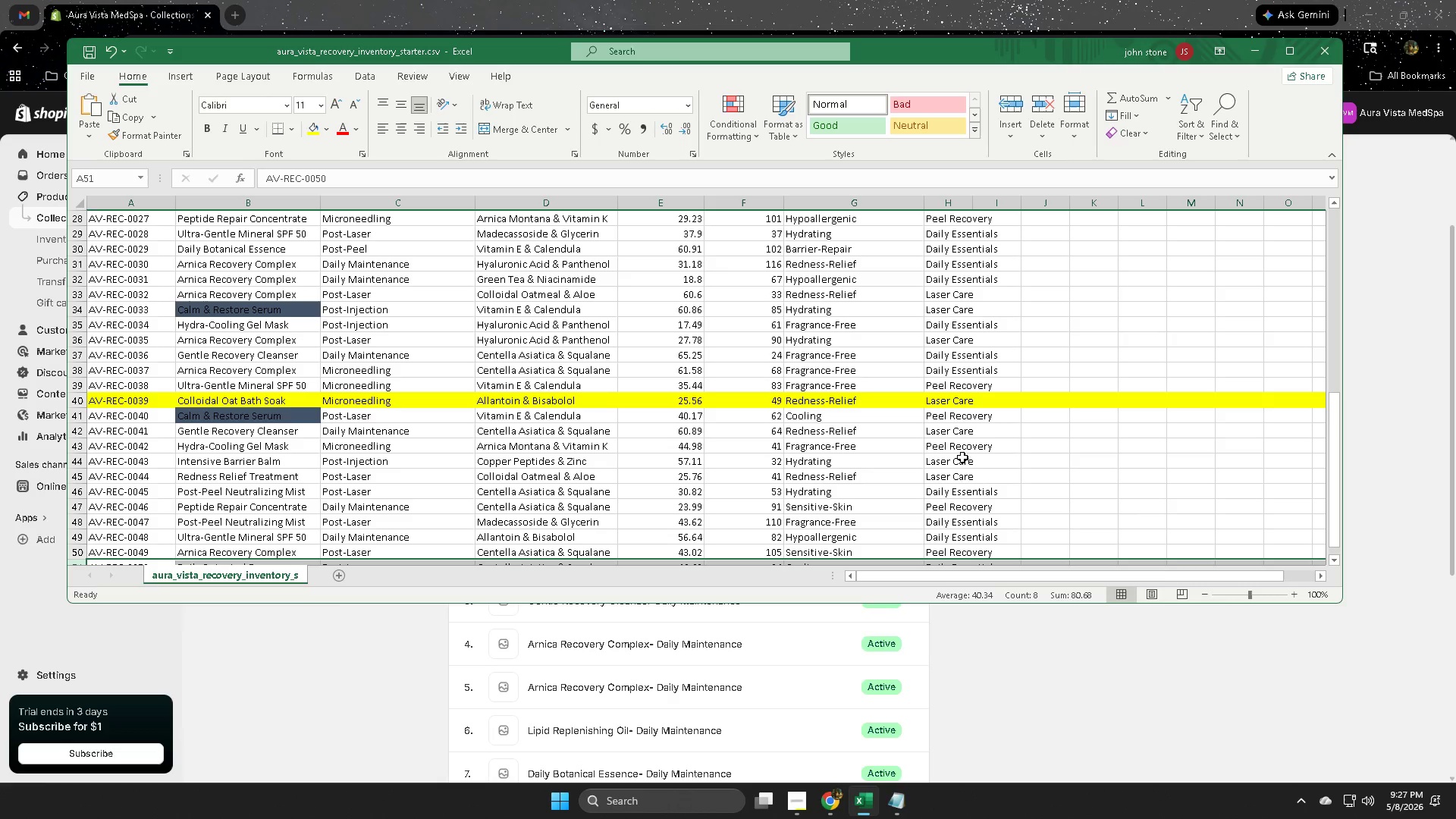 
wait(6.78)
 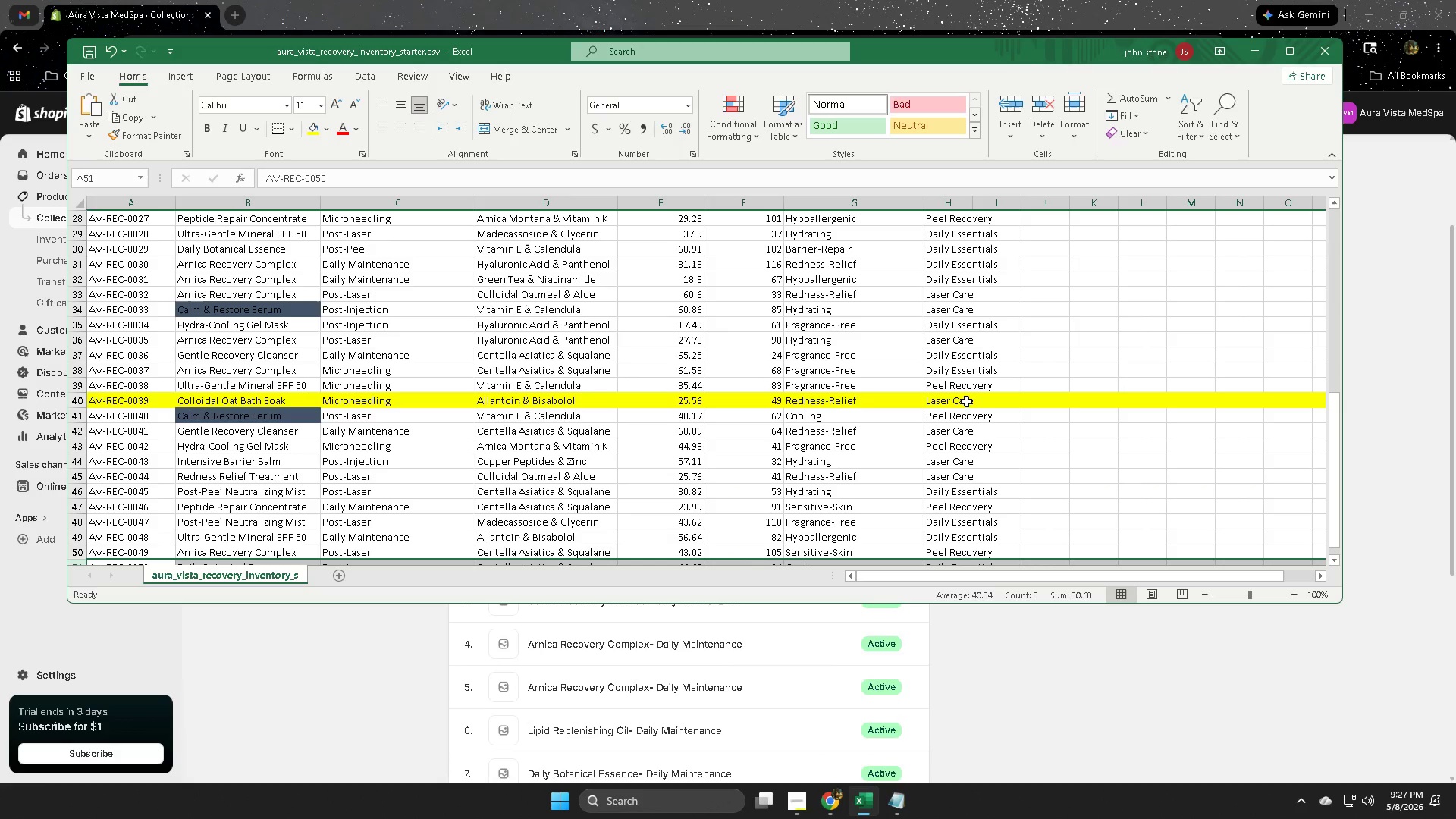 
left_click([1032, 735])
 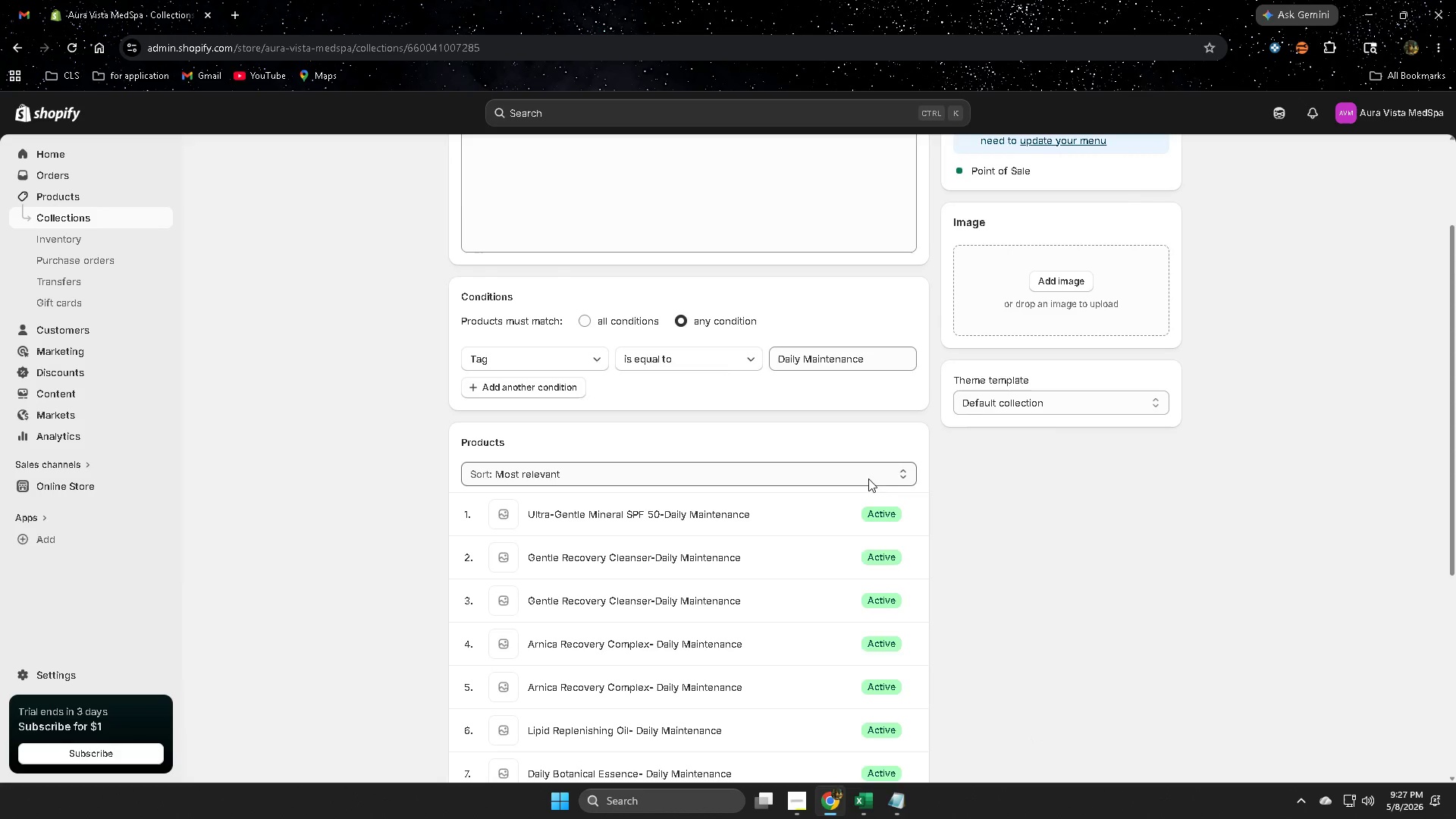 
scroll: coordinate [871, 488], scroll_direction: up, amount: 3.0
 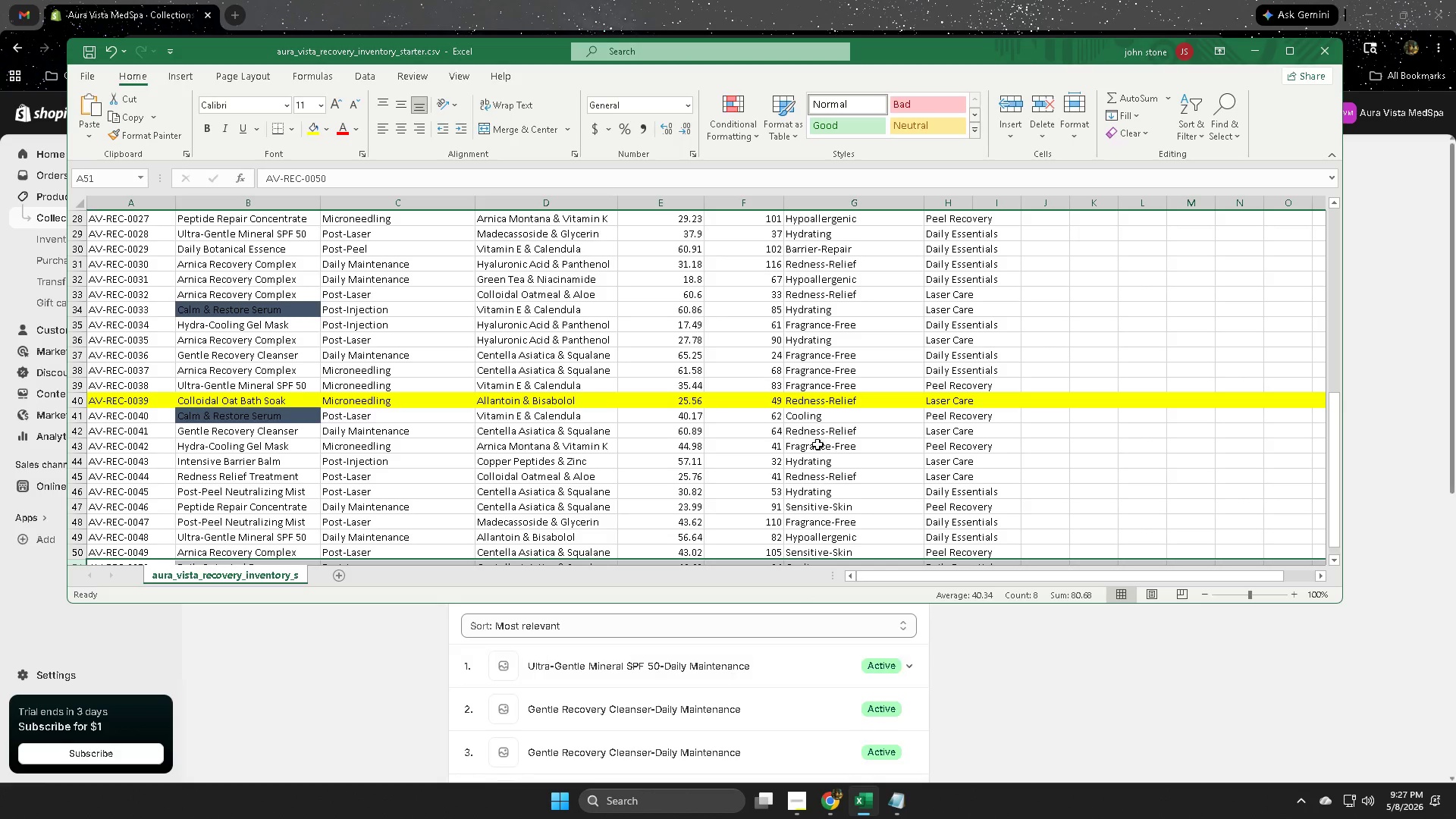 
scroll: coordinate [991, 431], scroll_direction: down, amount: 3.0
 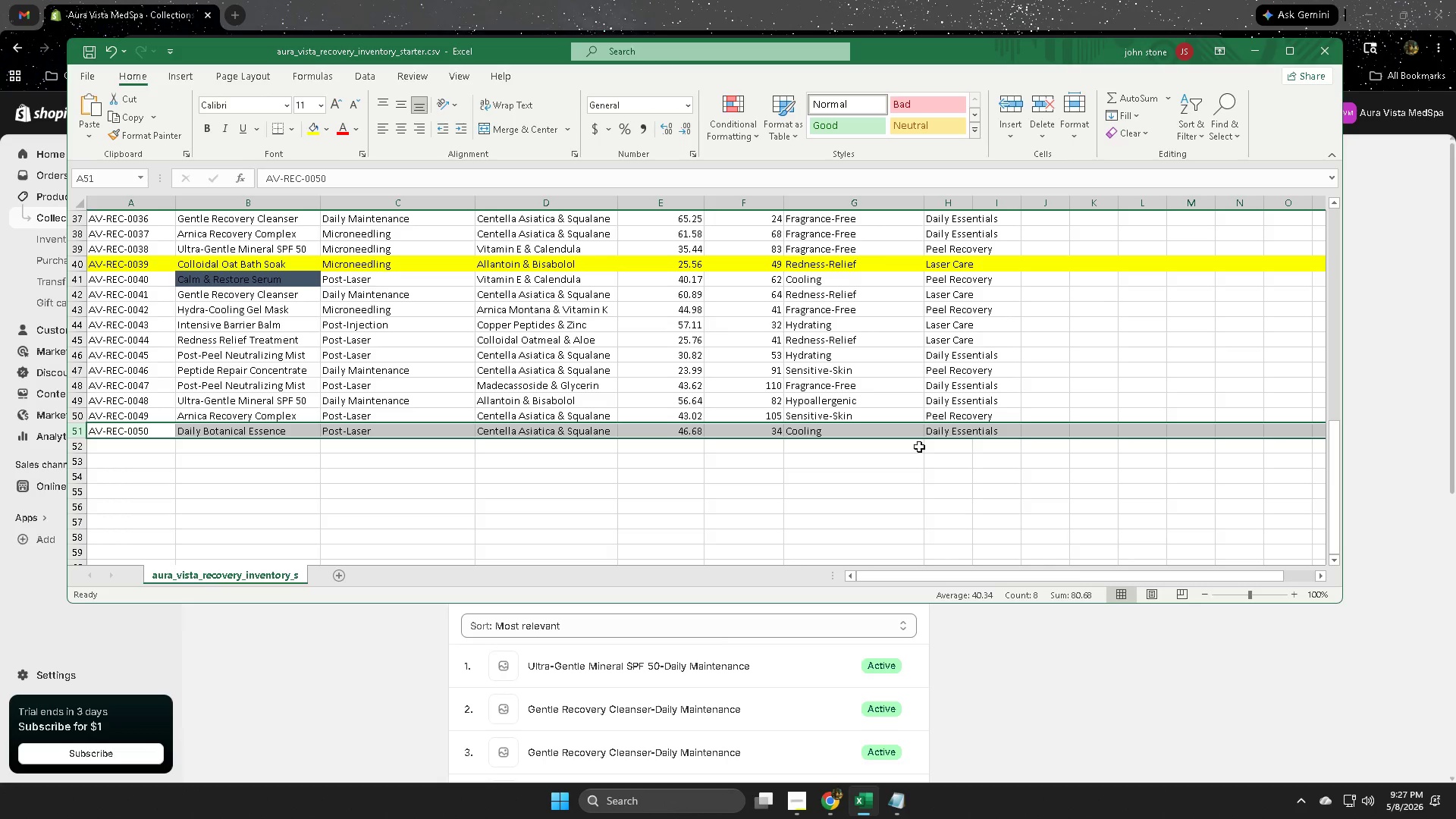 
double_click([405, 435])
 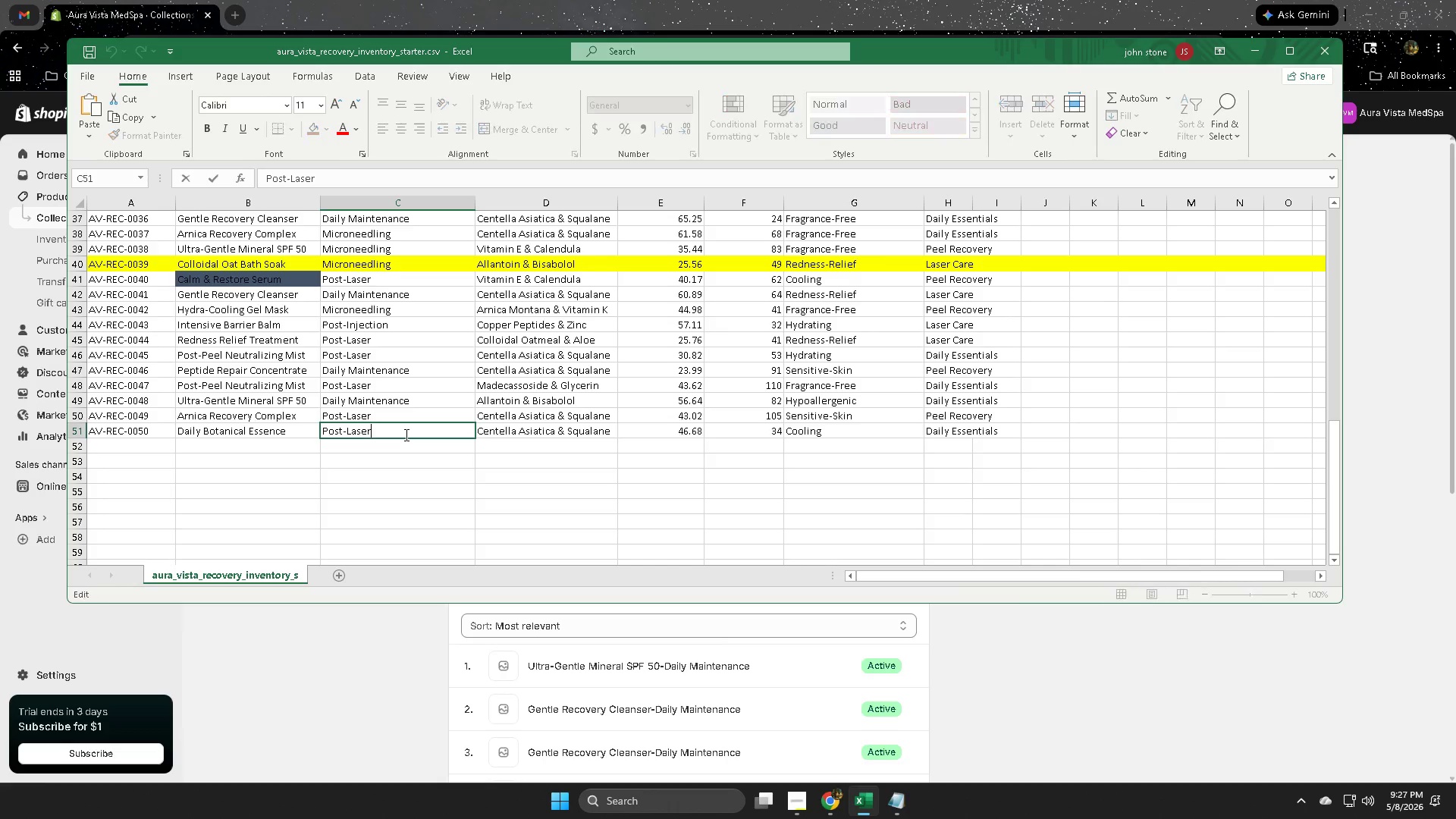 
left_click_drag(start_coordinate=[405, 435], to_coordinate=[325, 438])
 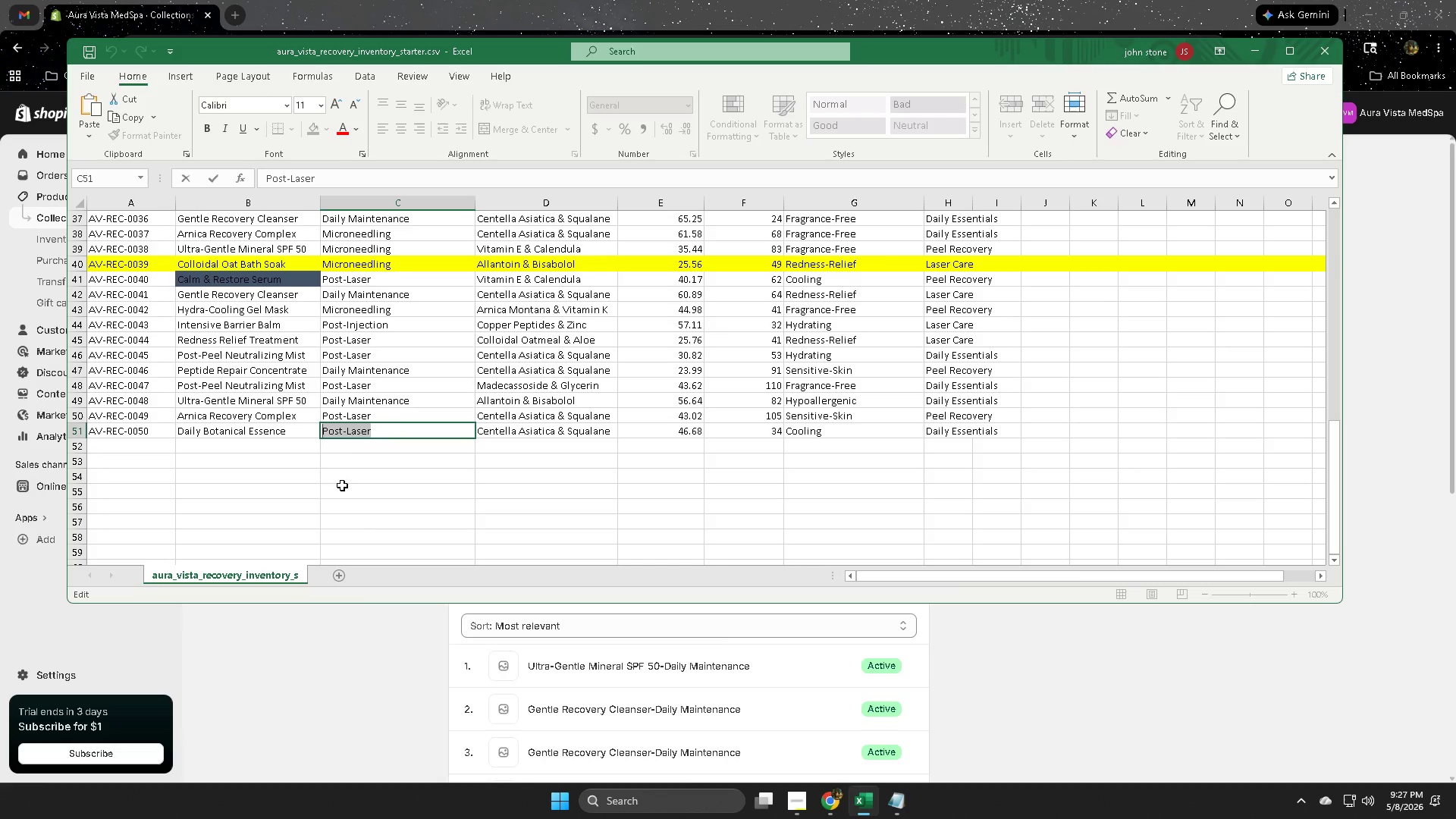 
key(Control+ControlLeft)
 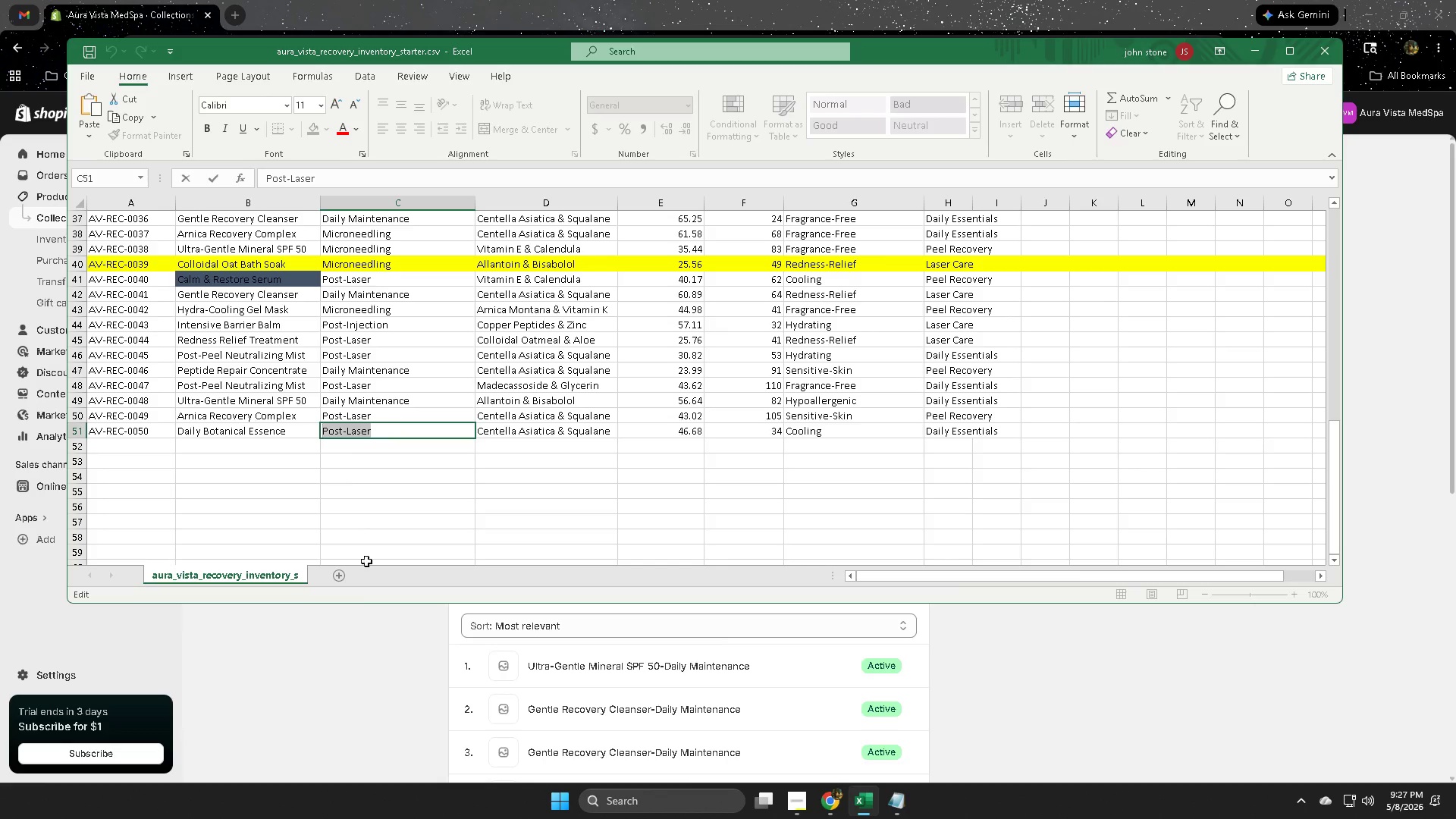 
key(Control+C)
 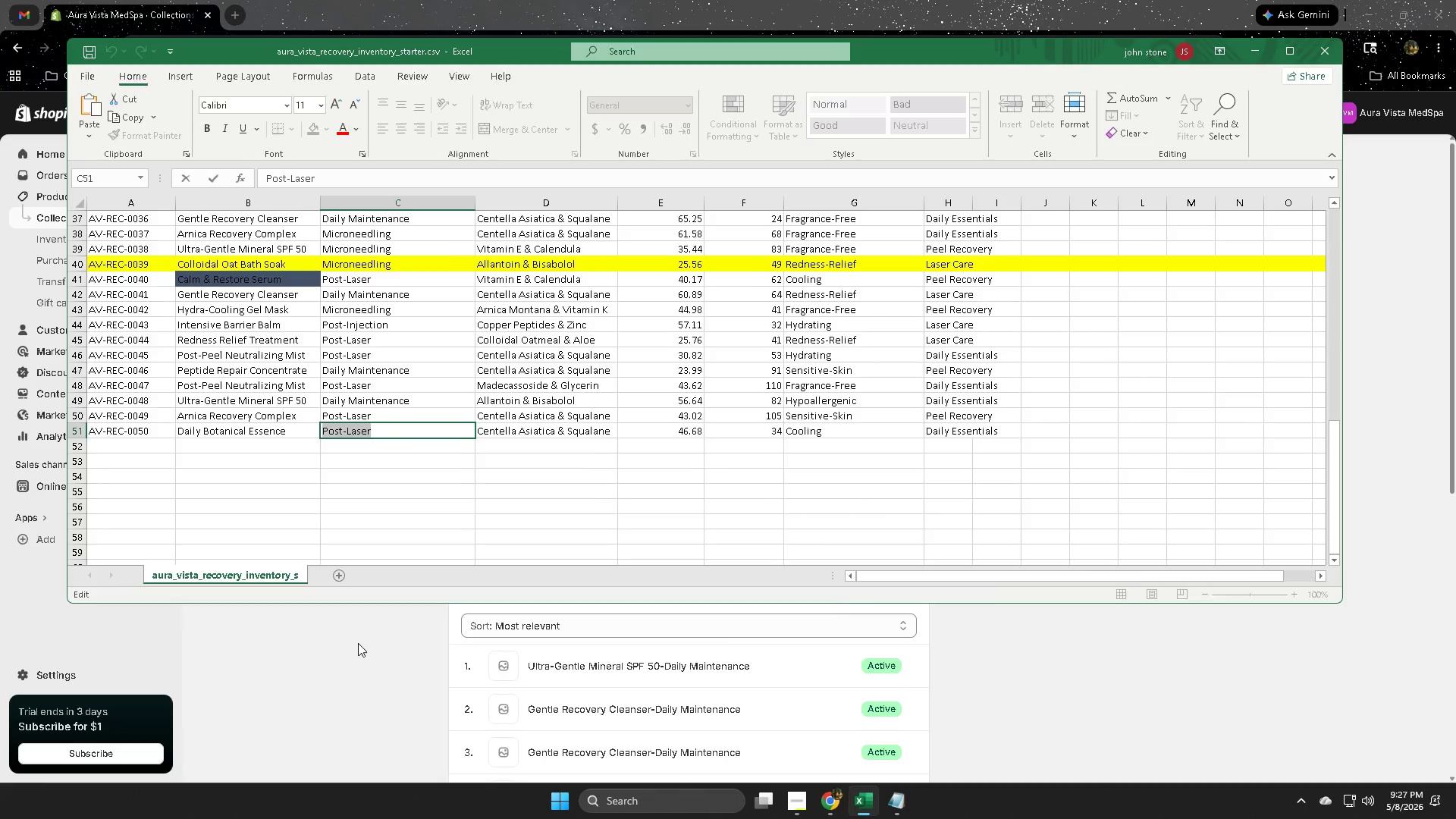 
left_click([358, 643])
 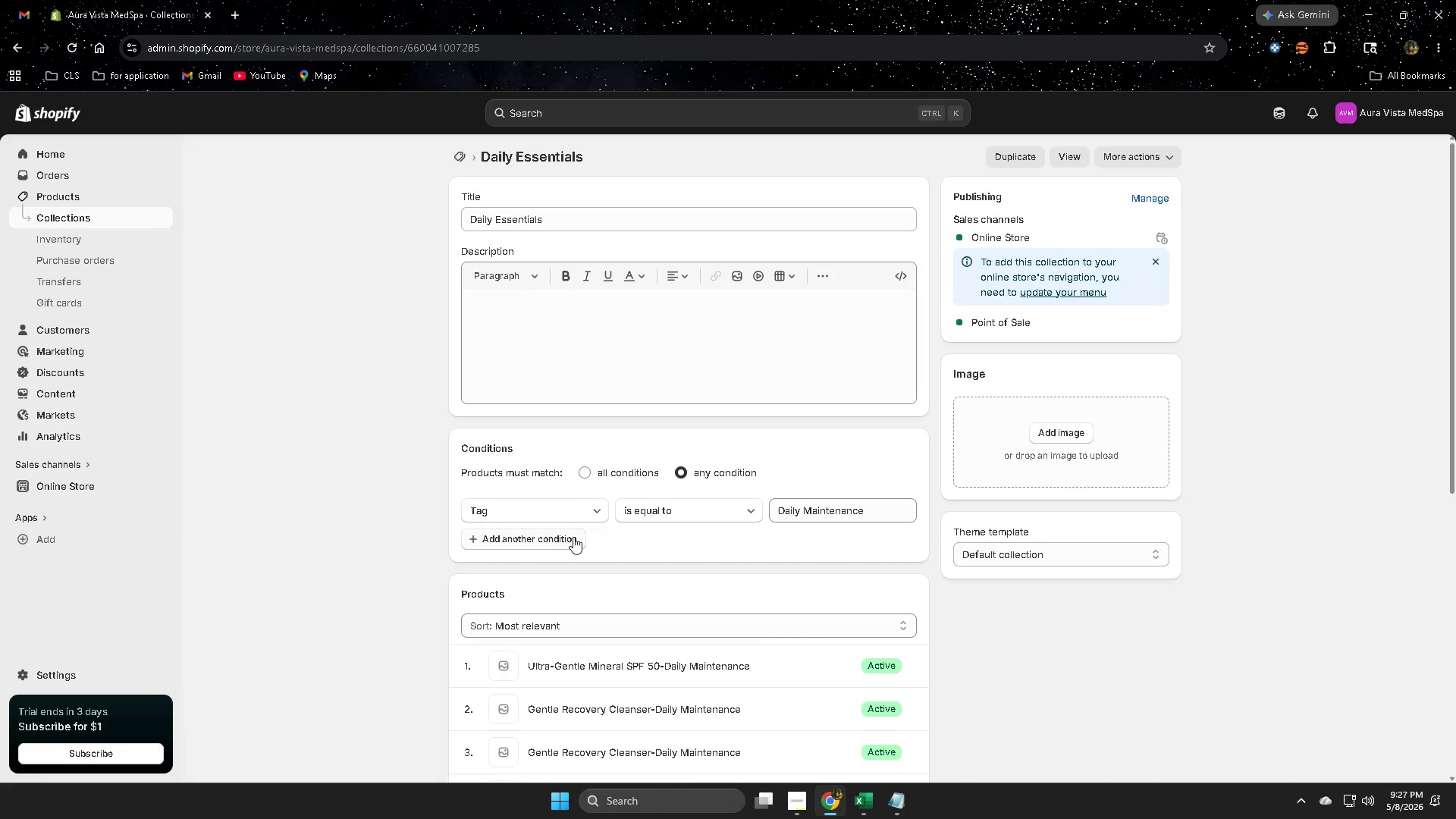 
left_click([570, 537])
 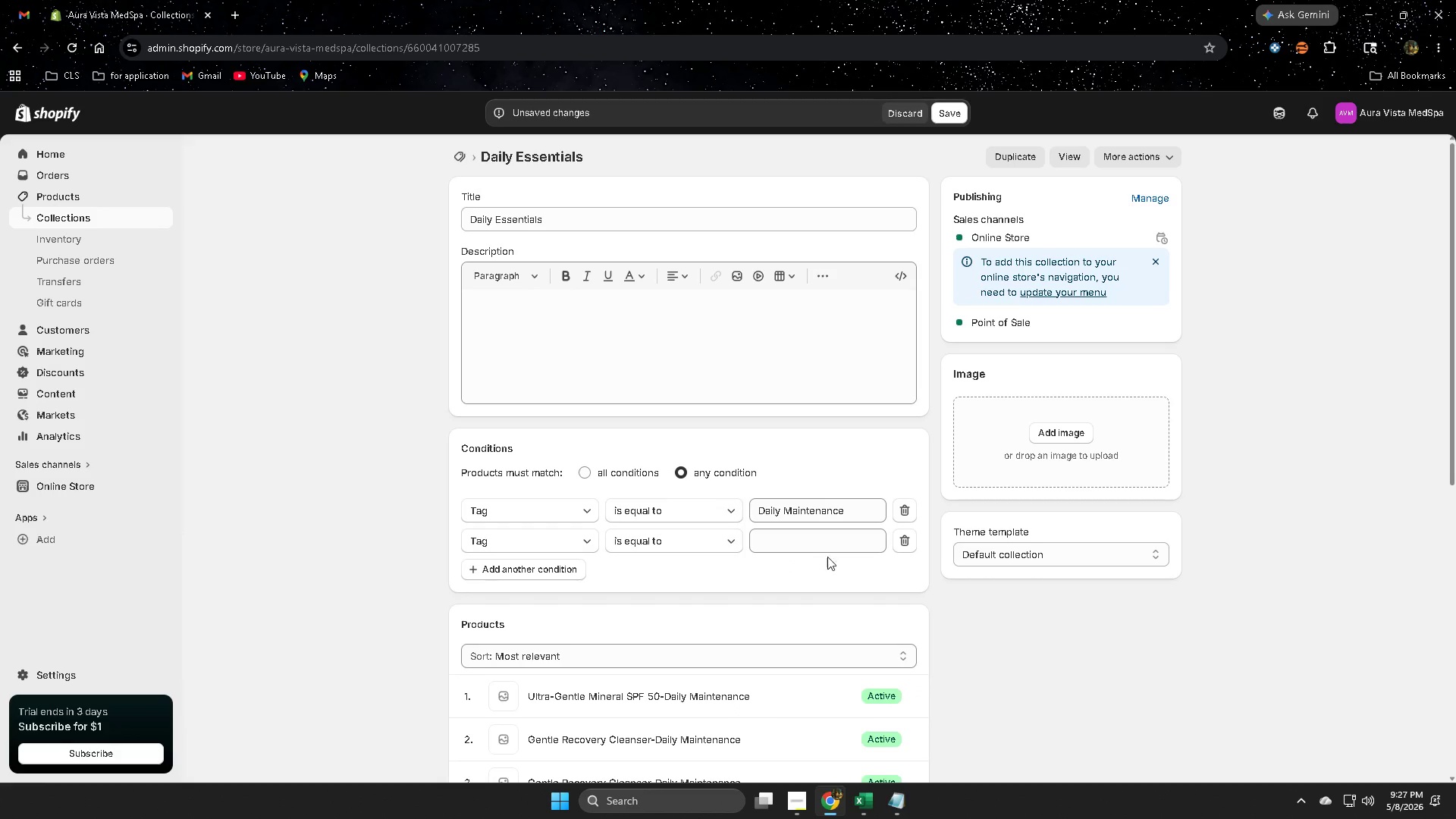 
left_click([808, 541])
 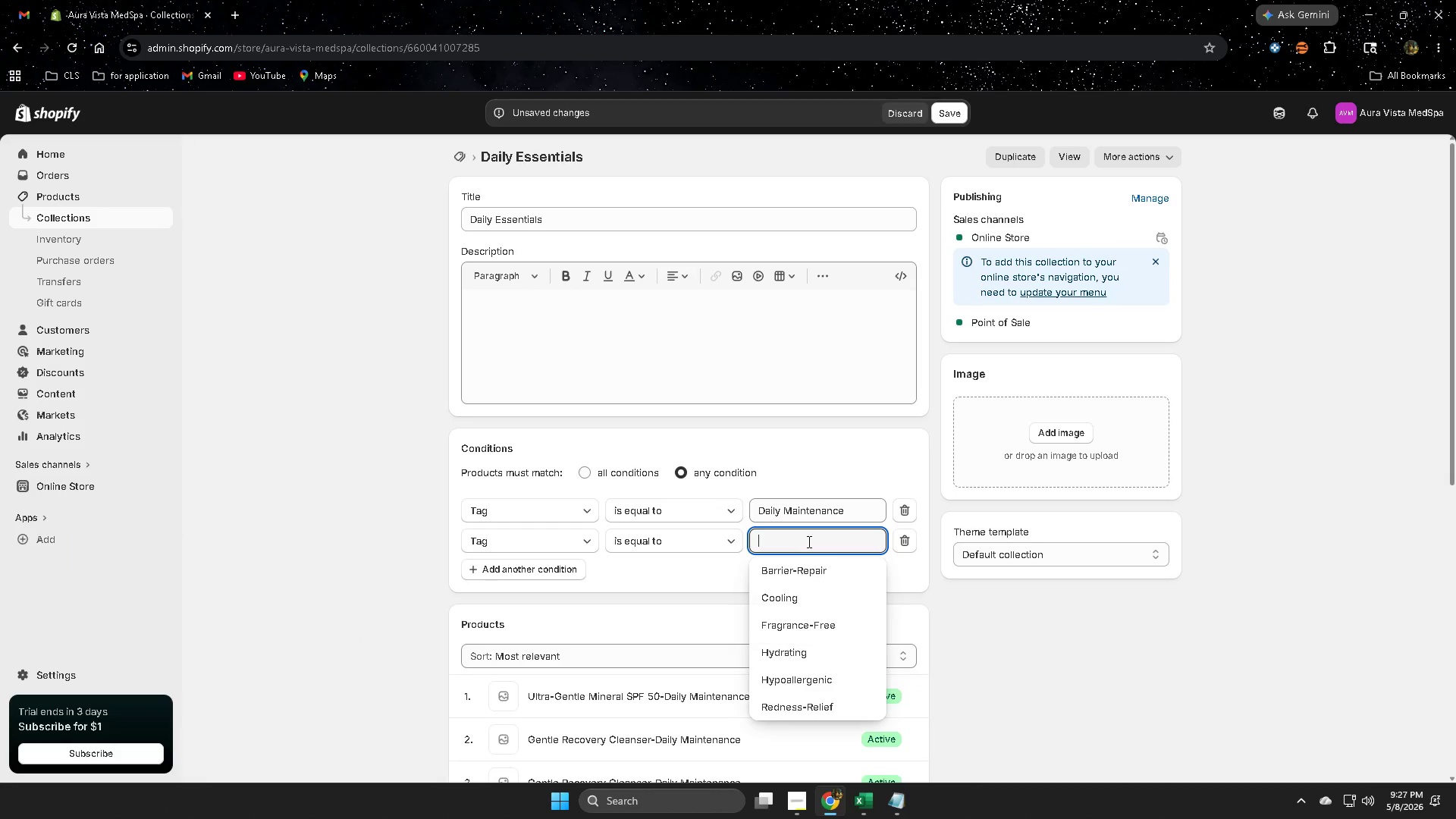 
key(Control+V)
 